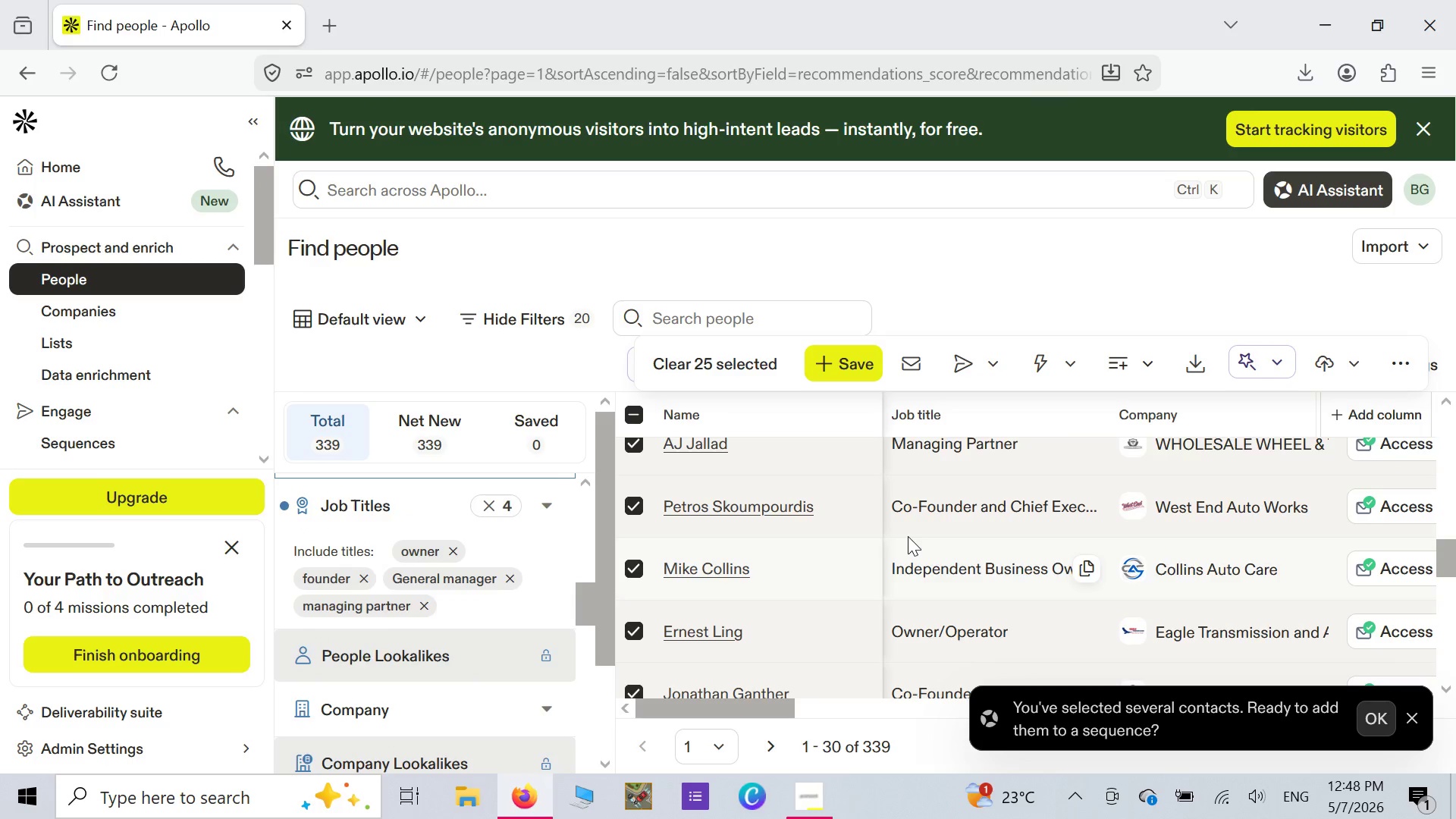 
scroll: coordinate [910, 535], scroll_direction: up, amount: 1.0
 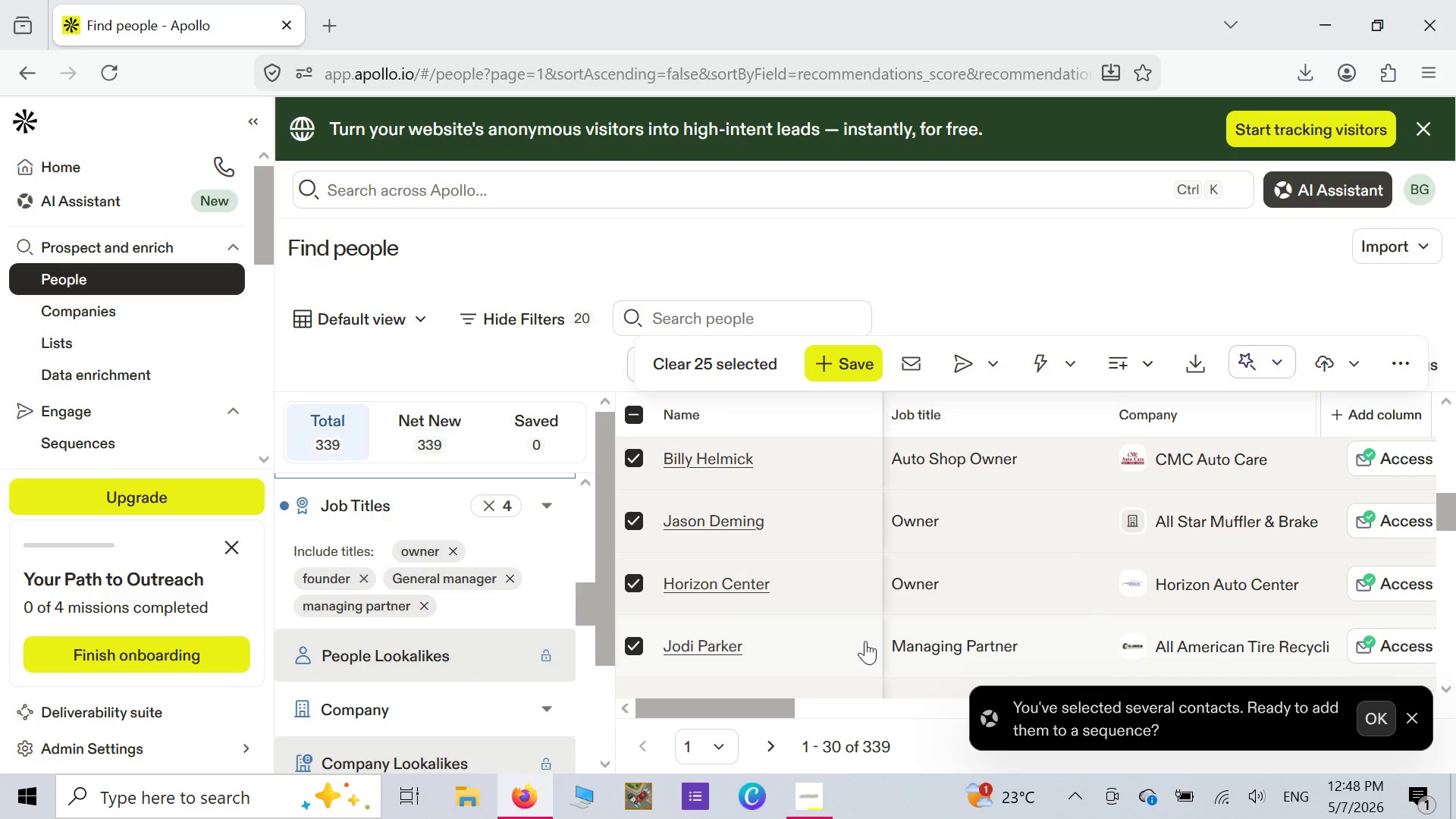 
wait(5.11)
 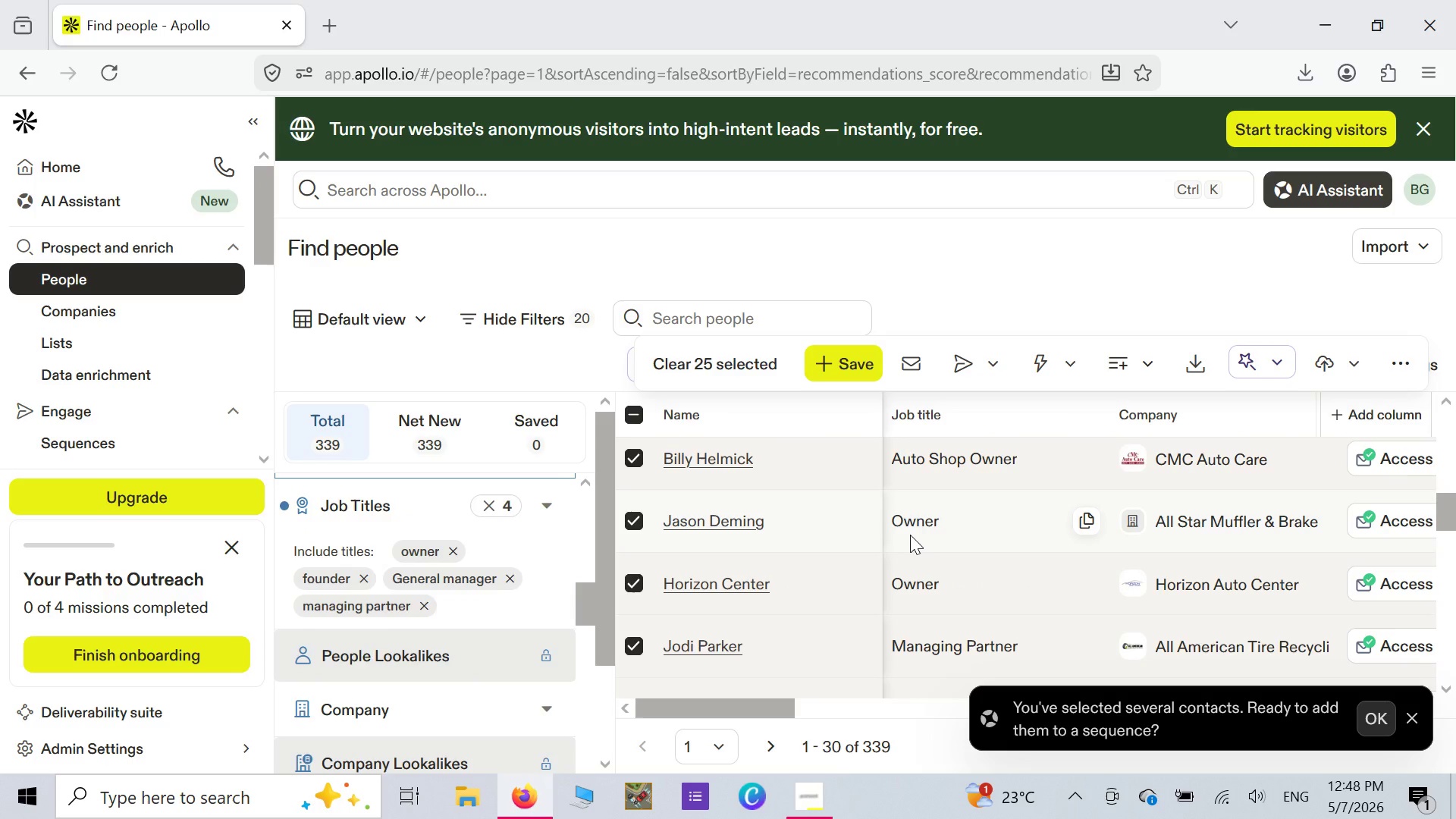 
scroll: coordinate [924, 637], scroll_direction: up, amount: 7.0
 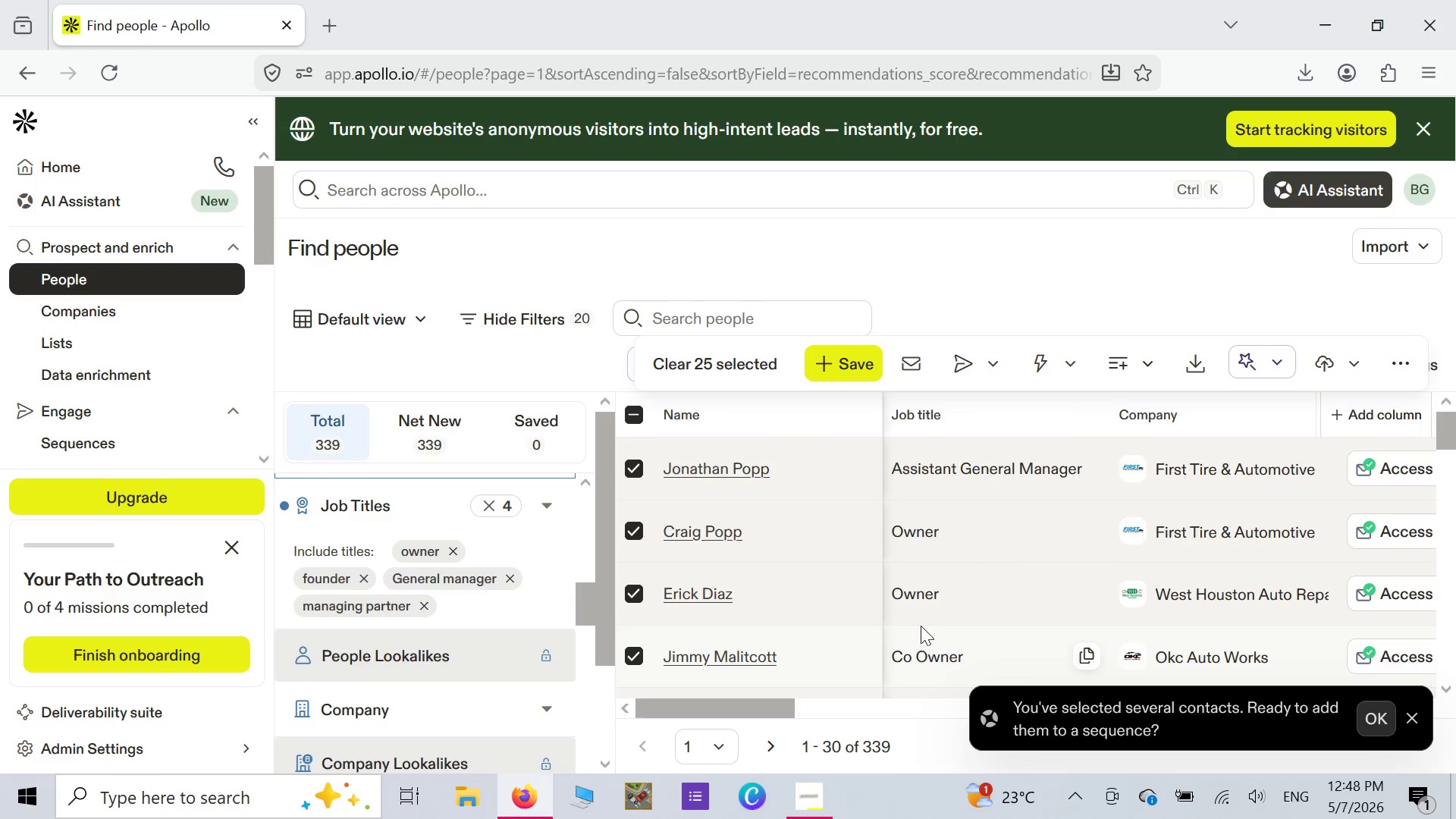 
wait(7.31)
 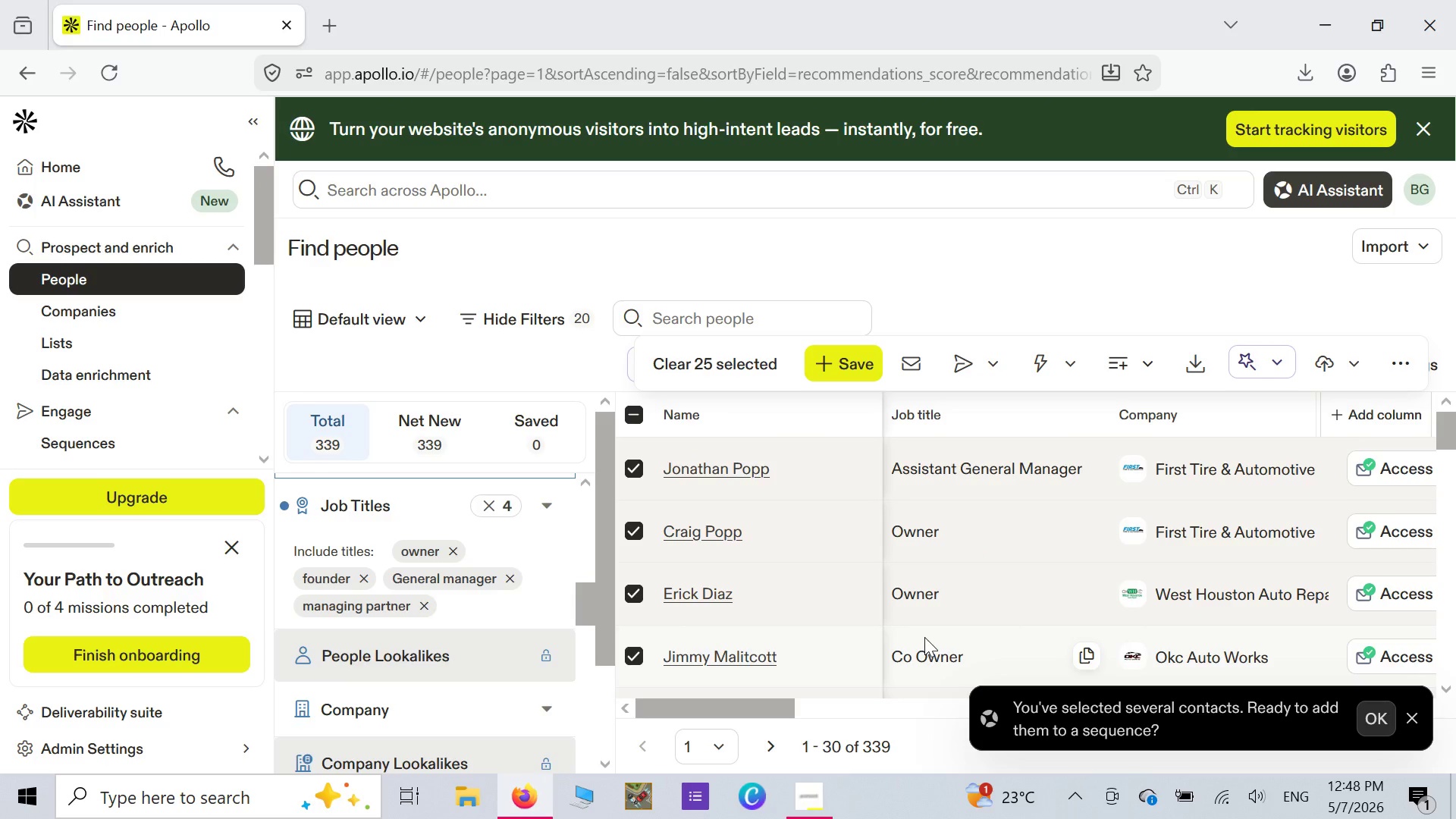 
scroll: coordinate [548, 687], scroll_direction: down, amount: 1.0
 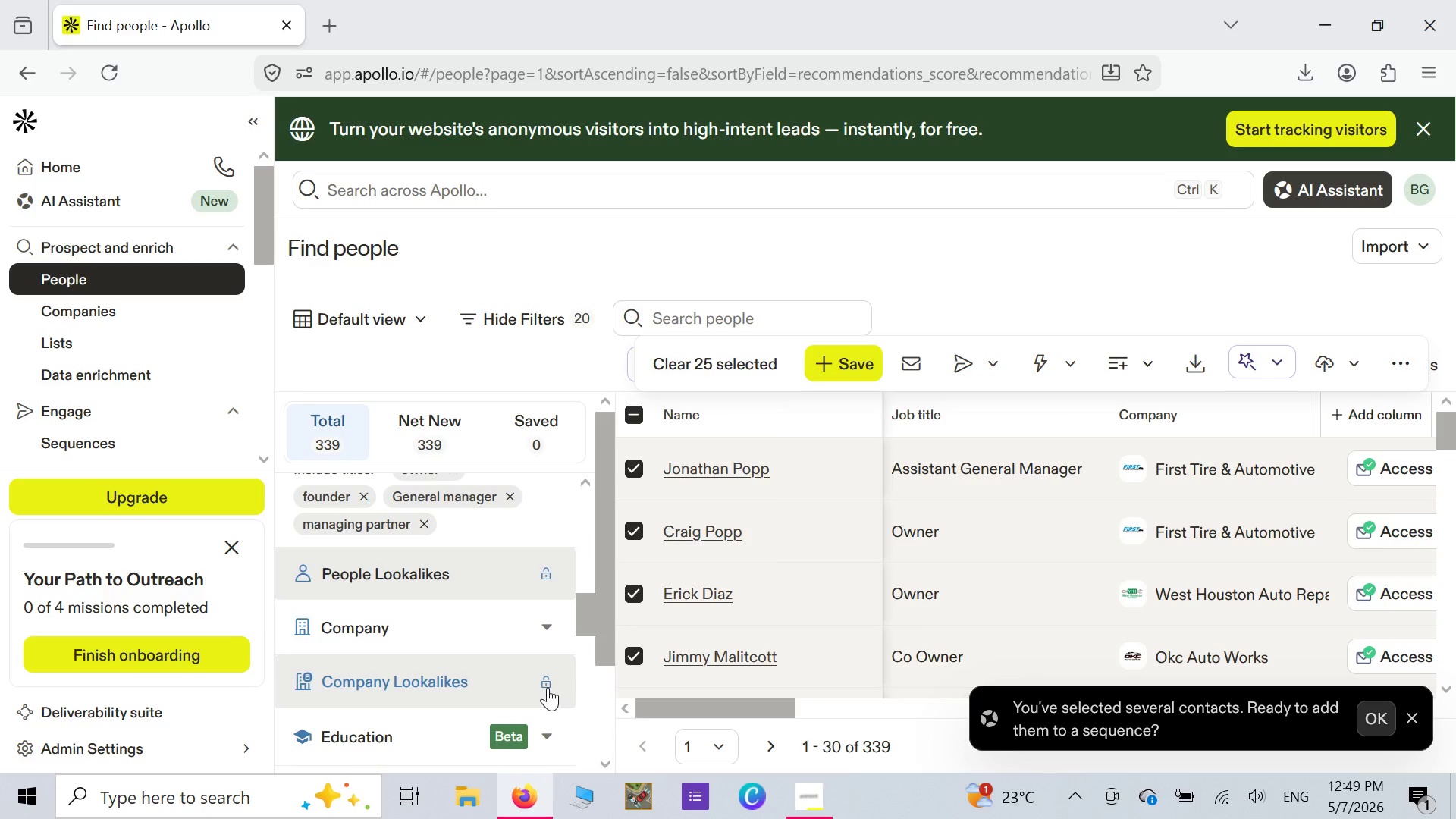 
right_click([548, 687])
 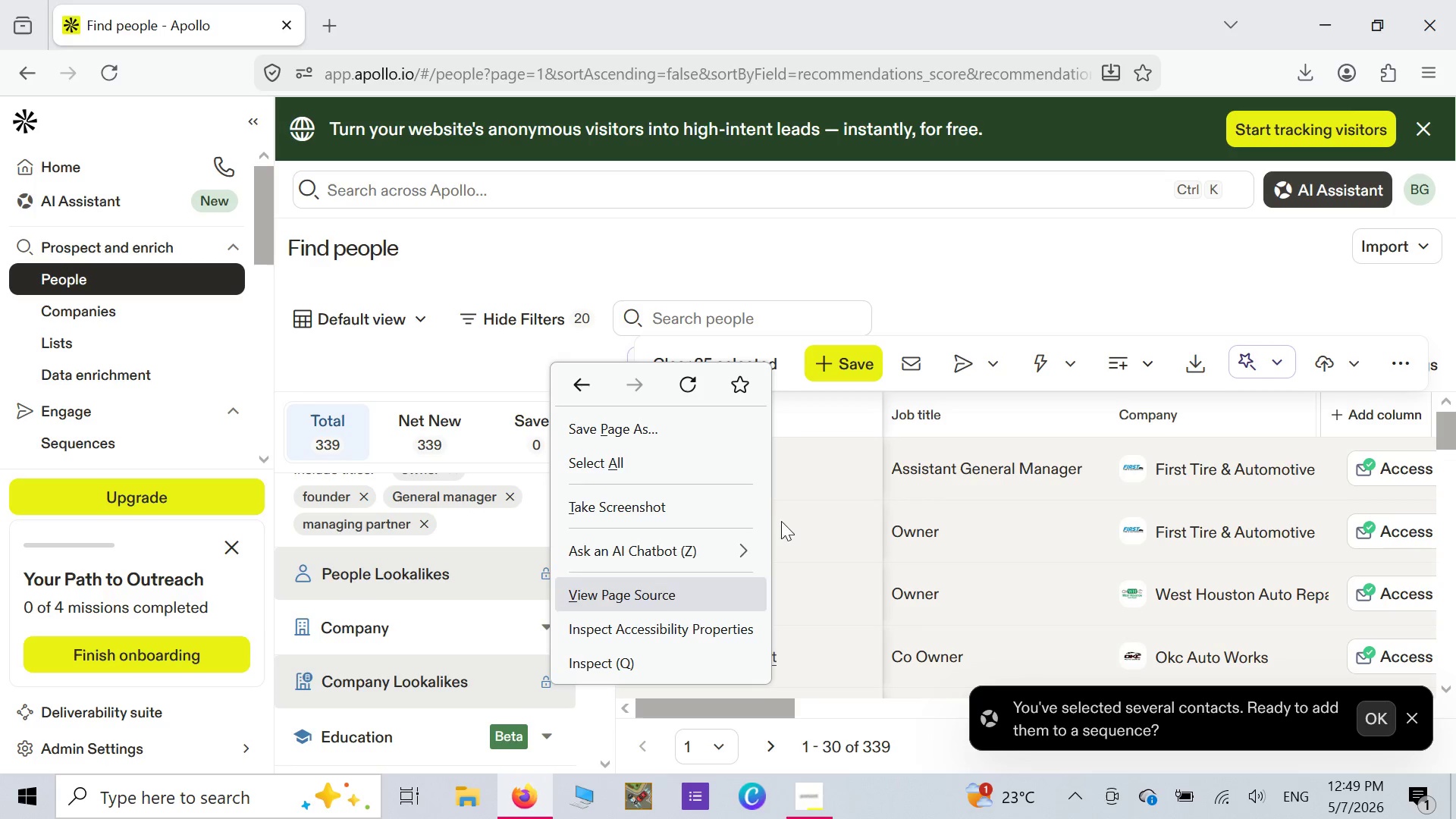 
left_click([1065, 285])
 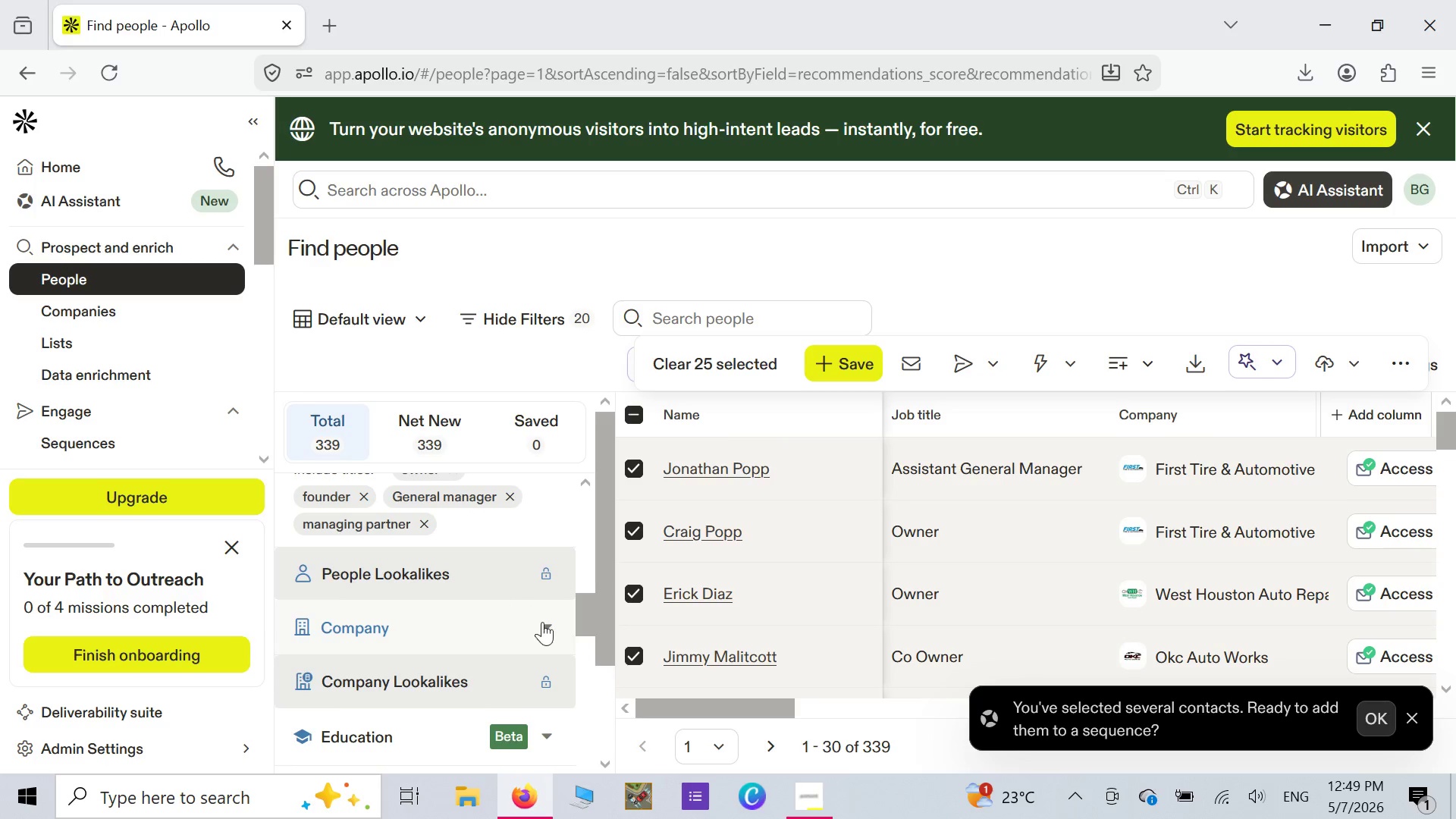 
left_click([548, 629])
 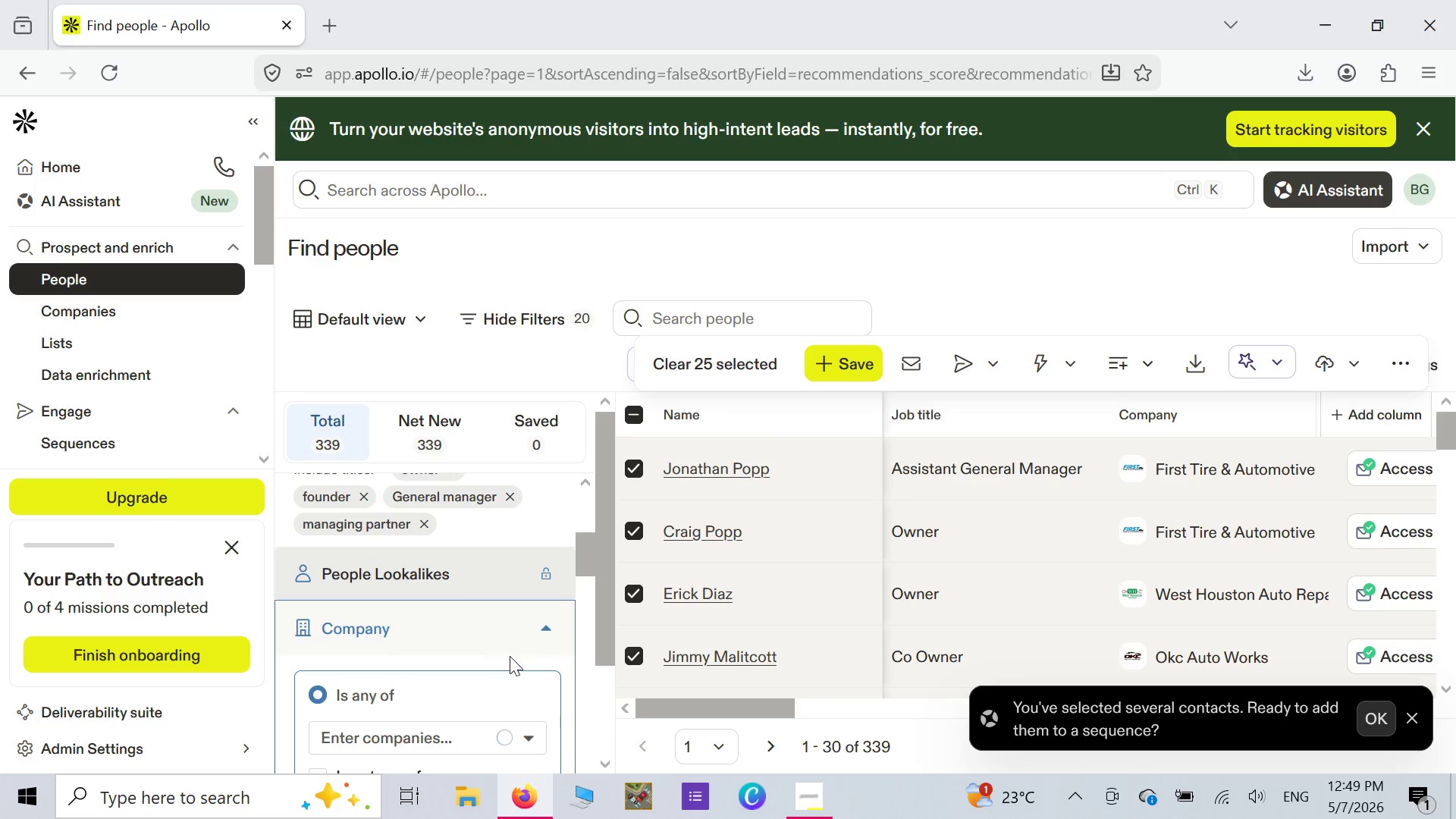 
scroll: coordinate [510, 656], scroll_direction: down, amount: 2.0
 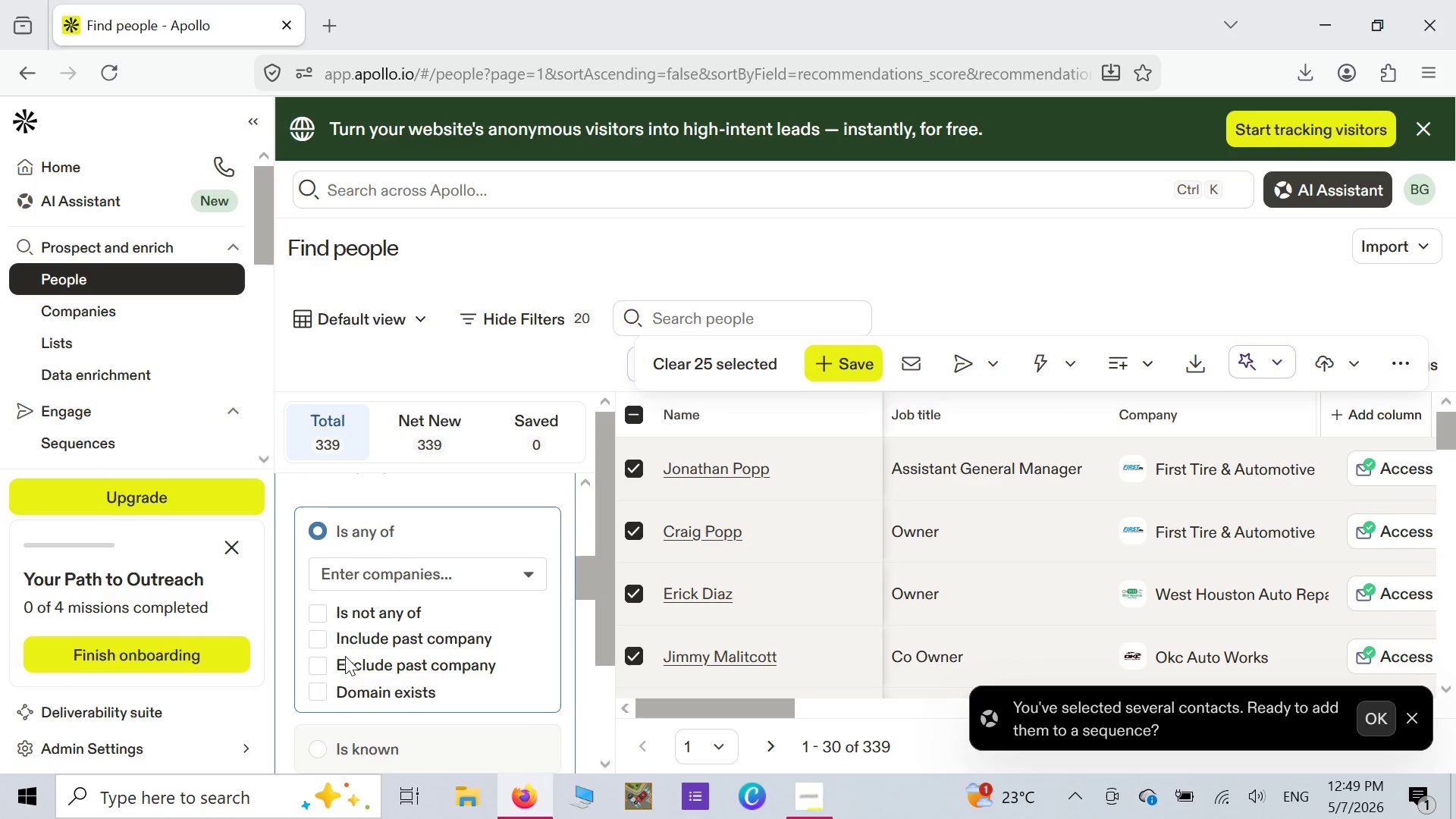 
wait(8.15)
 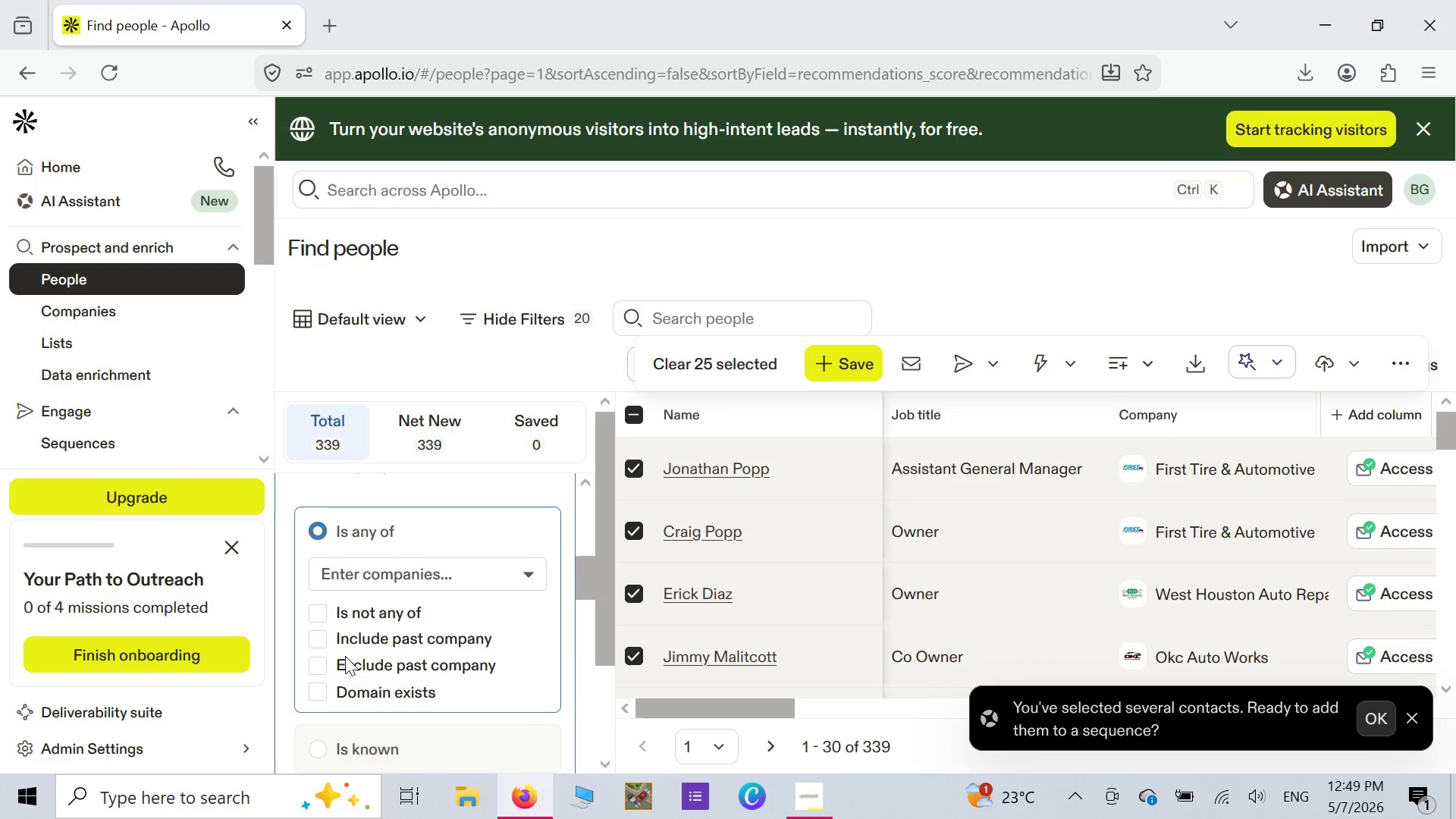 
left_click([487, 573])
 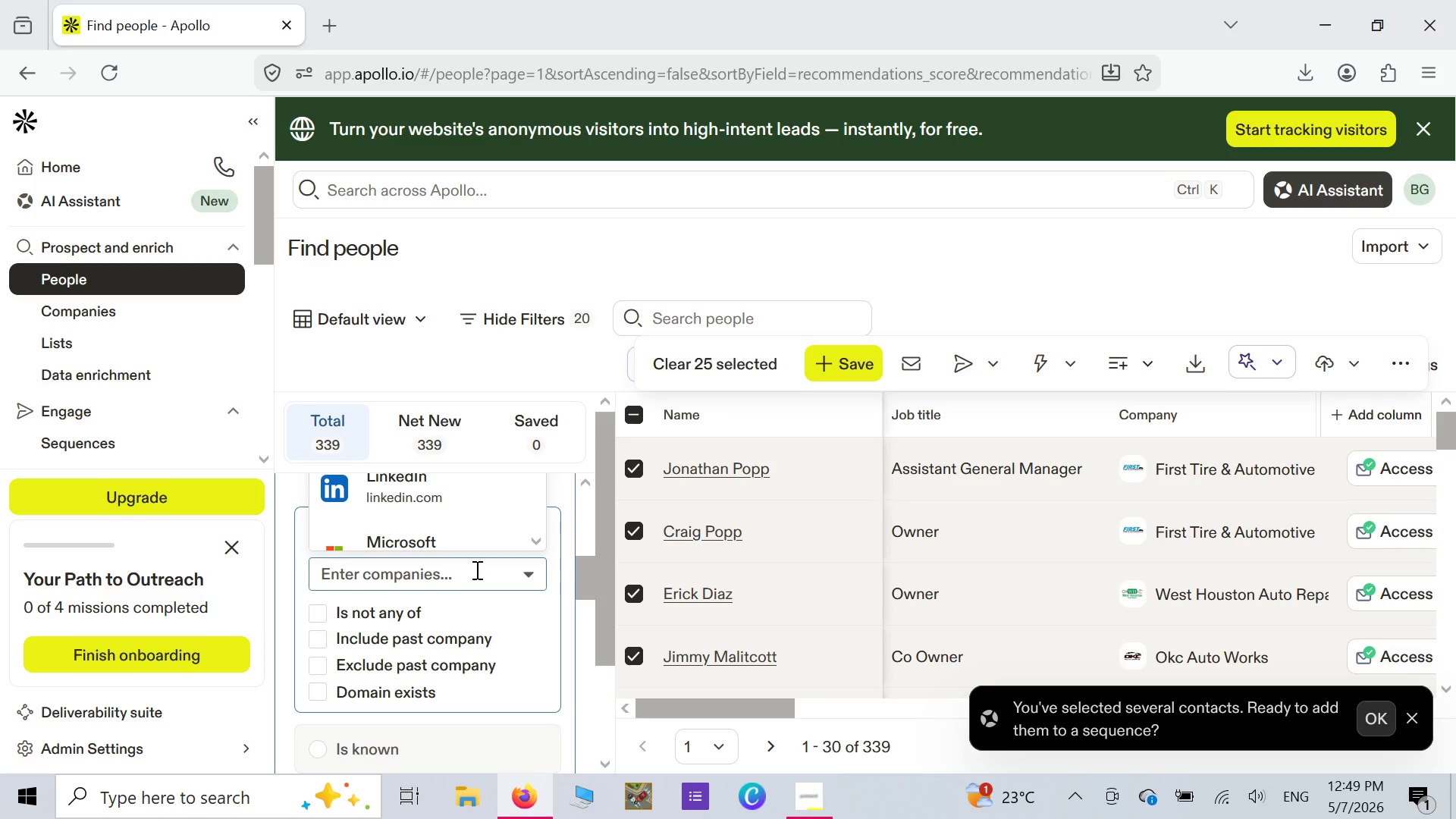 
type(aoto)
key(Backspace)
key(Backspace)
key(Backspace)
key(Backspace)
 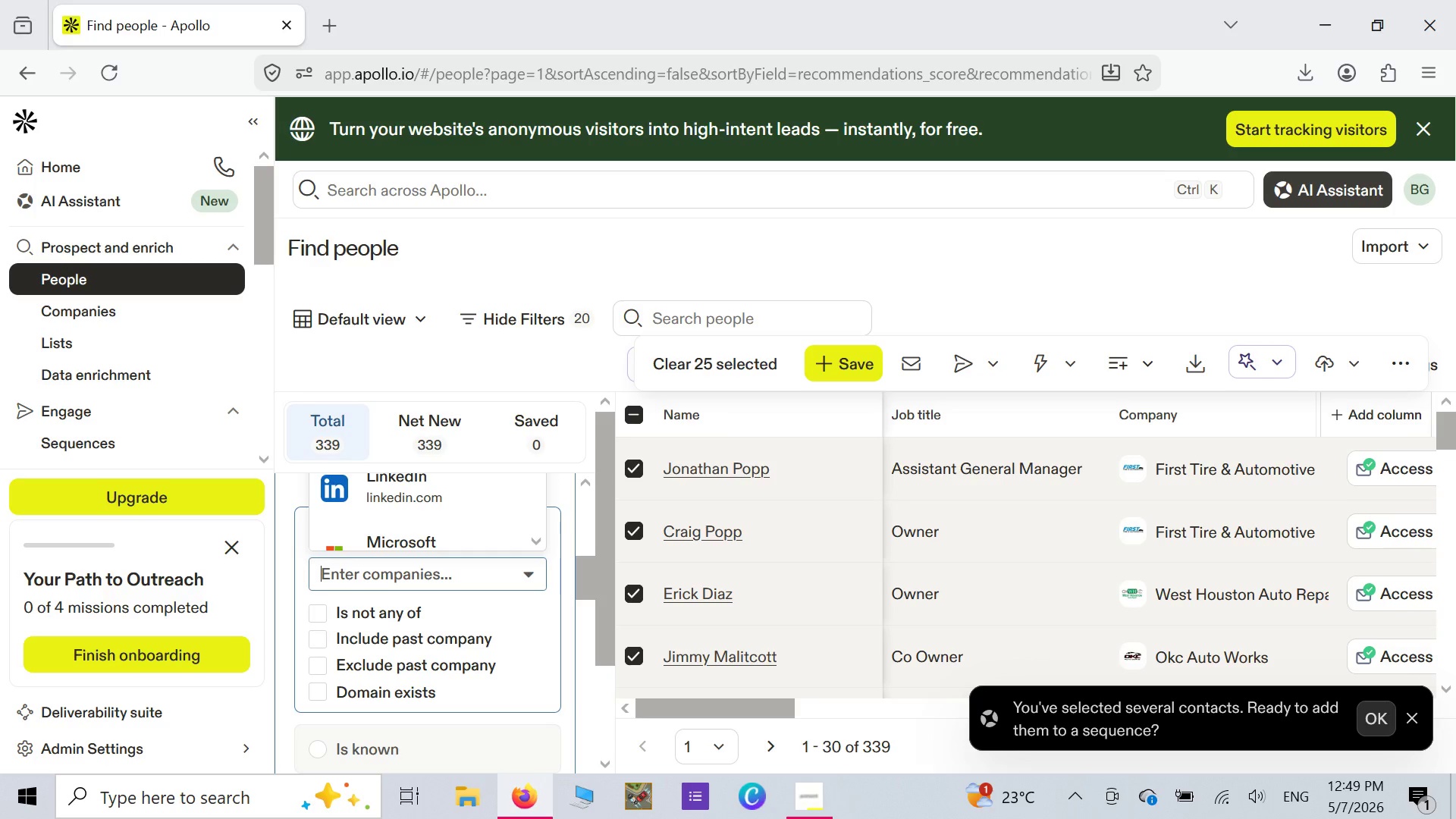 
wait(33.45)
 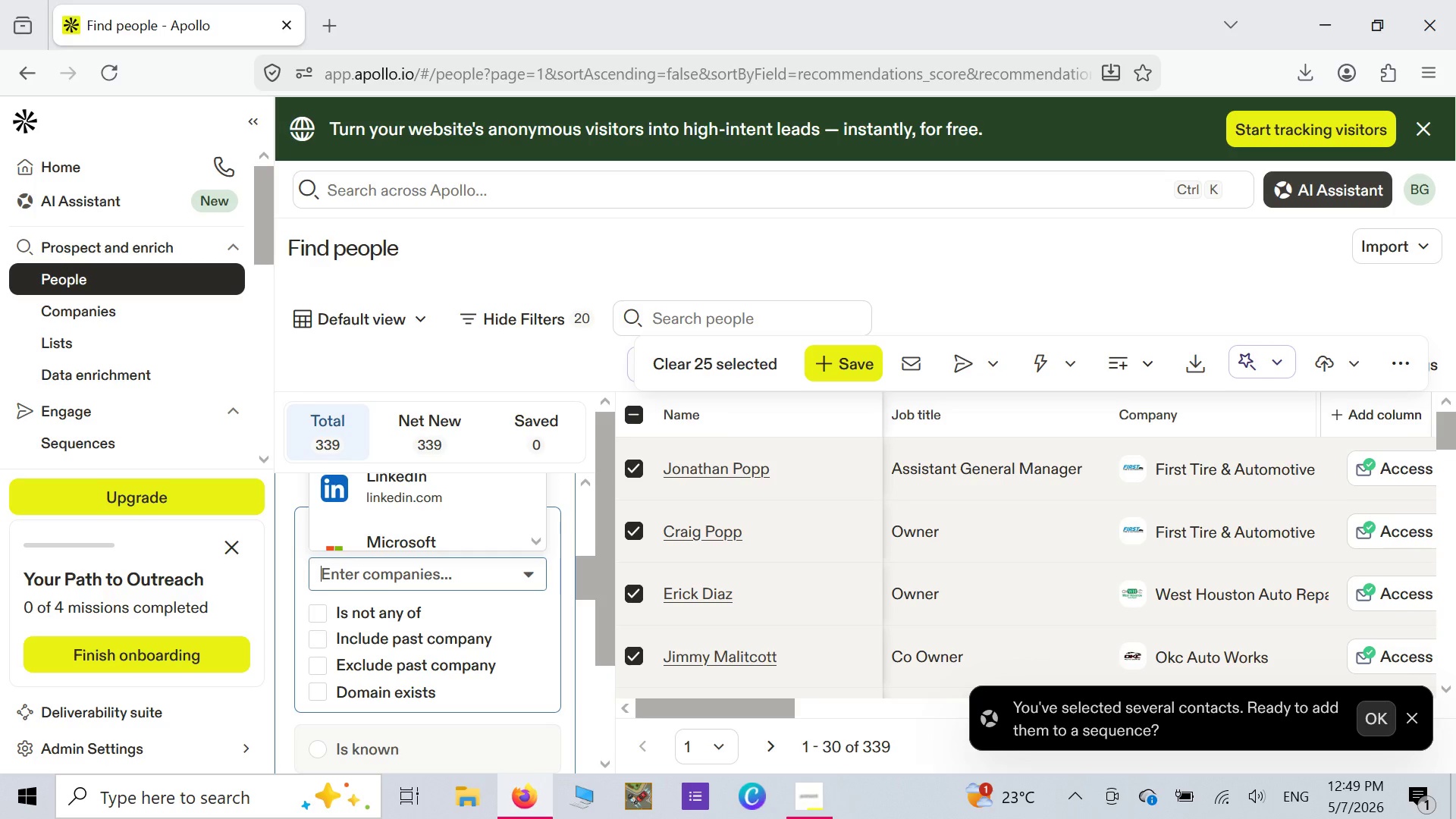 
type(au)
 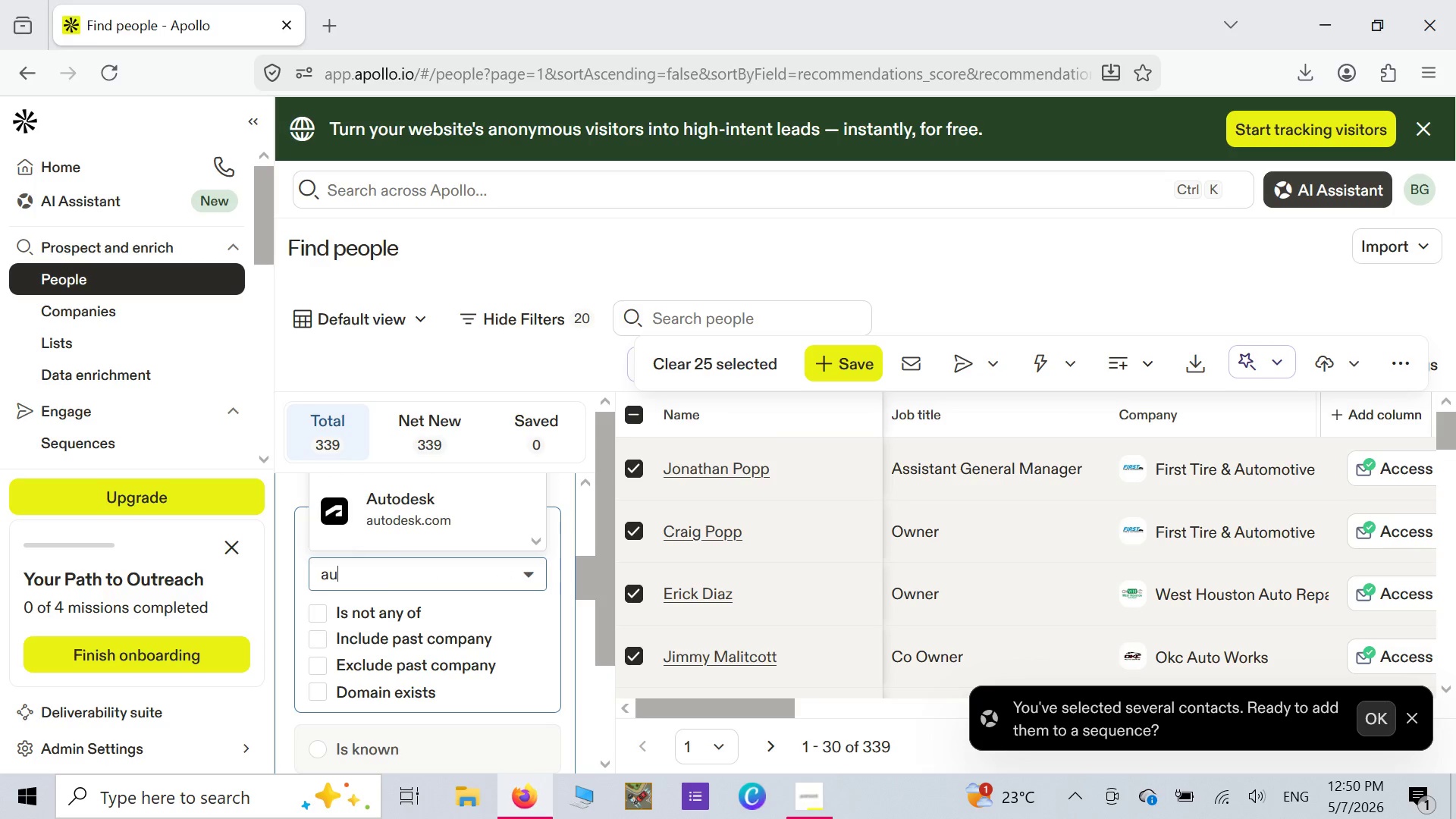 
type(to)
 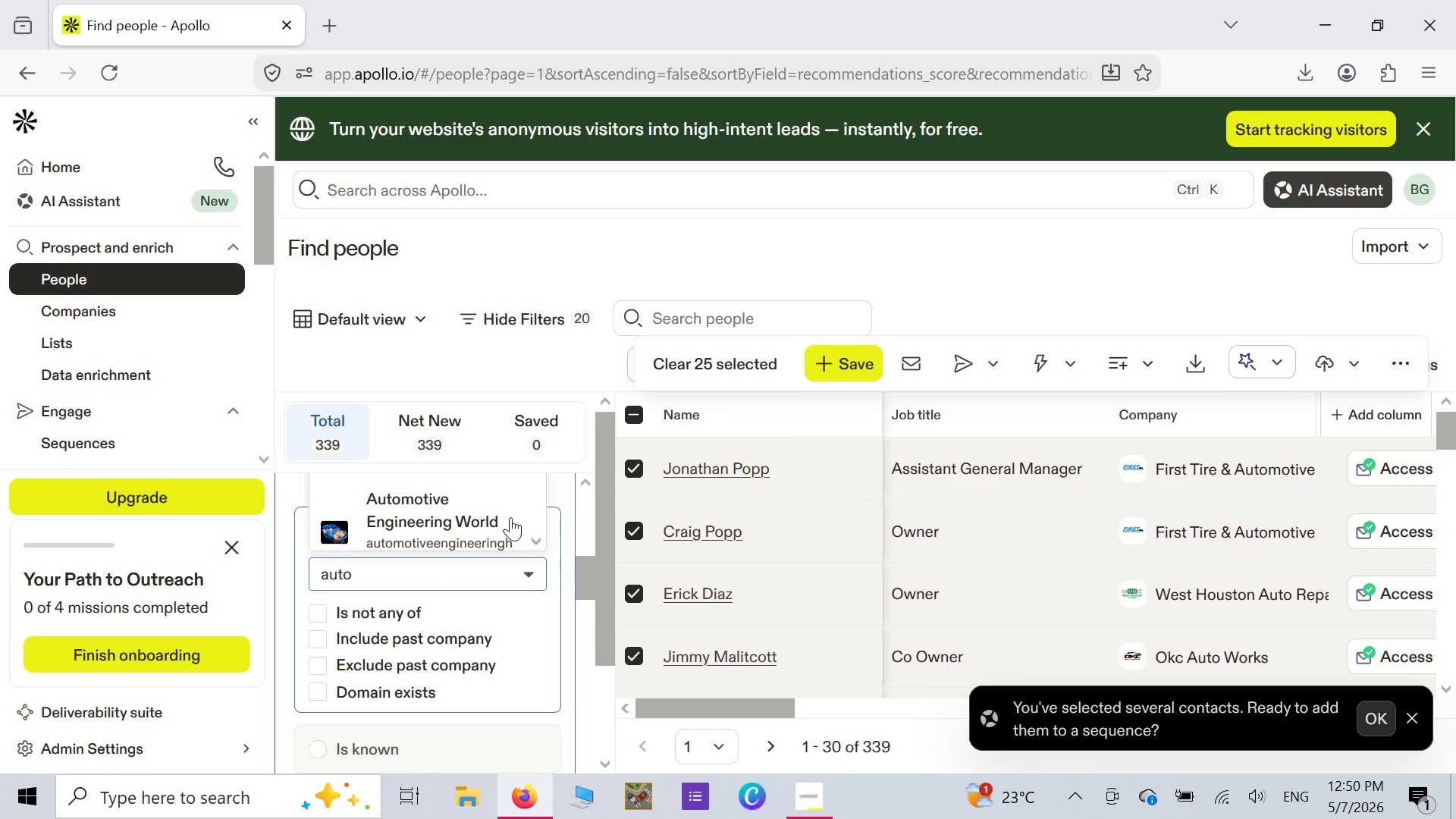 
wait(8.06)
 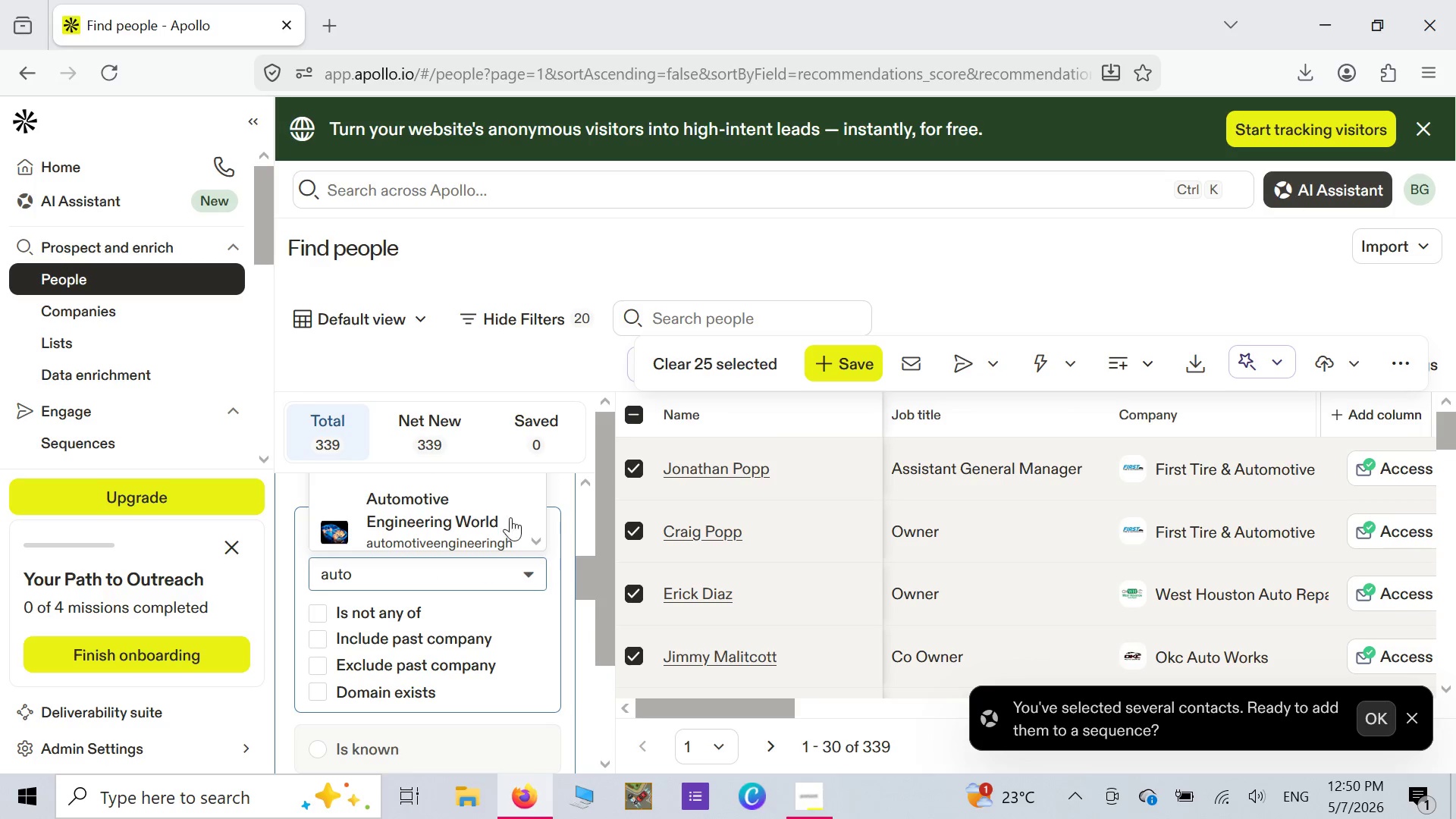 
type(motive)
 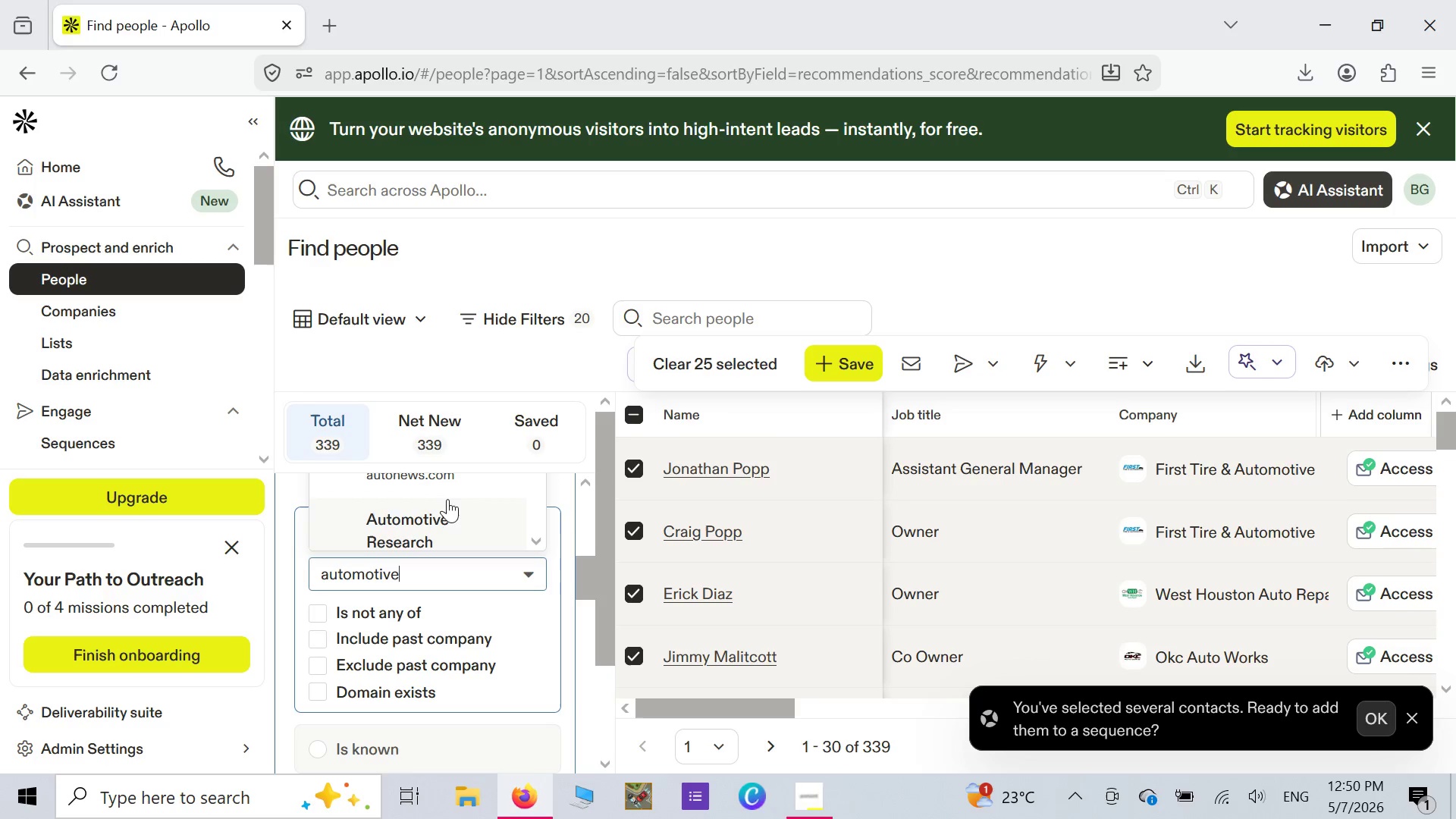 
scroll: coordinate [452, 490], scroll_direction: up, amount: 3.0
 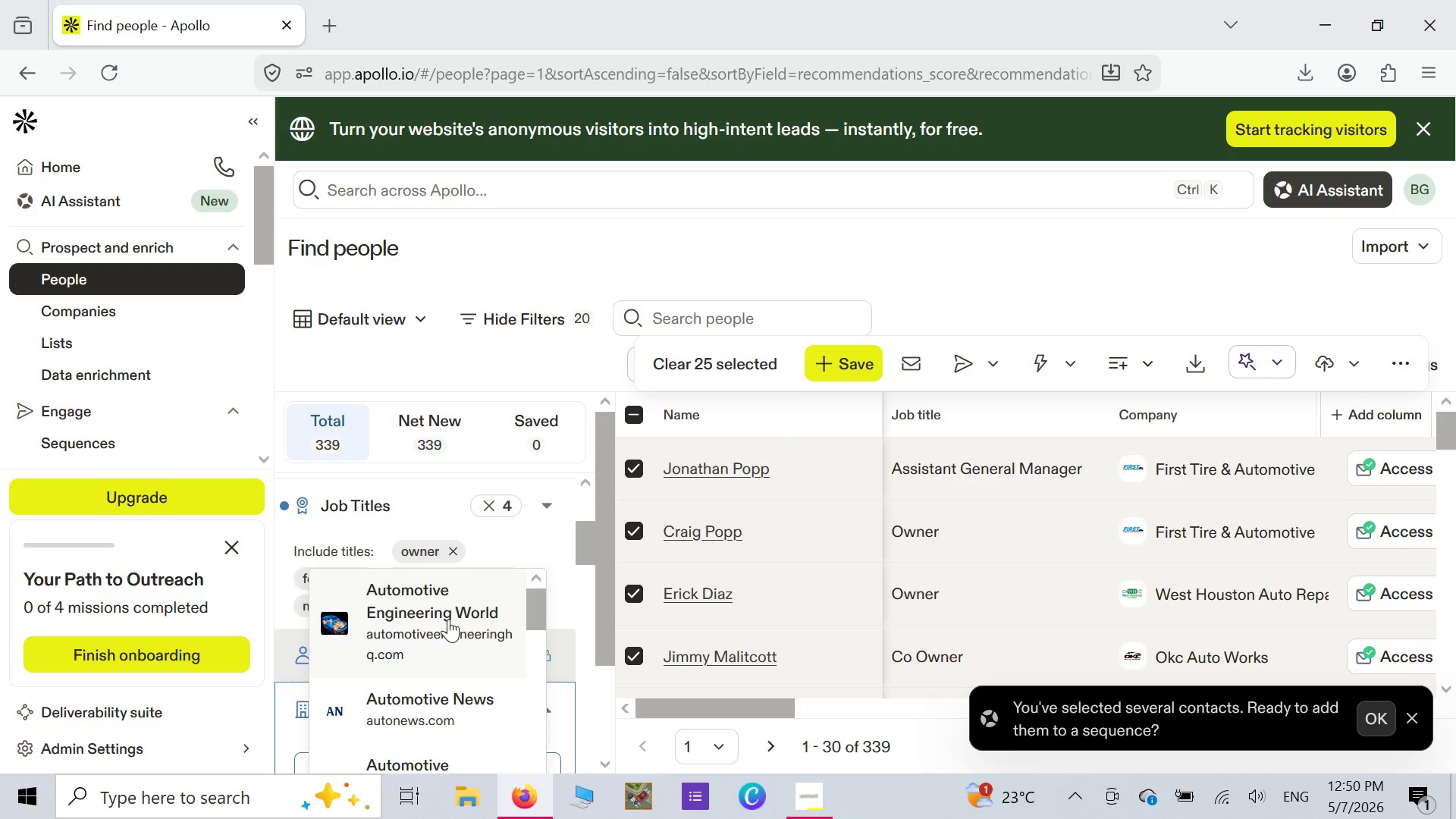 
scroll: coordinate [454, 616], scroll_direction: down, amount: 5.0
 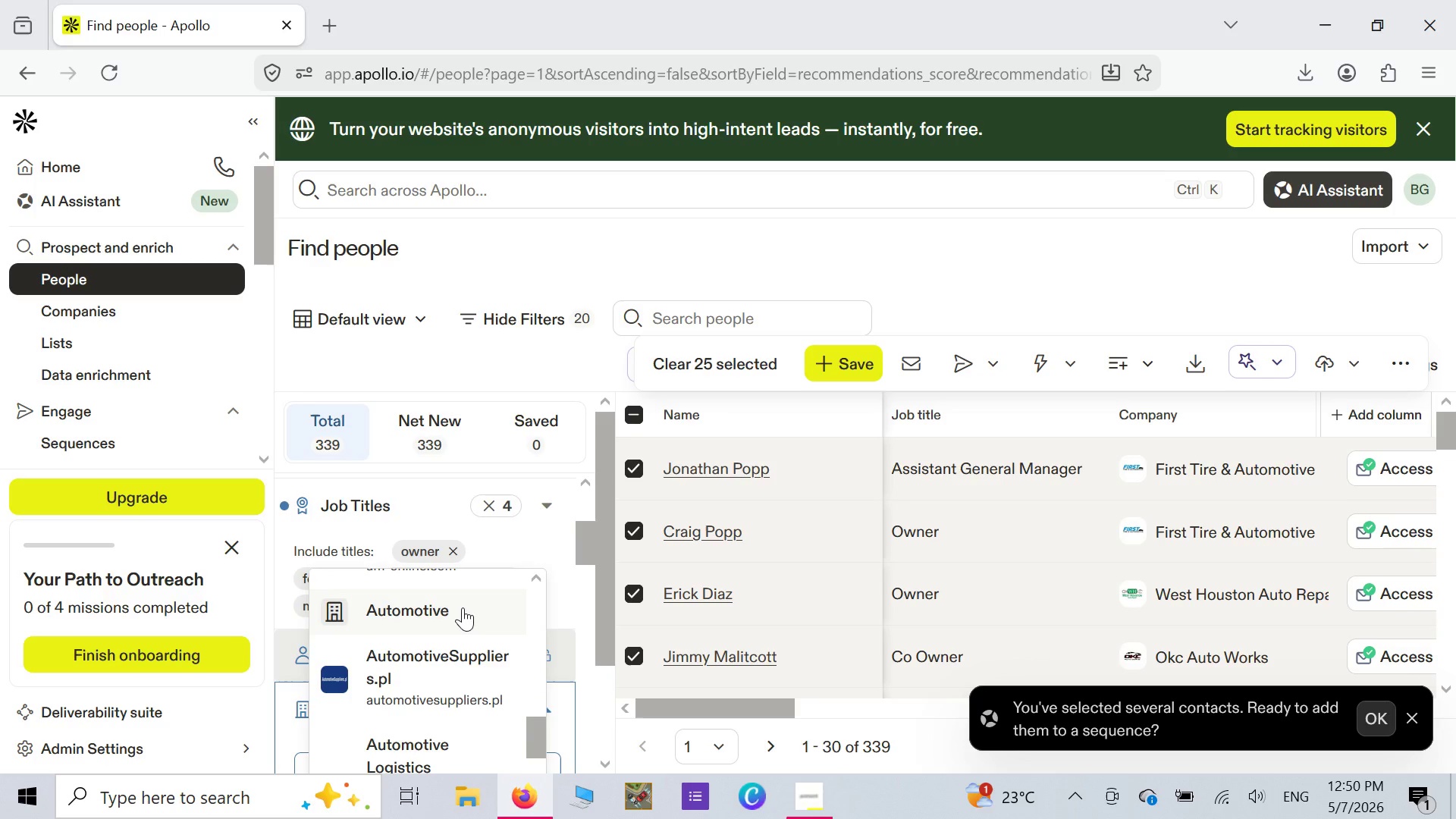 
wait(9.72)
 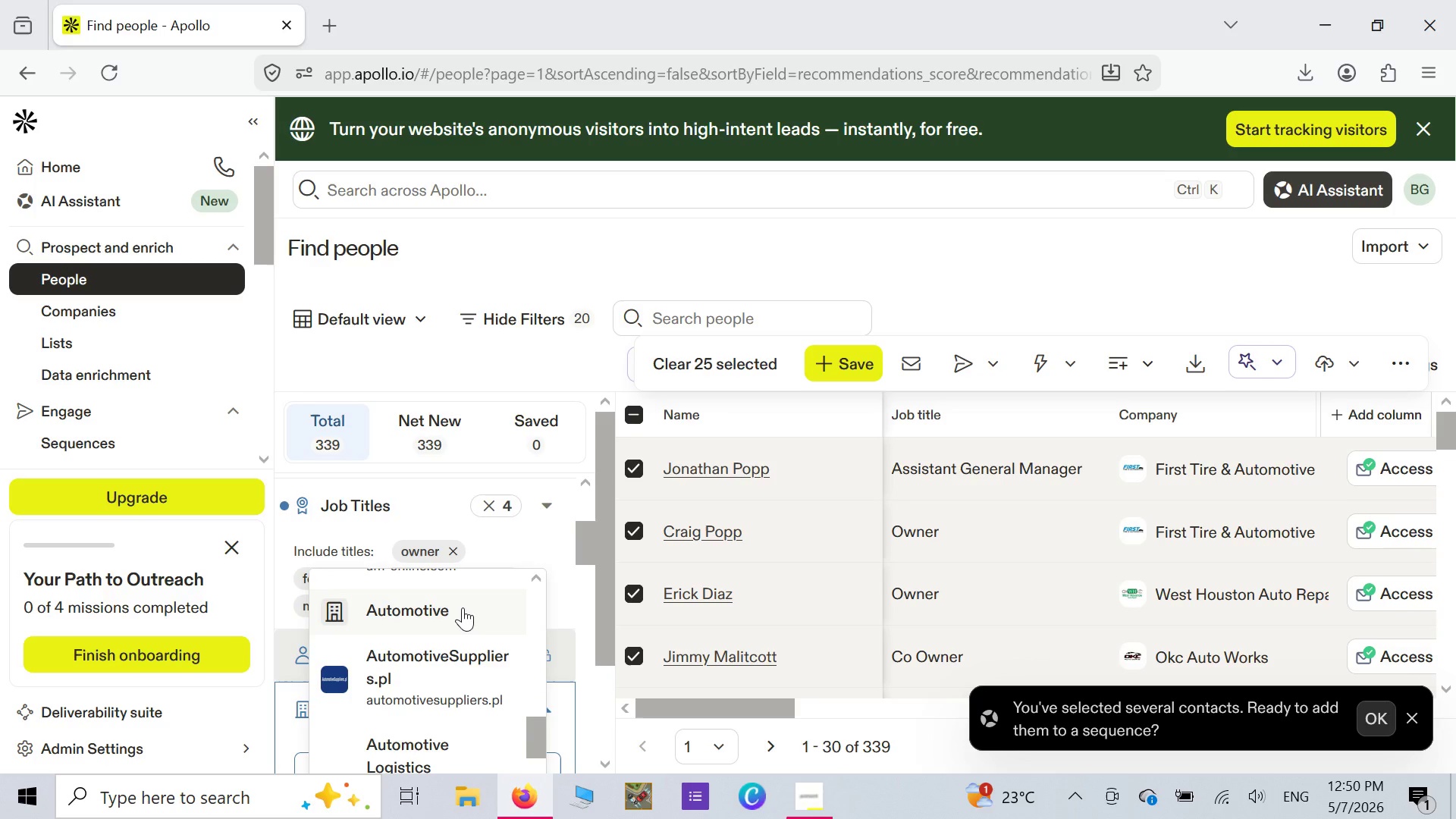 
left_click([463, 607])
 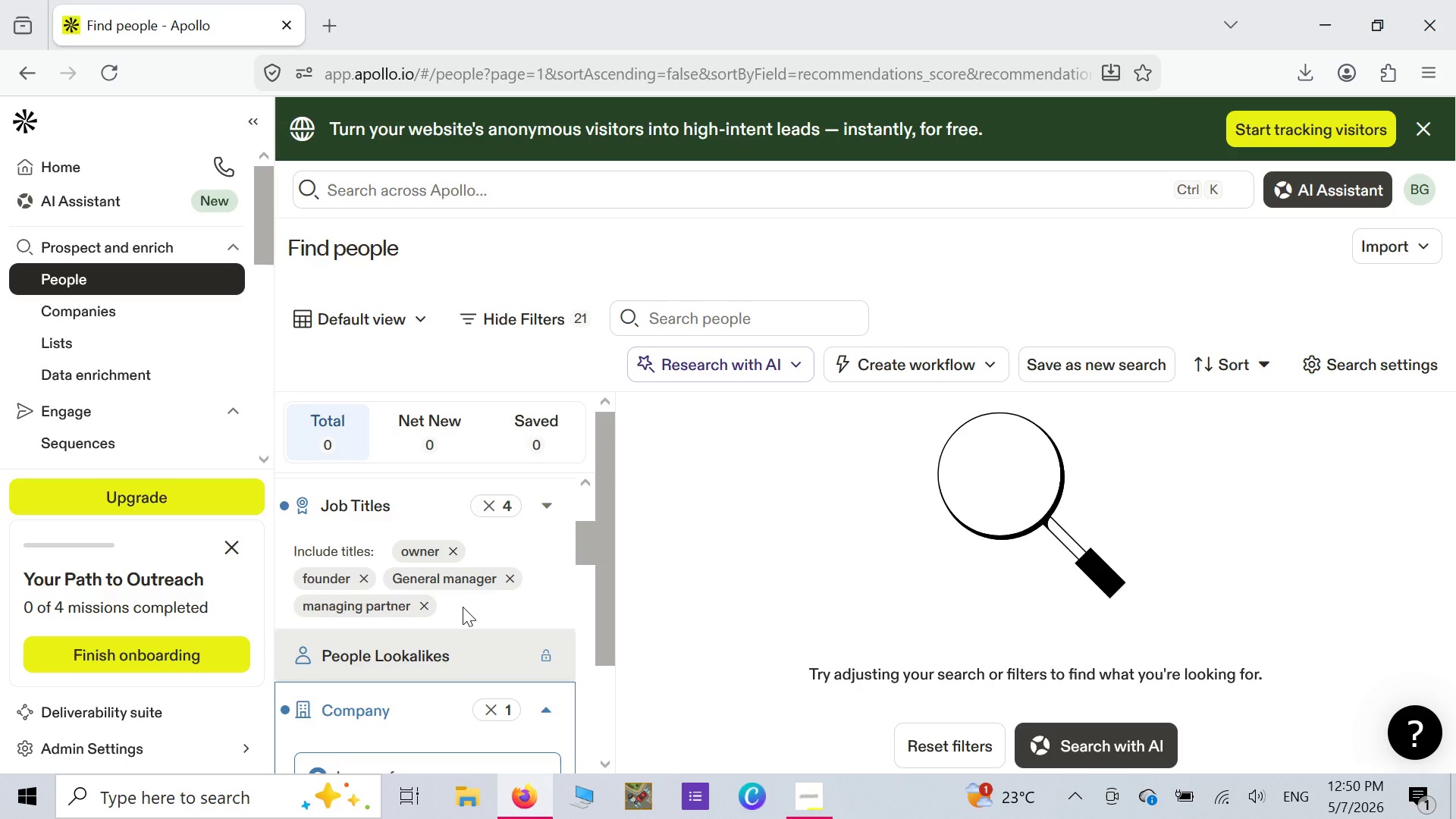 
wait(15.97)
 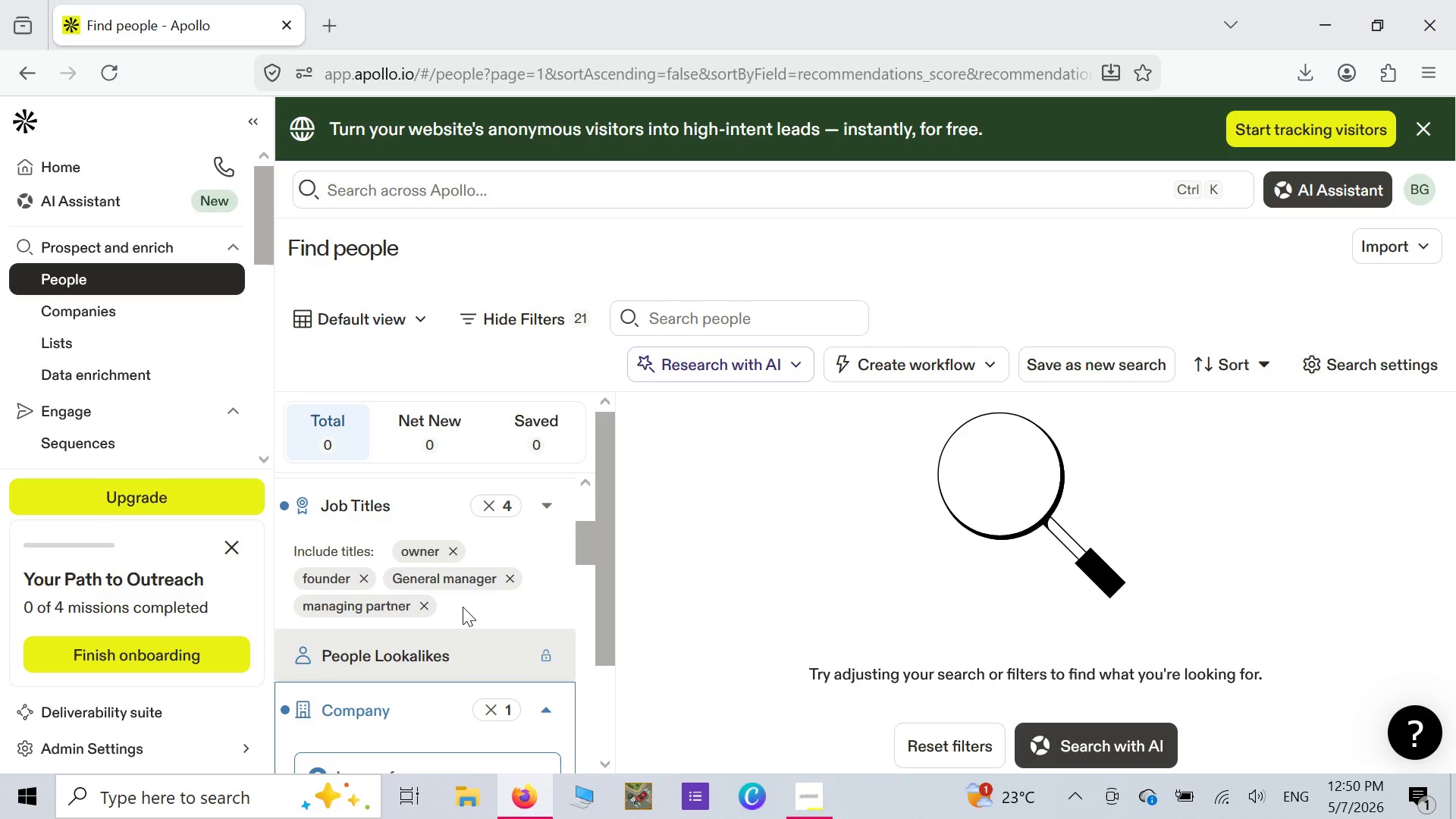 
mouse_move([505, 708])
 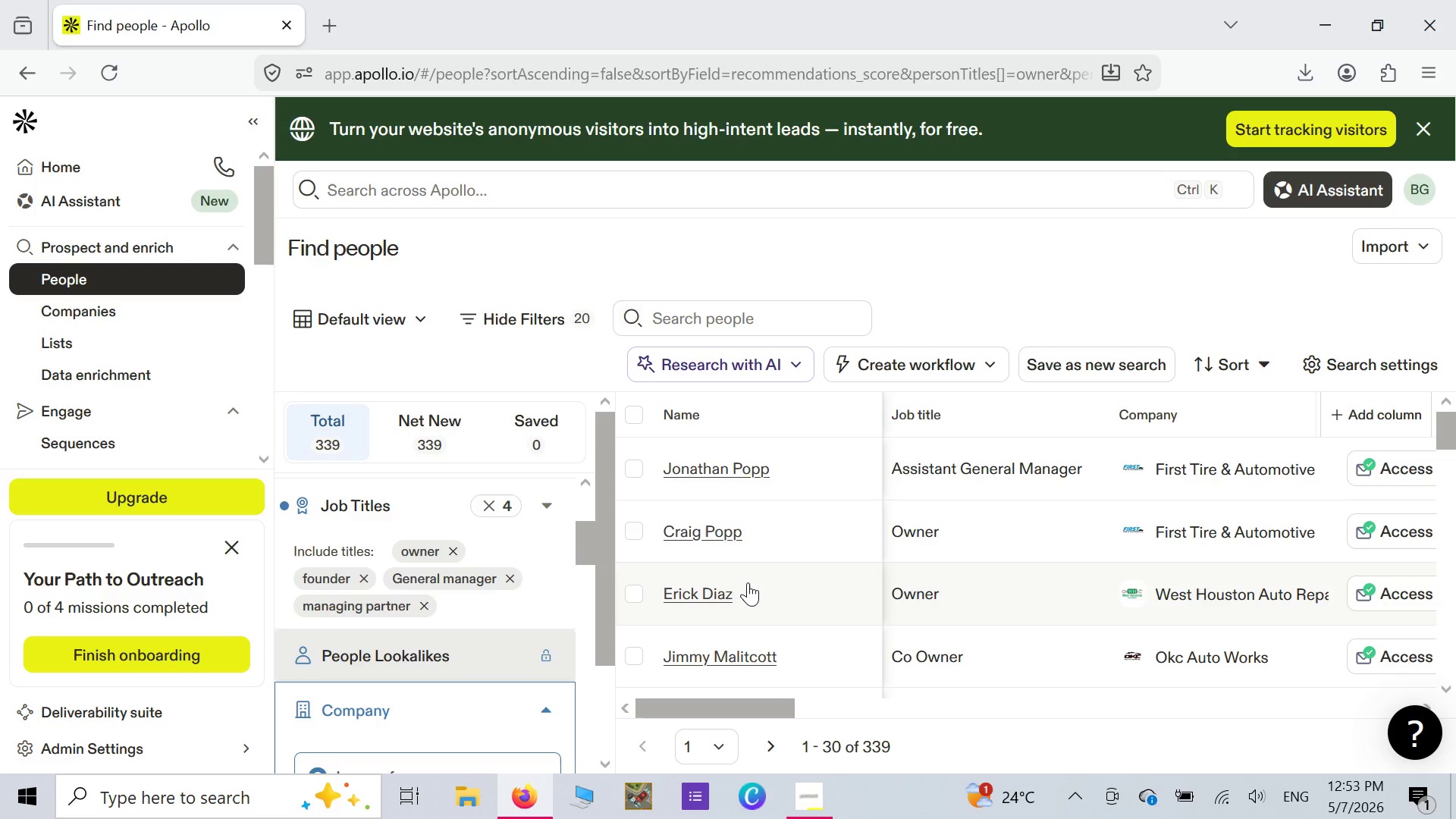 
wait(158.53)
 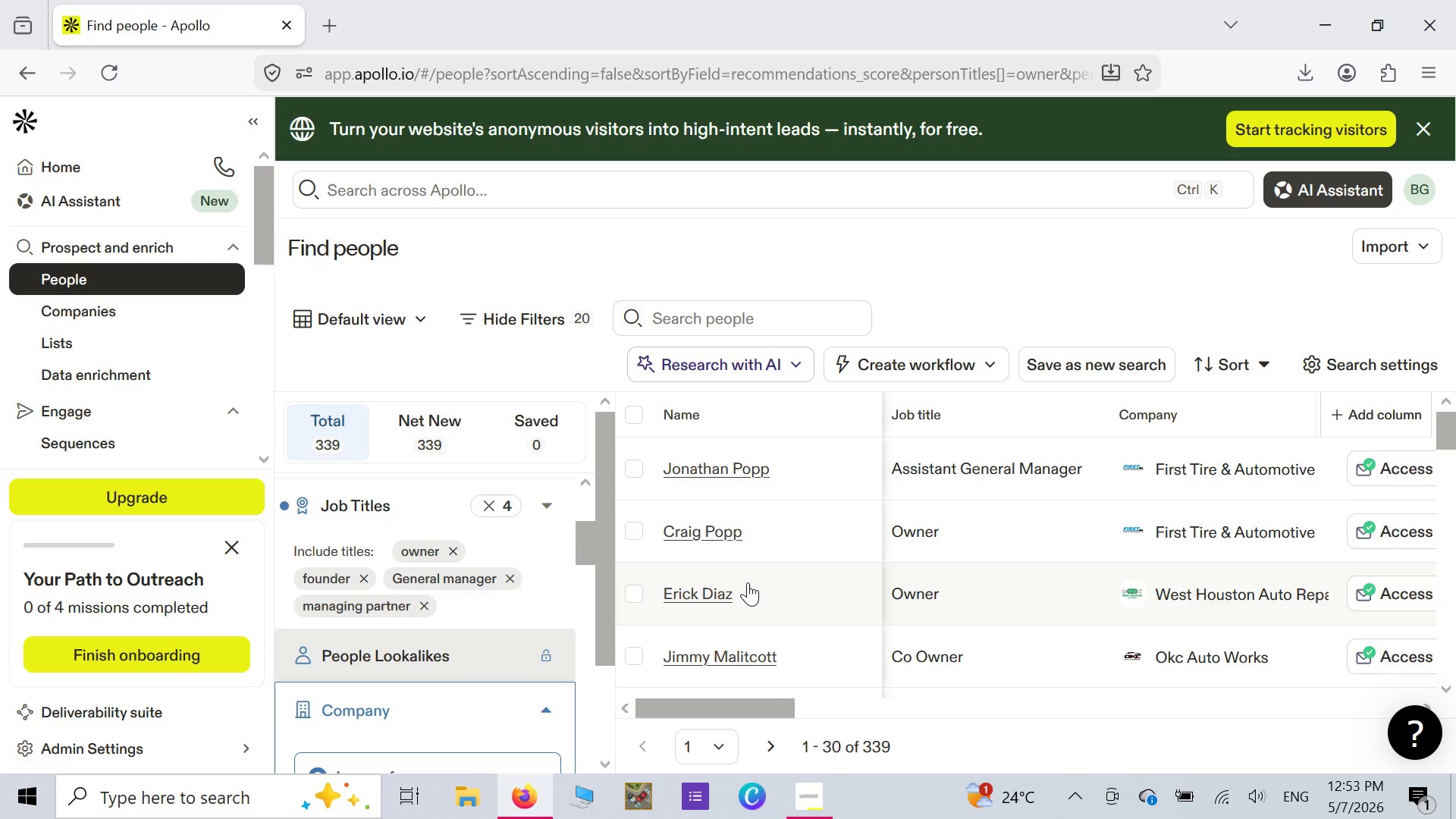 
scroll: coordinate [590, 592], scroll_direction: down, amount: 10.0
 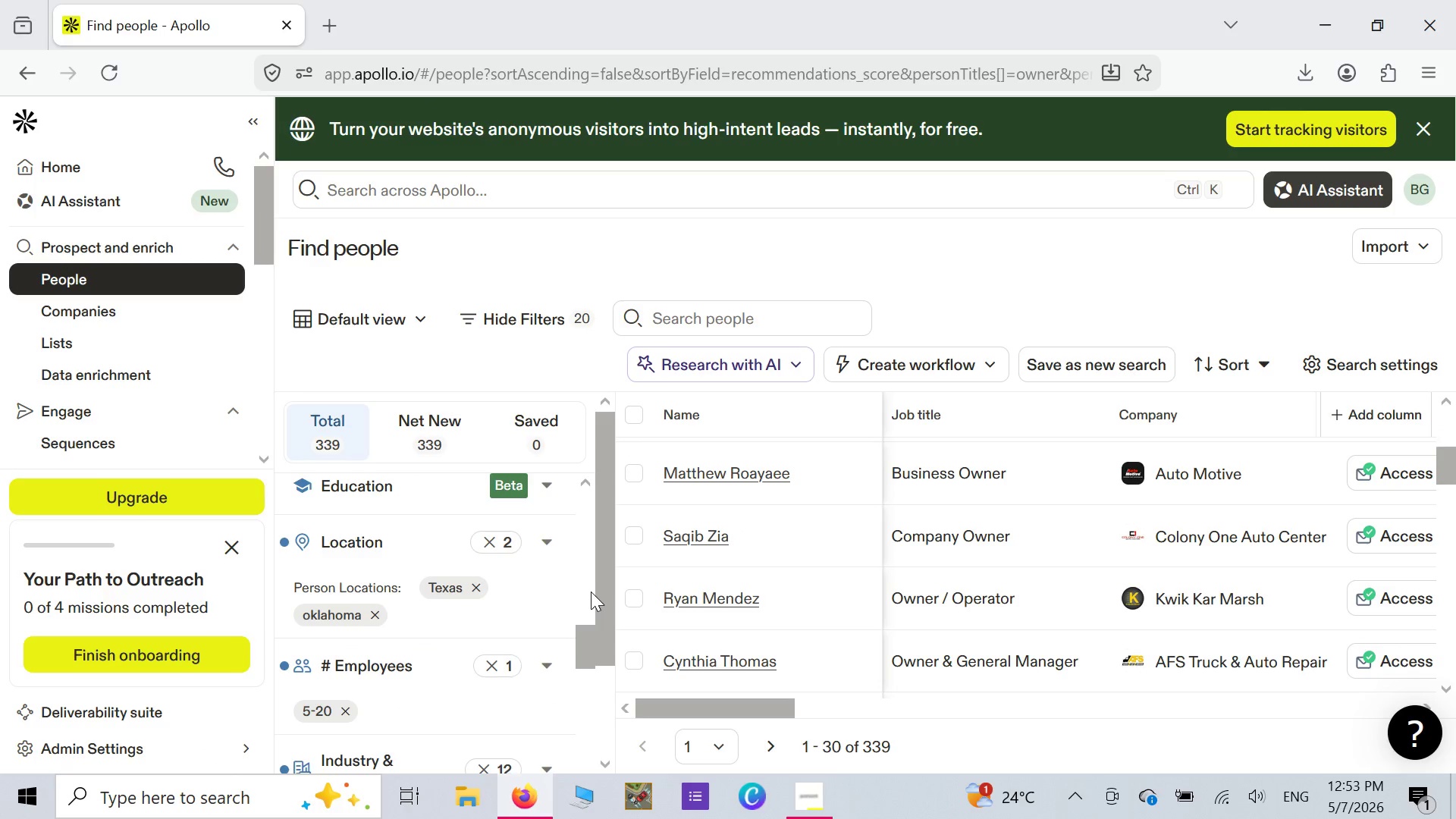 
scroll: coordinate [598, 560], scroll_direction: up, amount: 6.0
 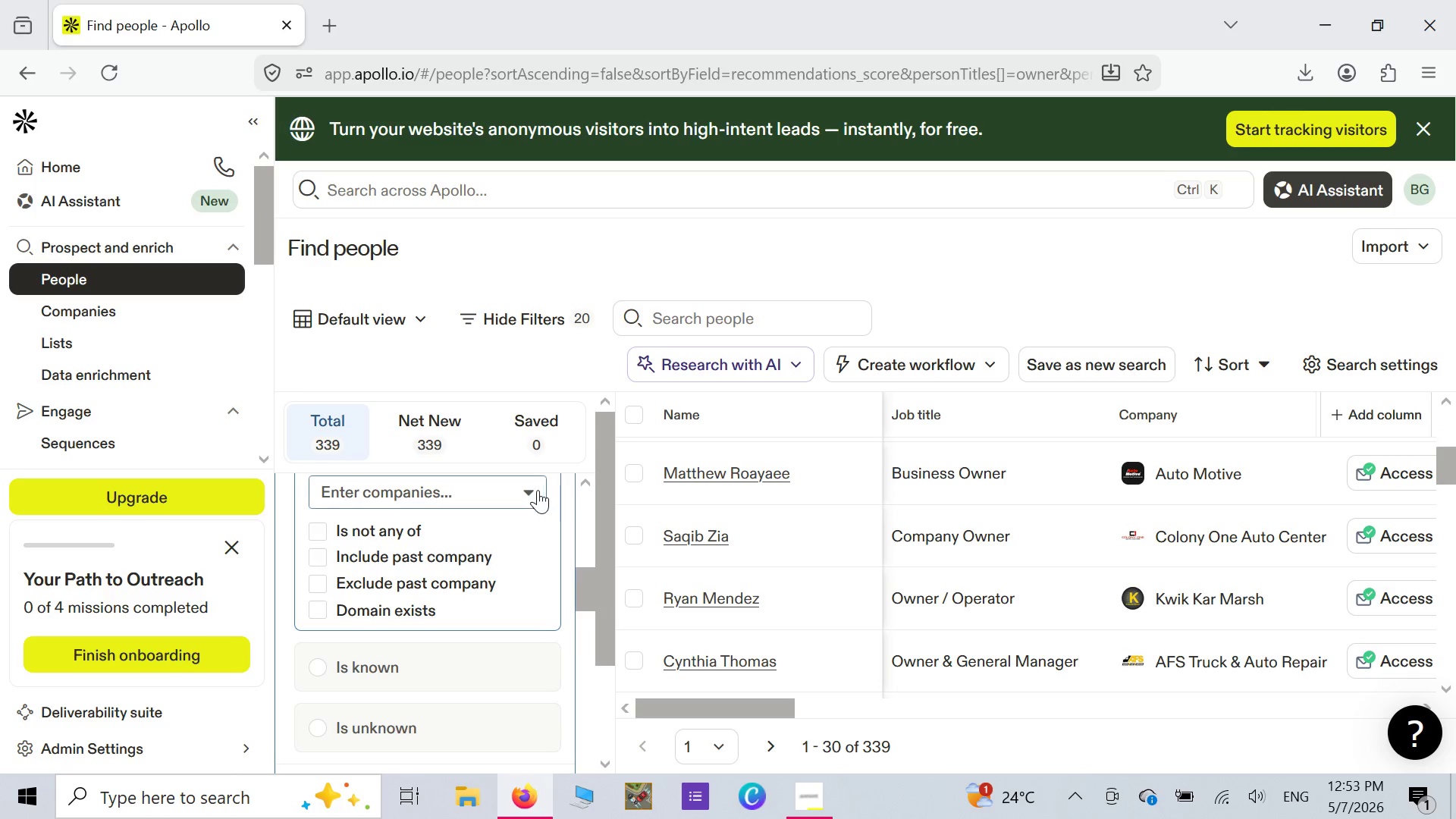 
left_click([535, 491])
 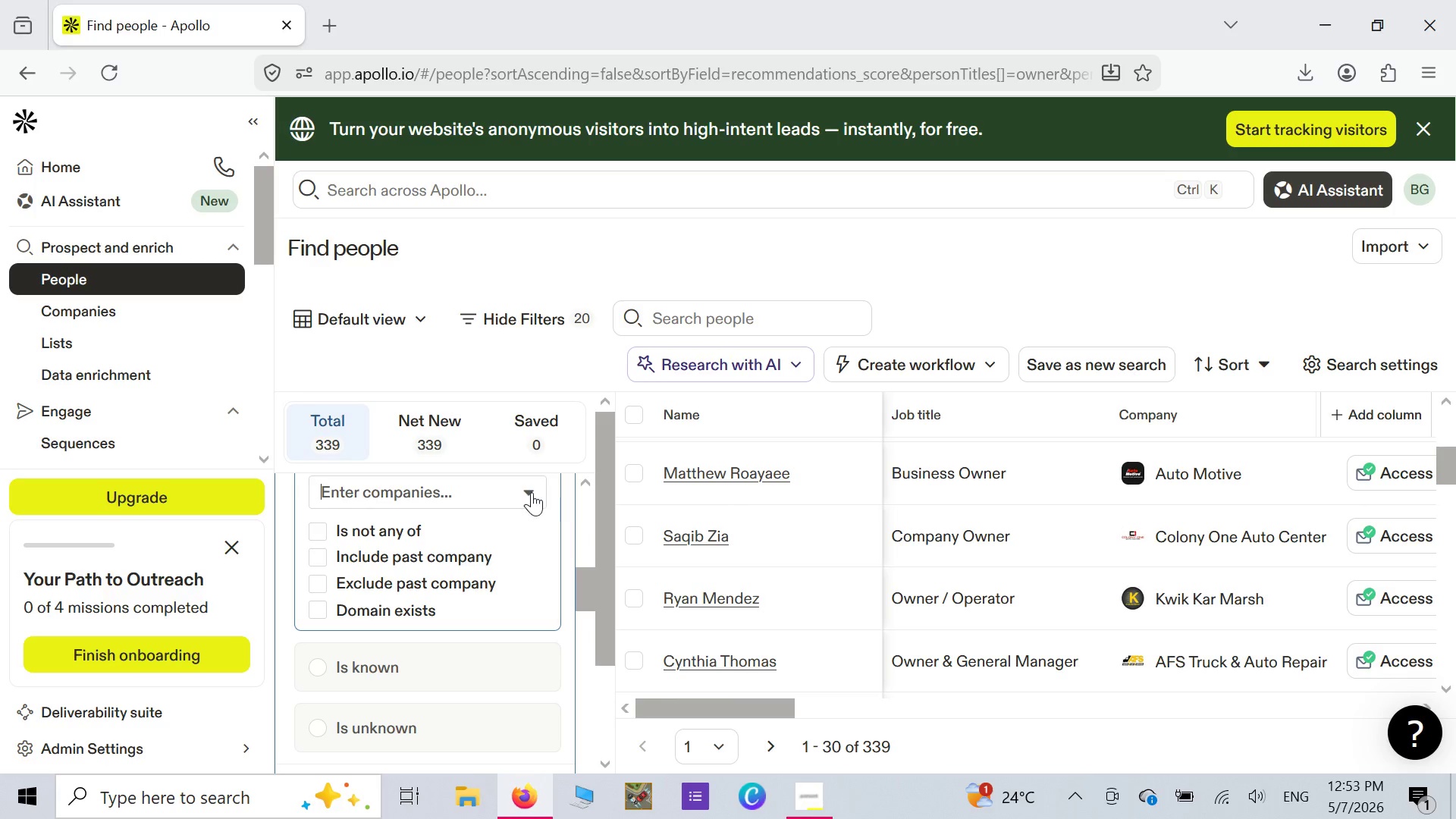 
scroll: coordinate [584, 491], scroll_direction: down, amount: 6.0
 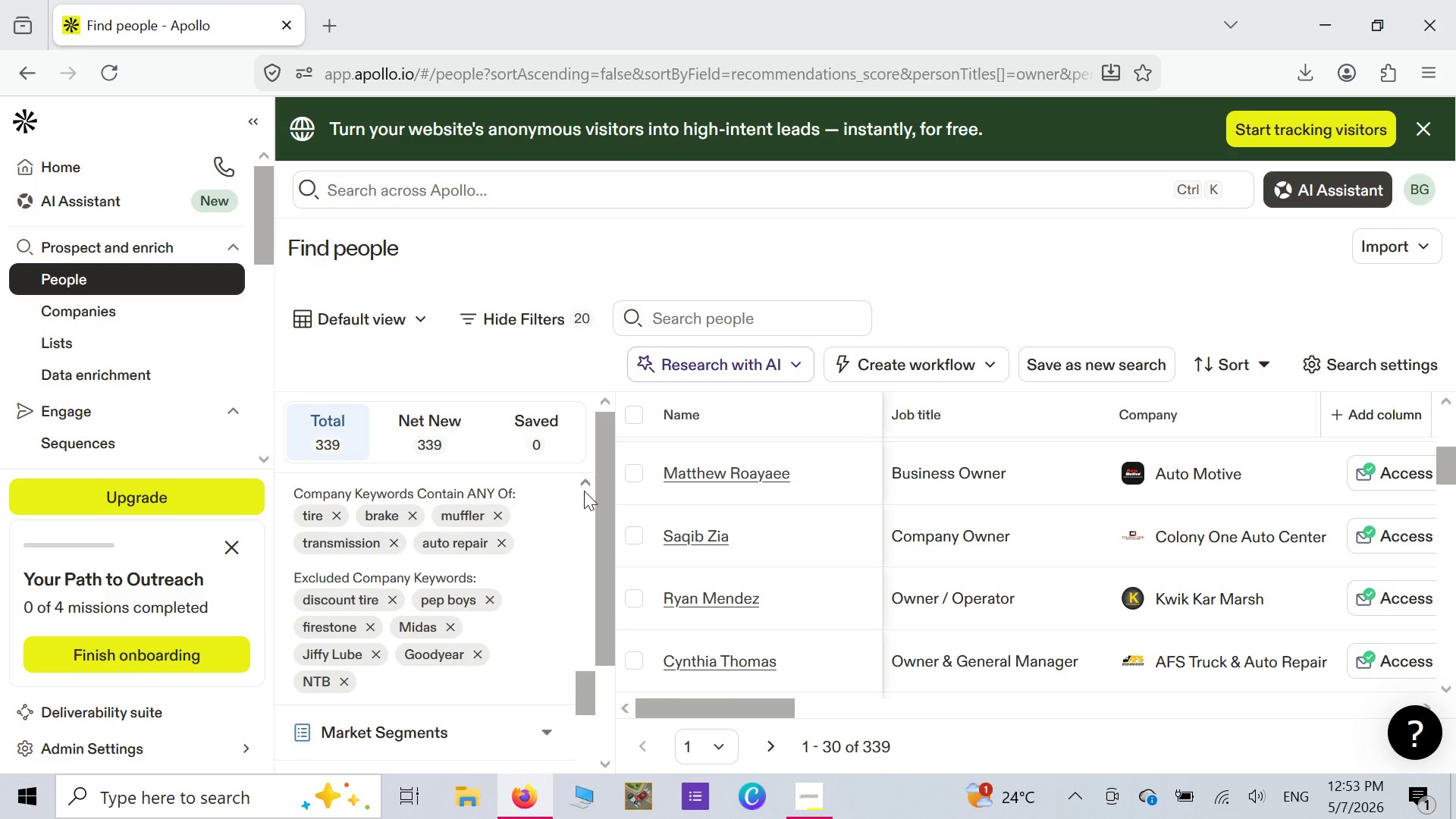 
scroll: coordinate [584, 491], scroll_direction: up, amount: 1.0
 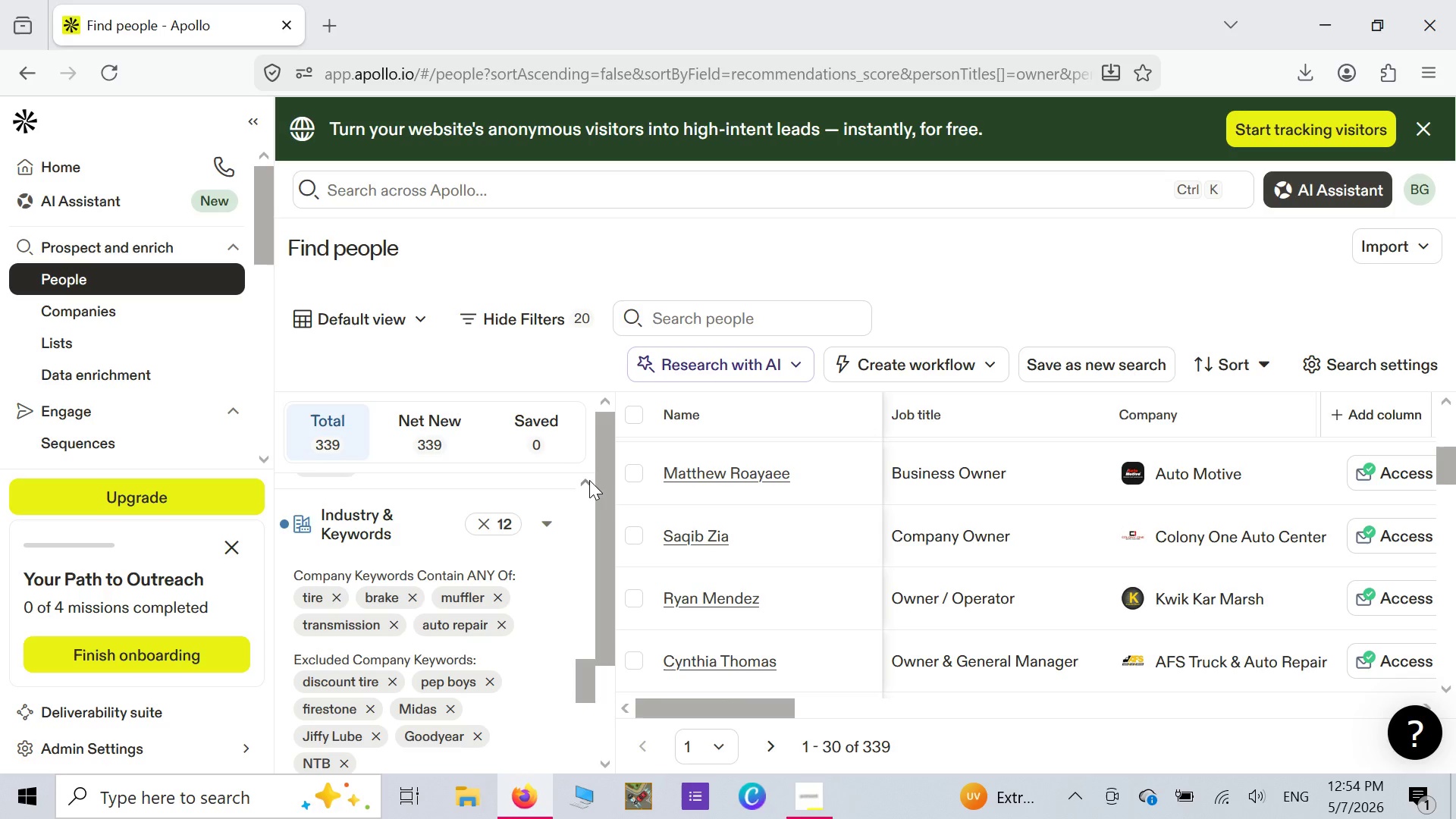 
wait(21.61)
 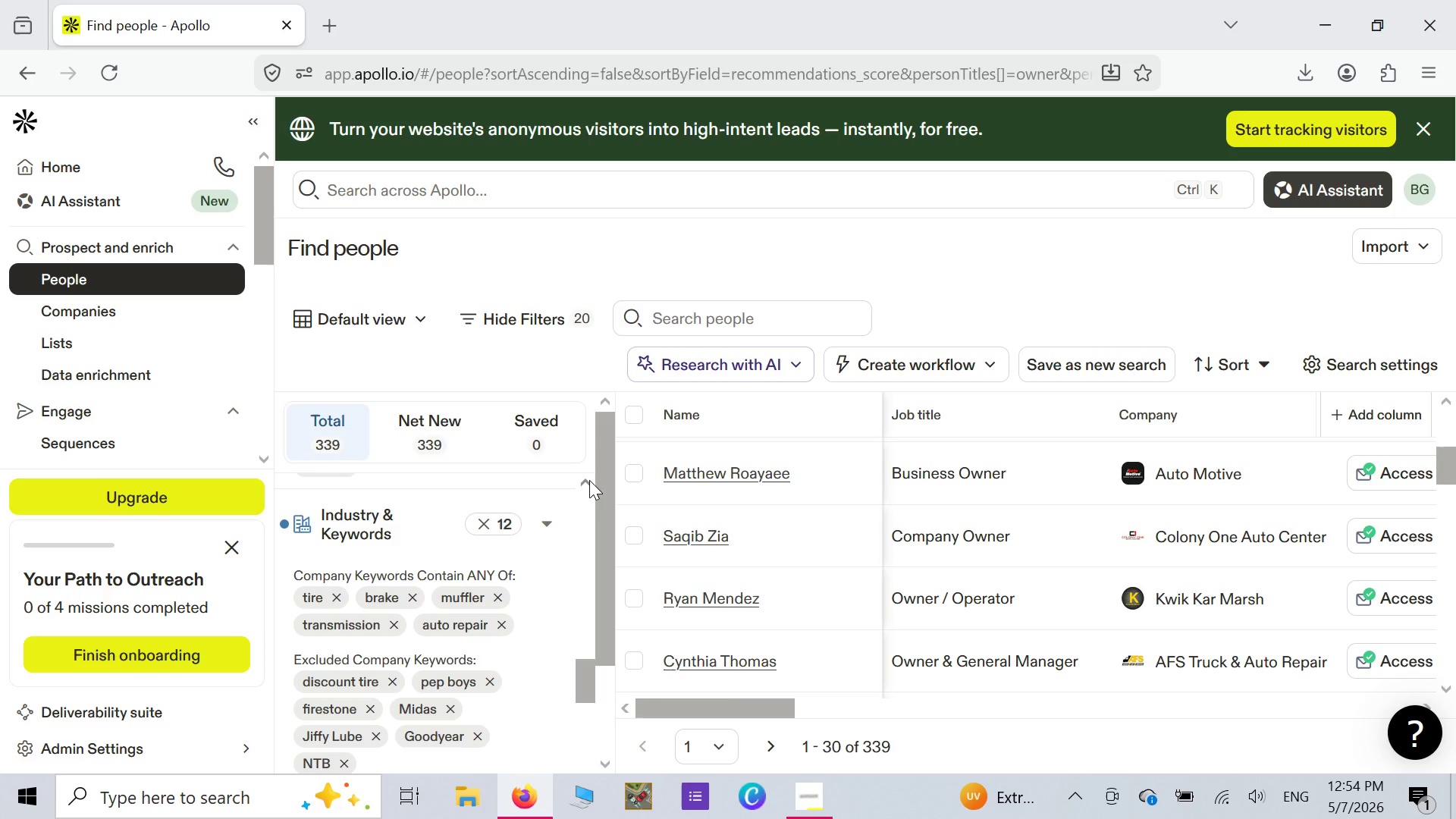 
scroll: coordinate [704, 532], scroll_direction: down, amount: 2.0
 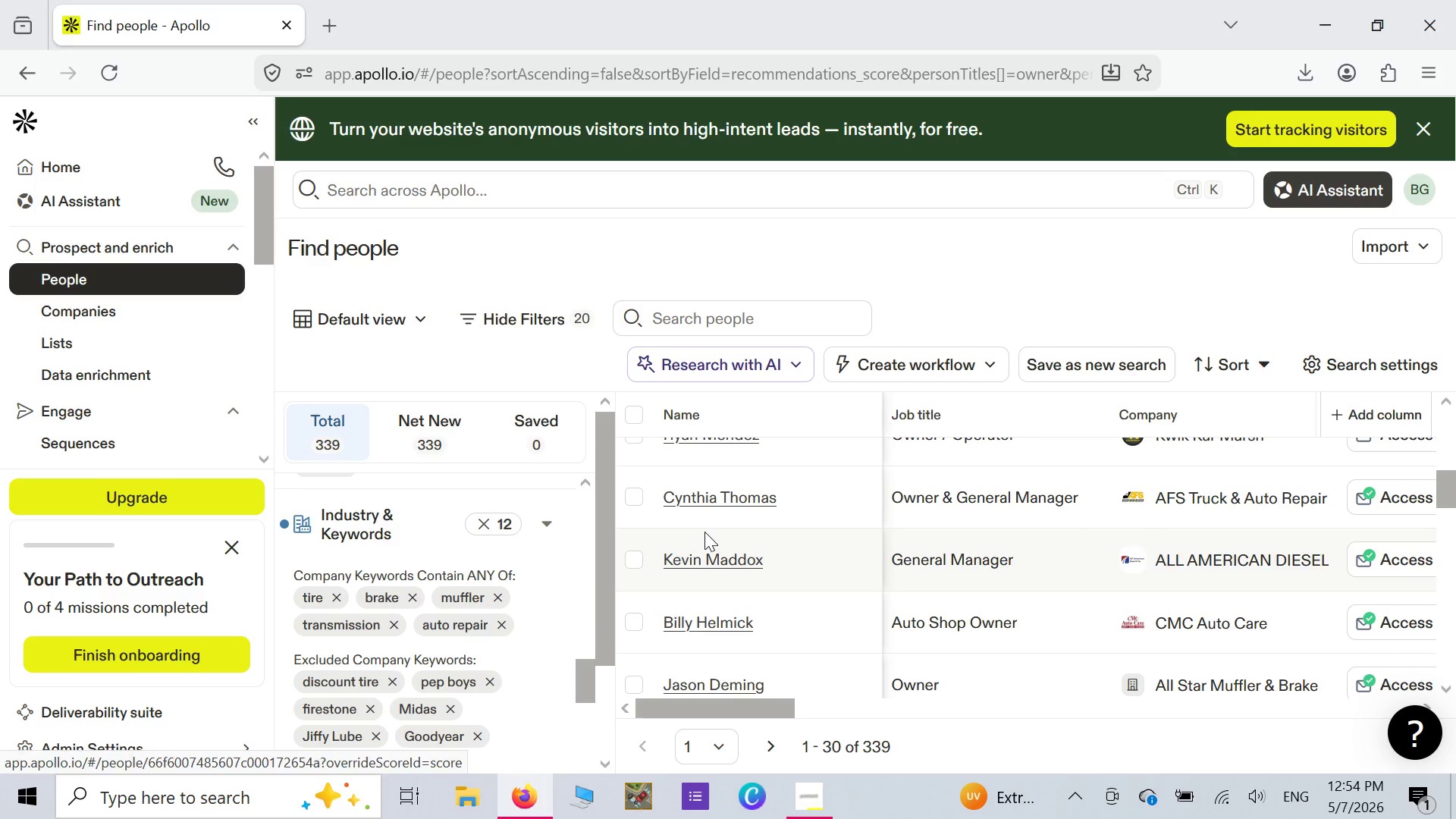 
scroll: coordinate [704, 532], scroll_direction: up, amount: 2.0
 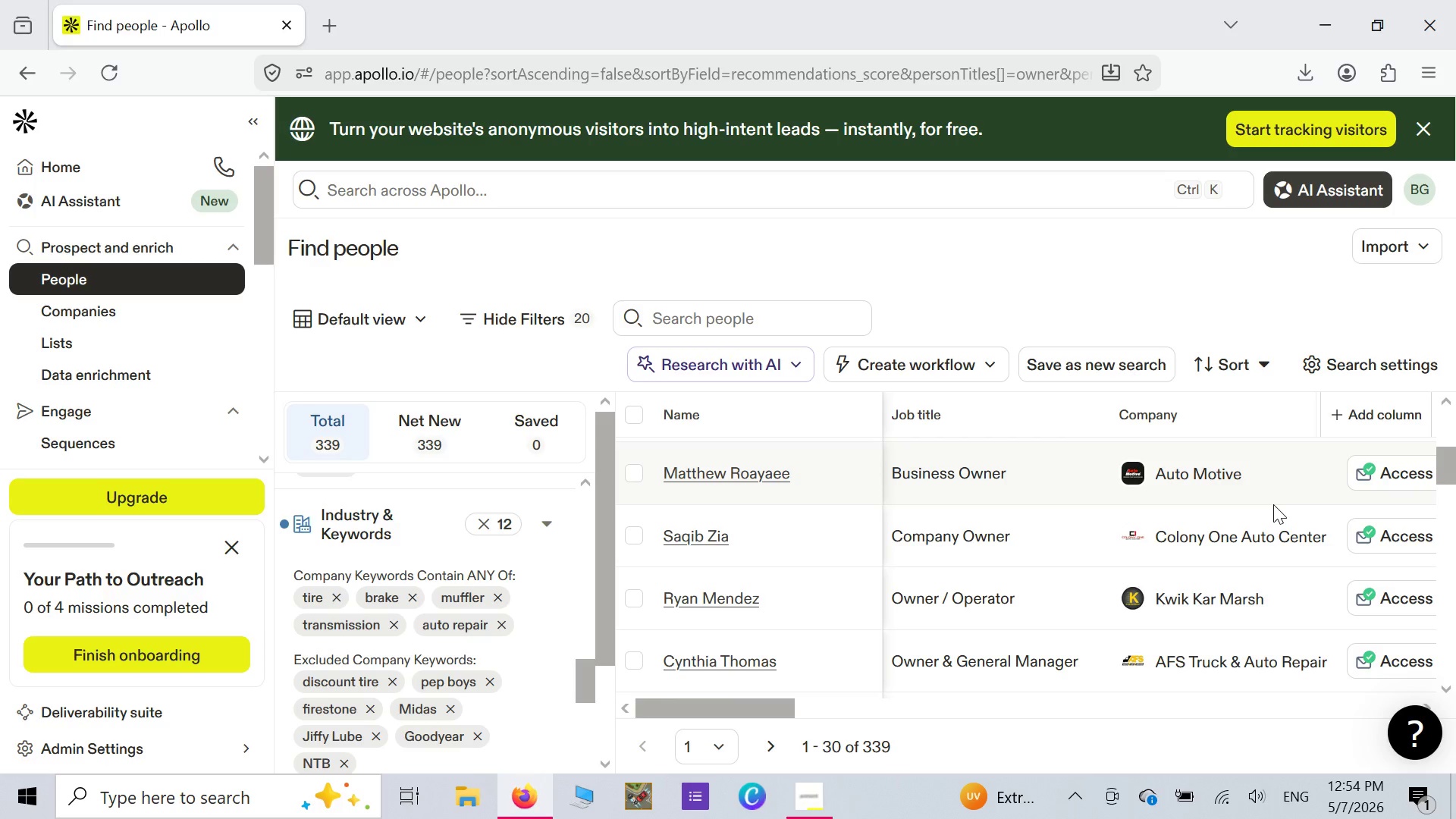 
wait(46.76)
 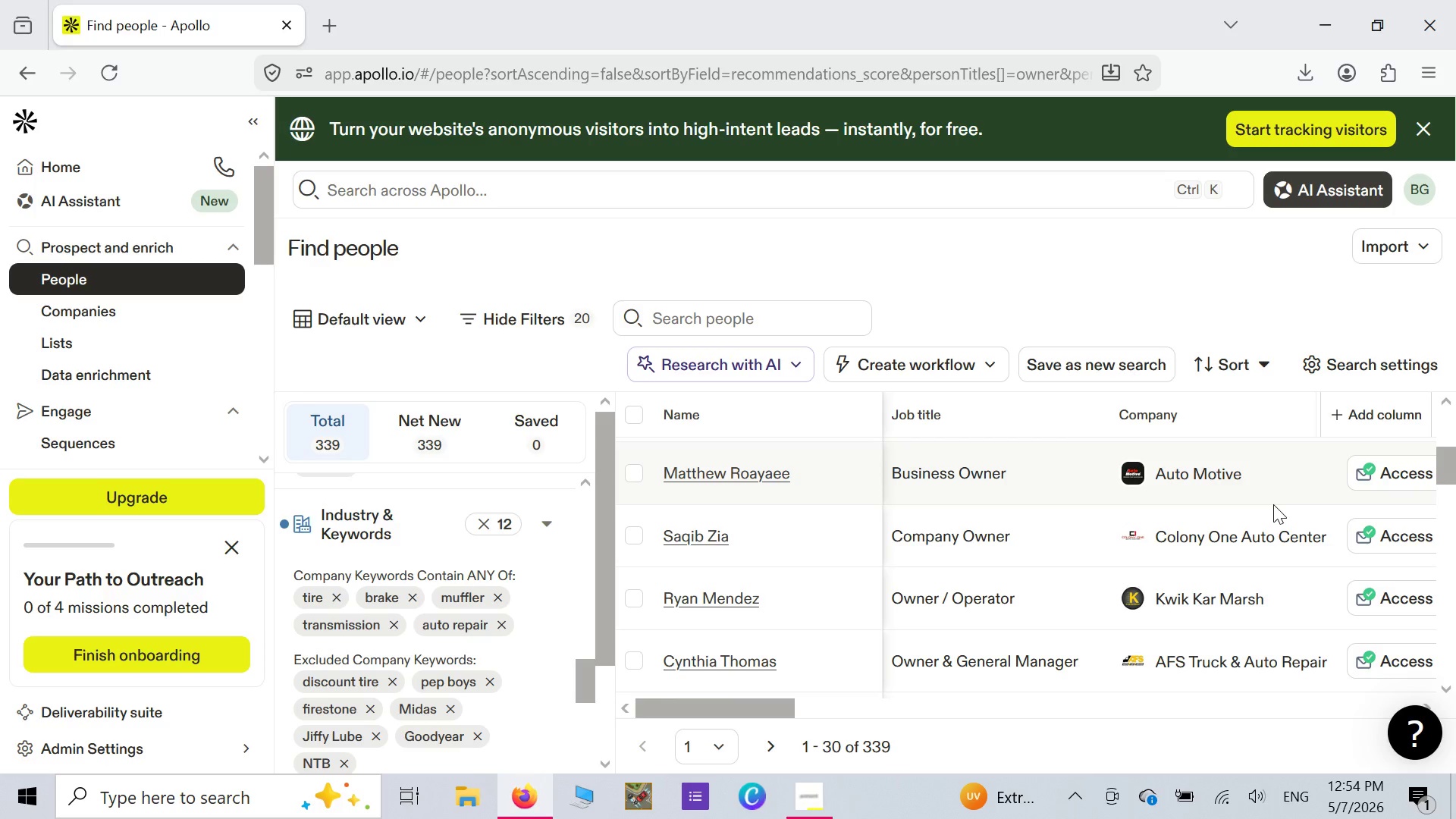 
scroll: coordinate [409, 671], scroll_direction: down, amount: 2.0
 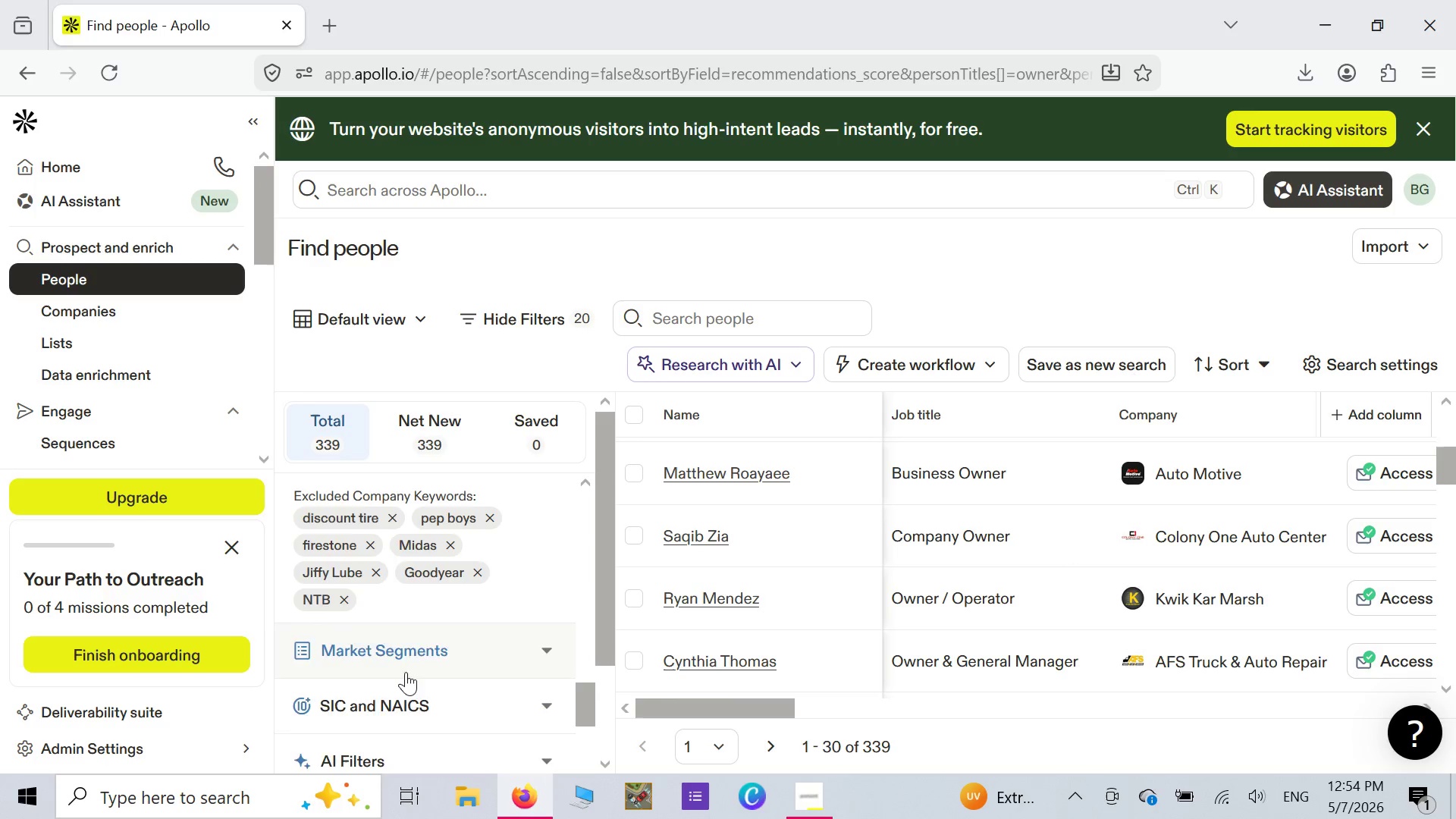 
scroll: coordinate [420, 657], scroll_direction: up, amount: 10.0
 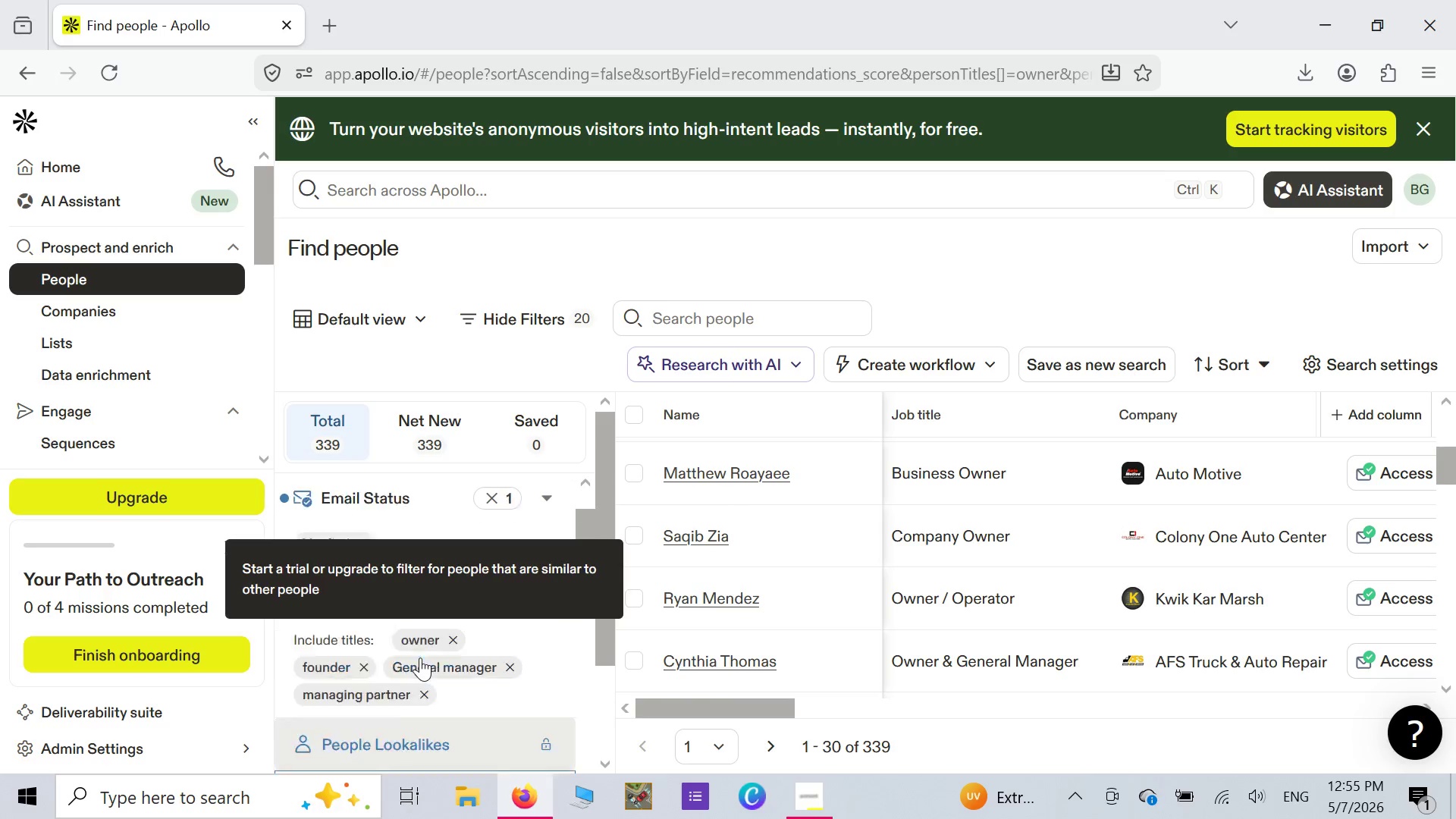 
scroll: coordinate [420, 657], scroll_direction: down, amount: 10.0
 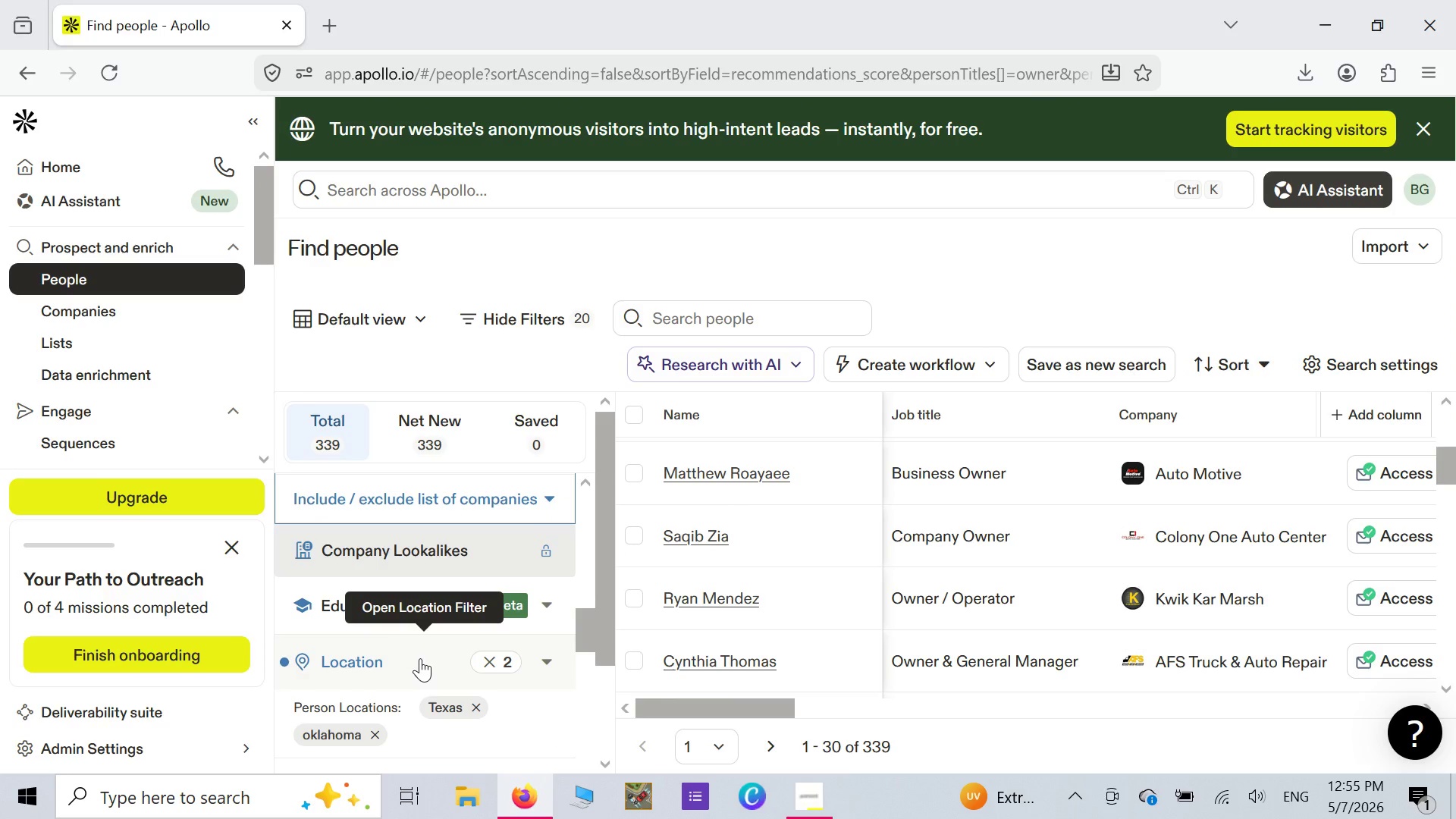 
wait(9.25)
 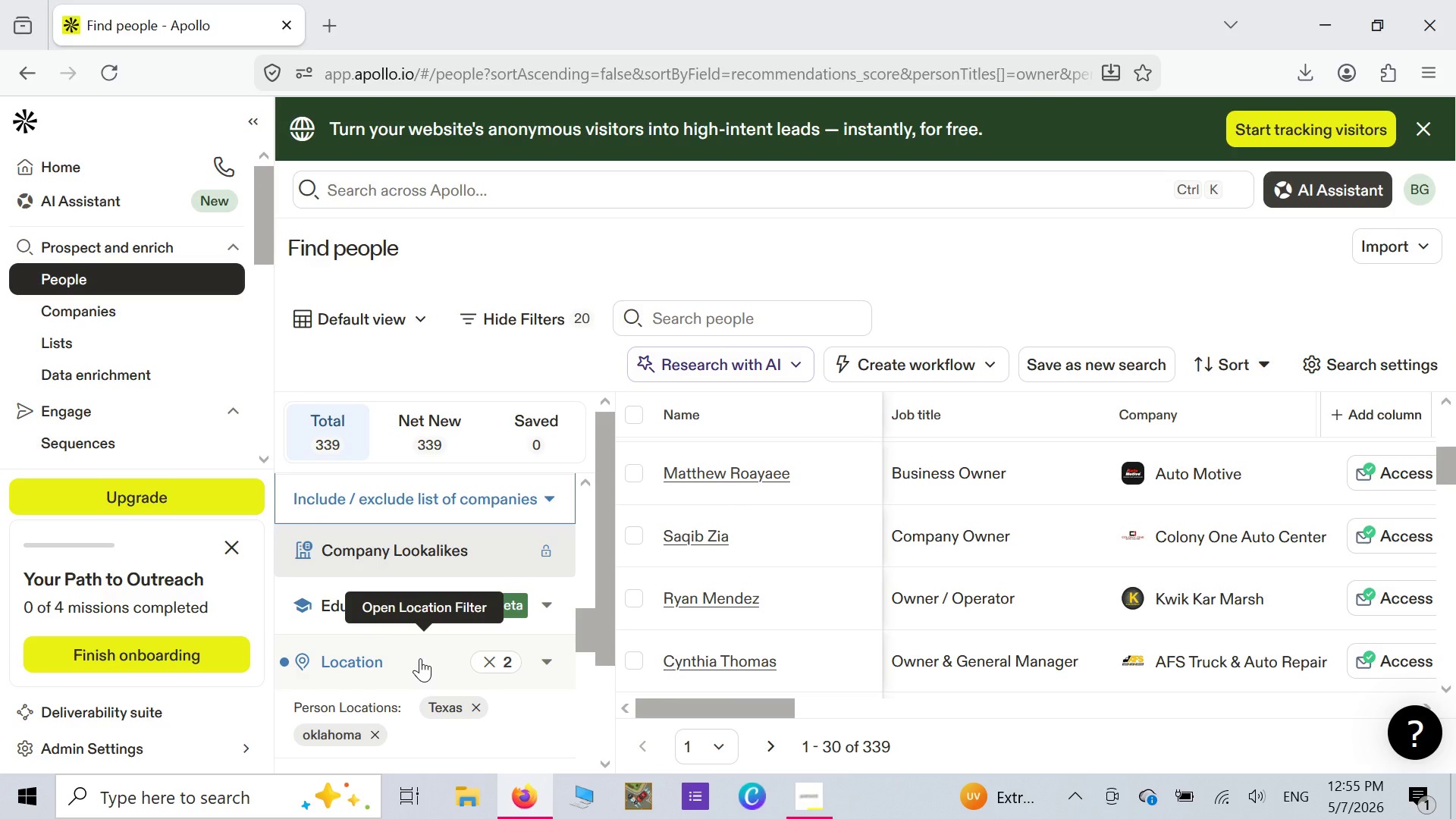 
scroll: coordinate [426, 660], scroll_direction: up, amount: 8.0
 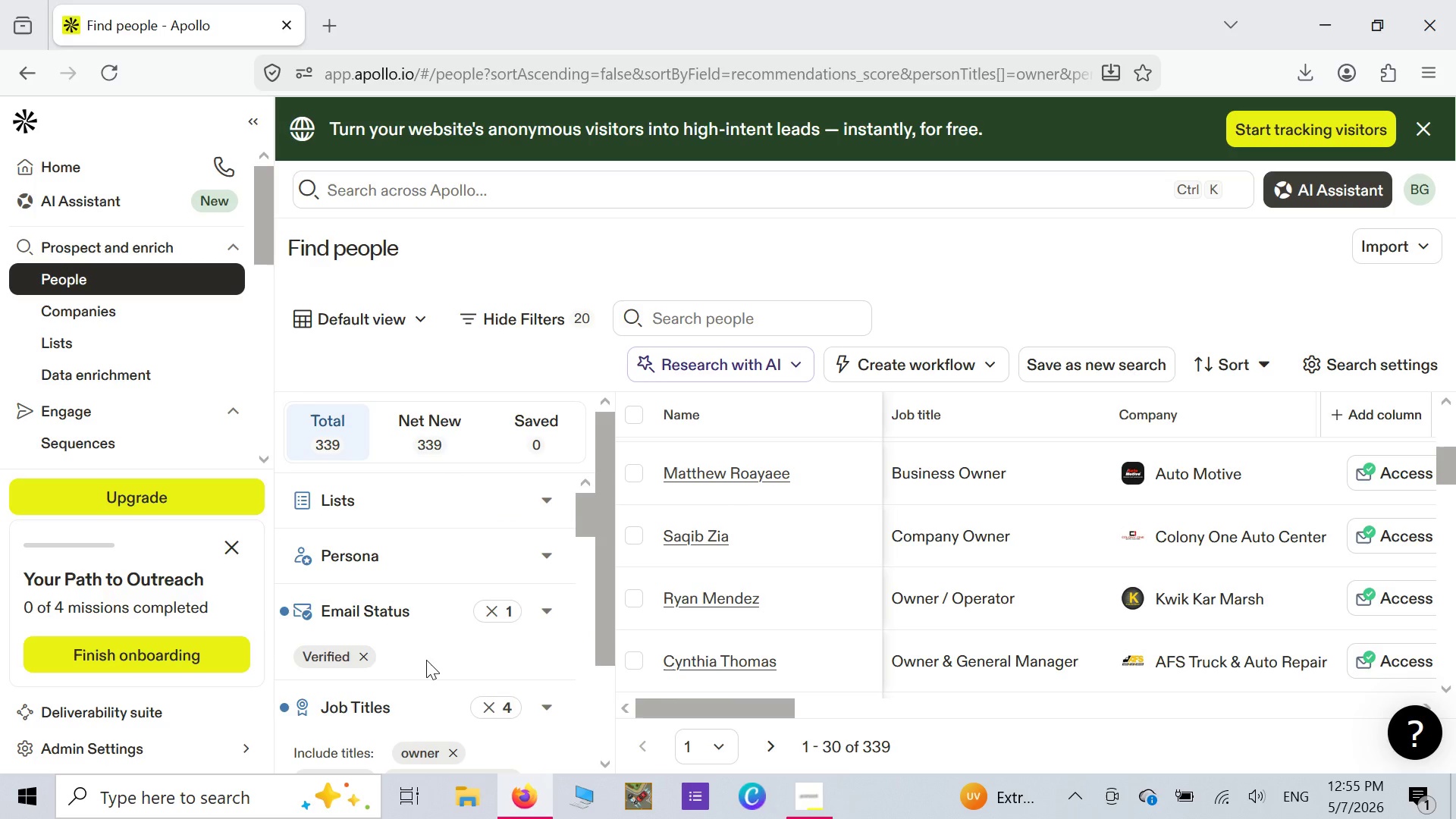 
wait(17.64)
 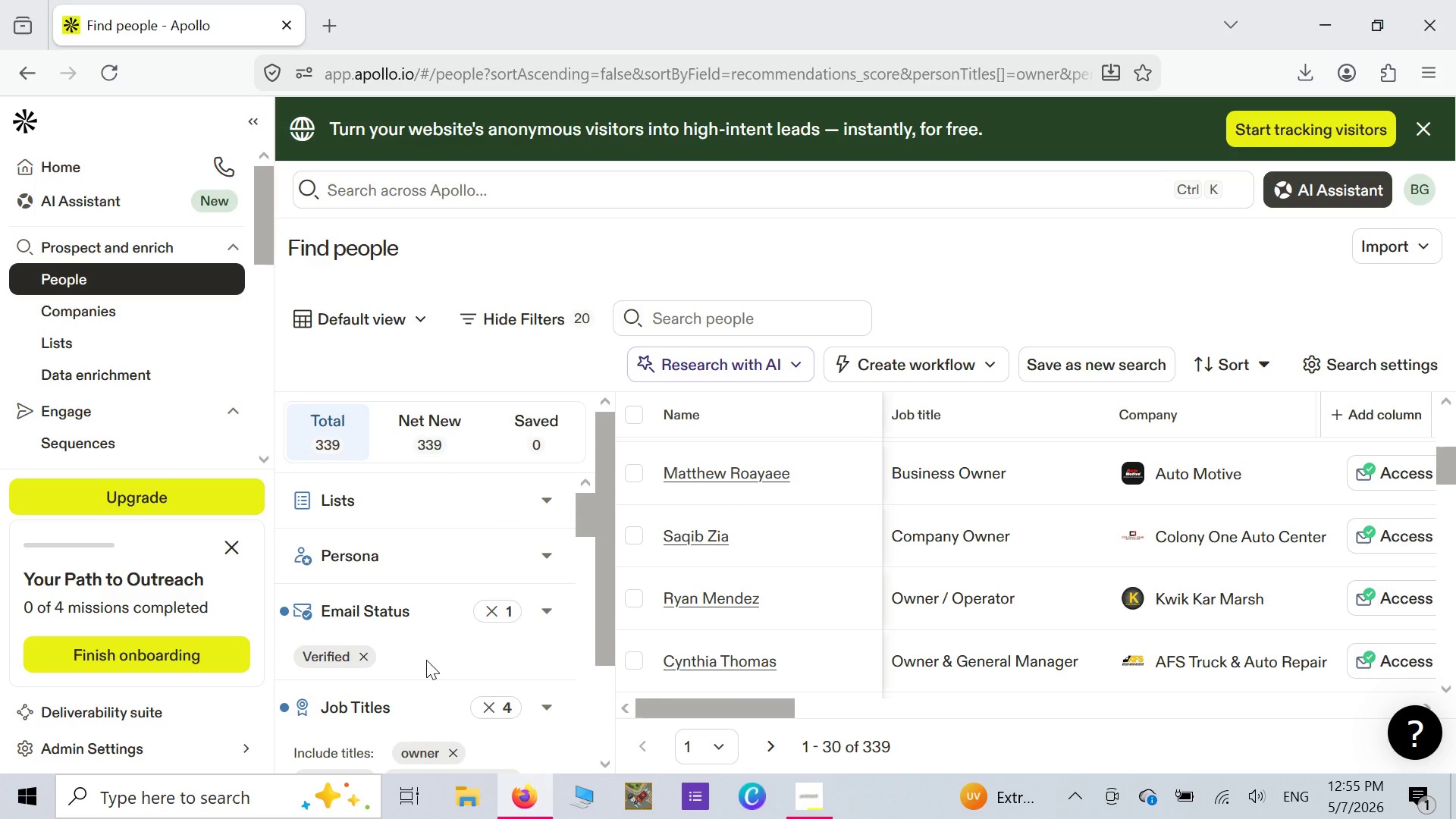 
left_click([639, 413])
 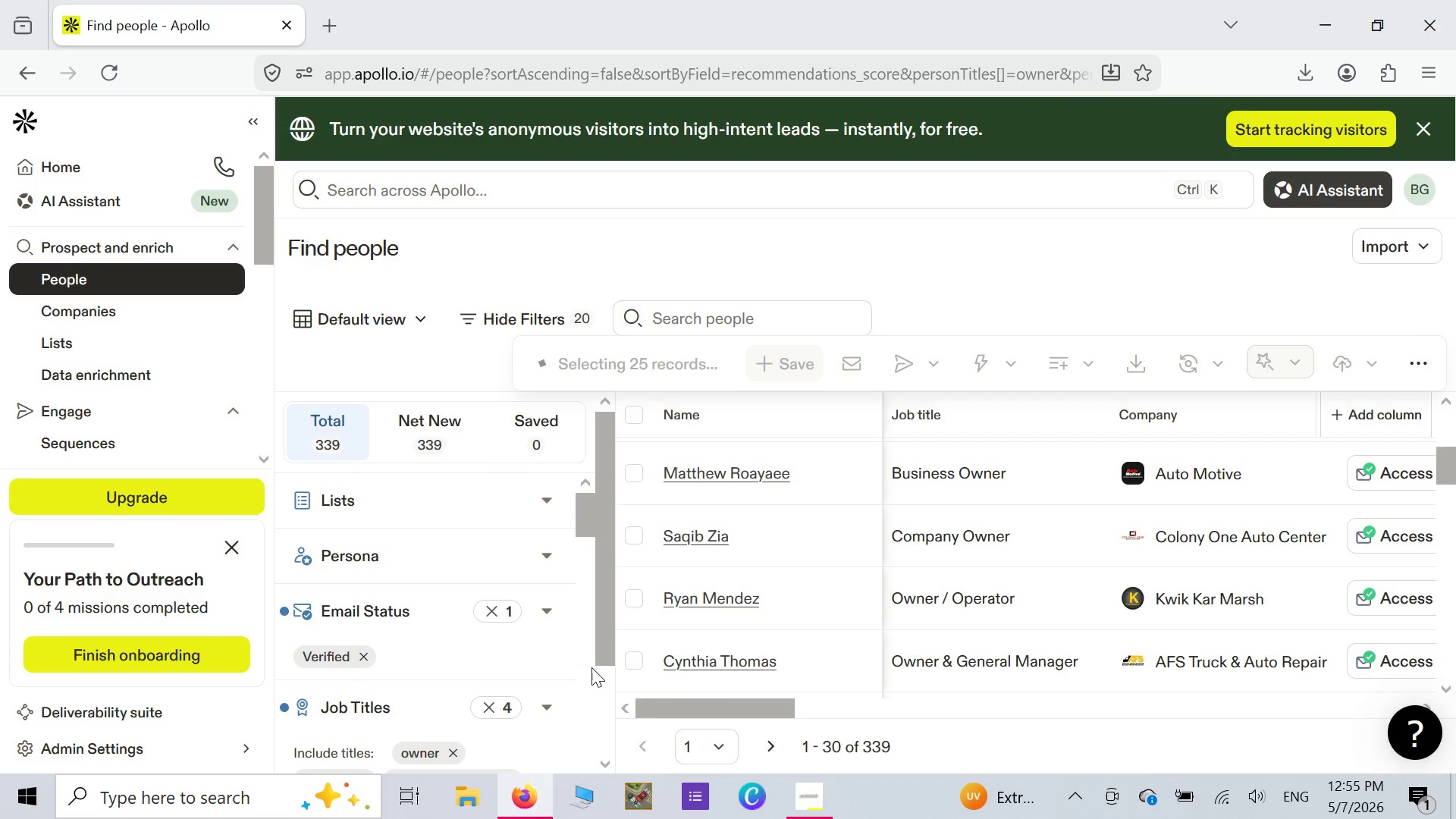 
wait(9.83)
 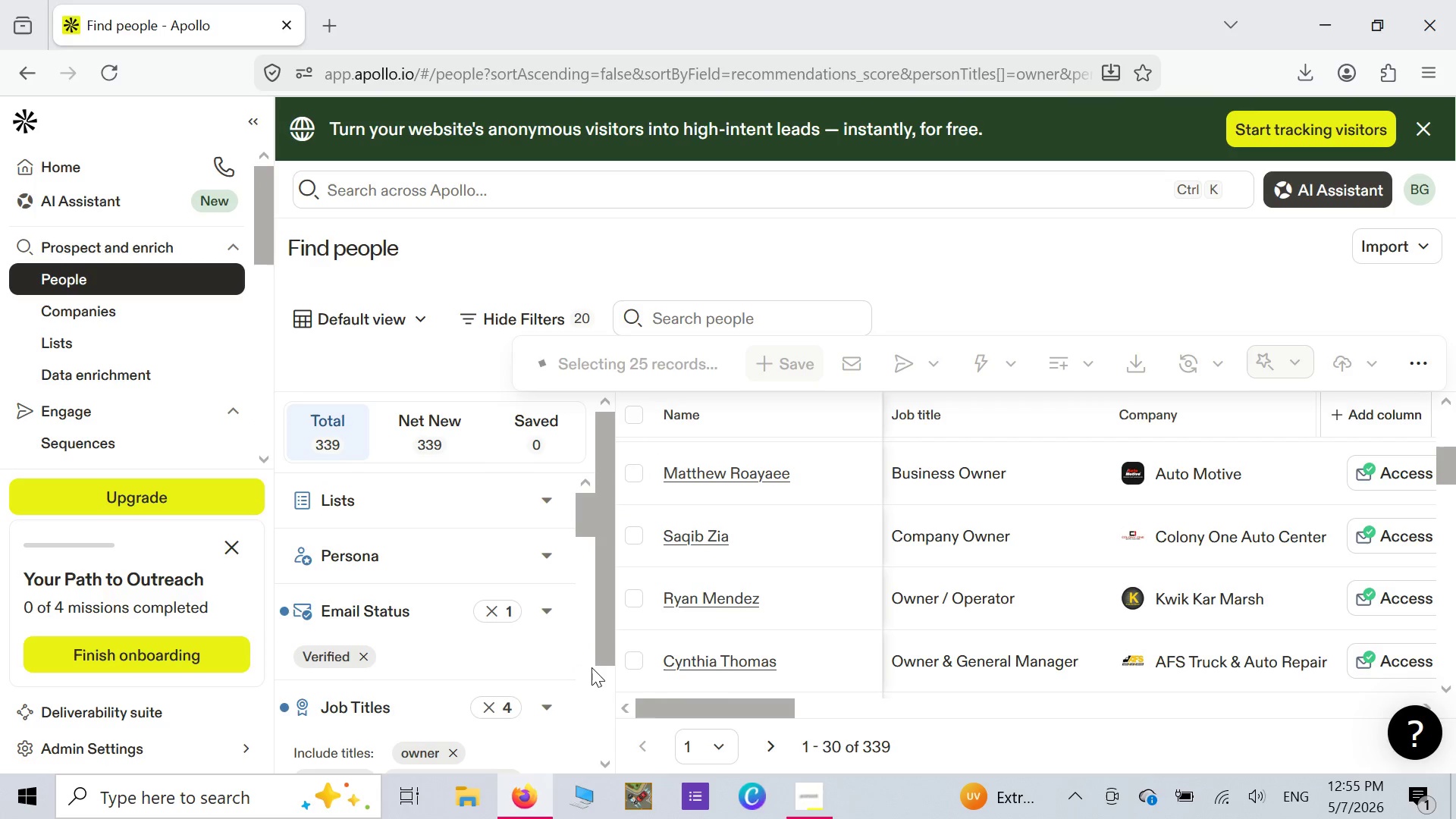 
left_click([849, 363])
 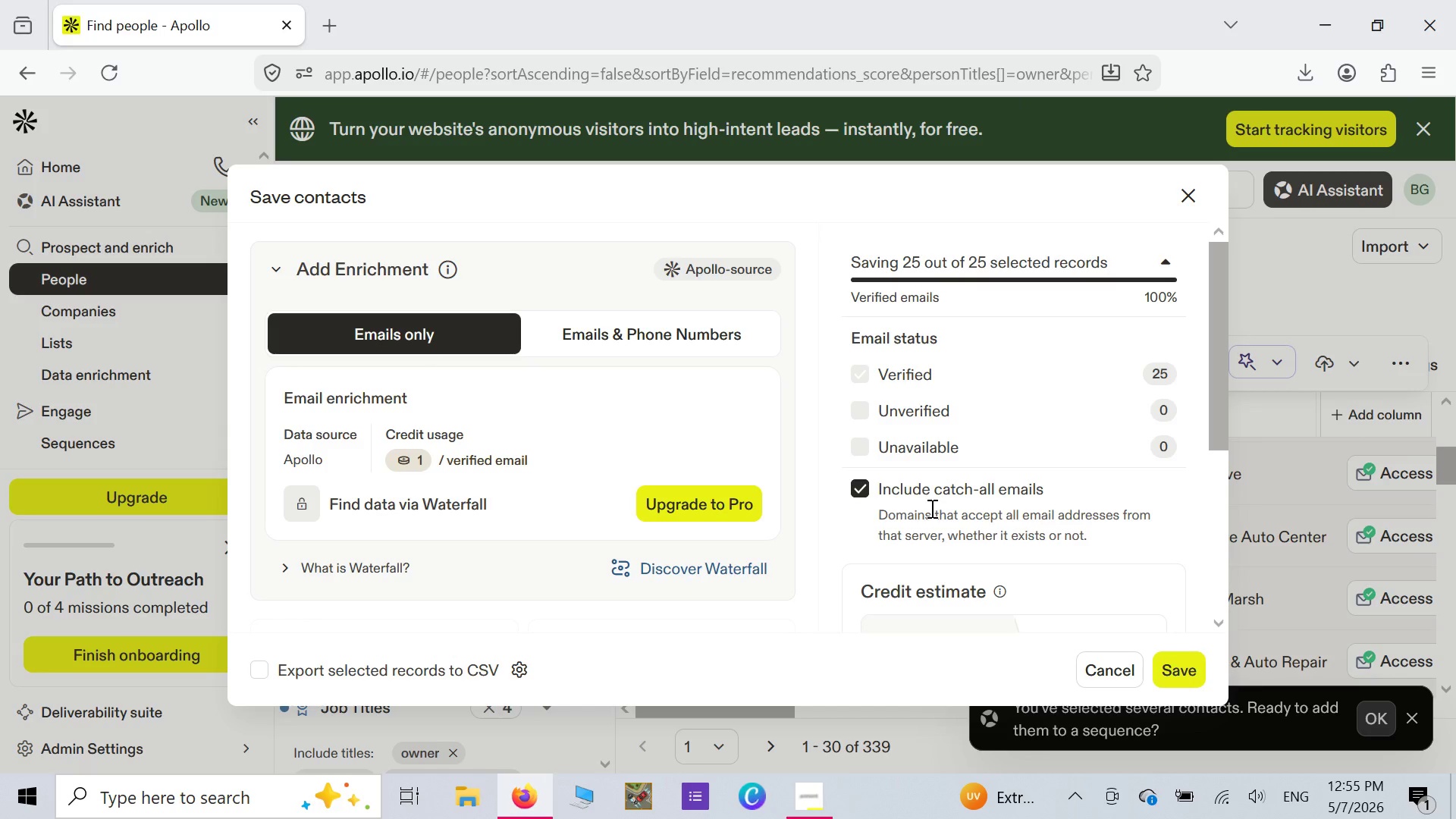 
wait(13.91)
 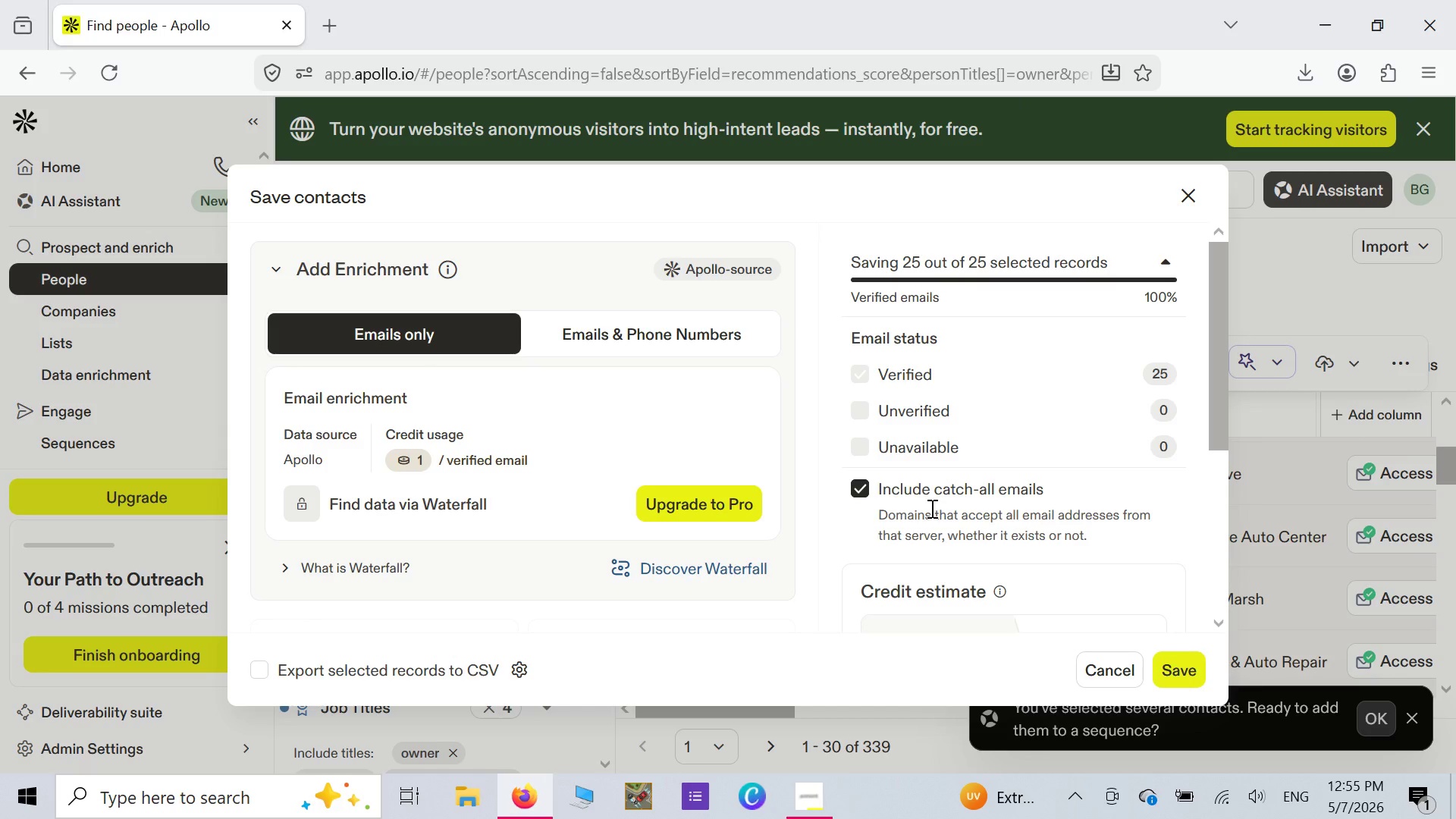 
scroll: coordinate [952, 489], scroll_direction: down, amount: 3.0
 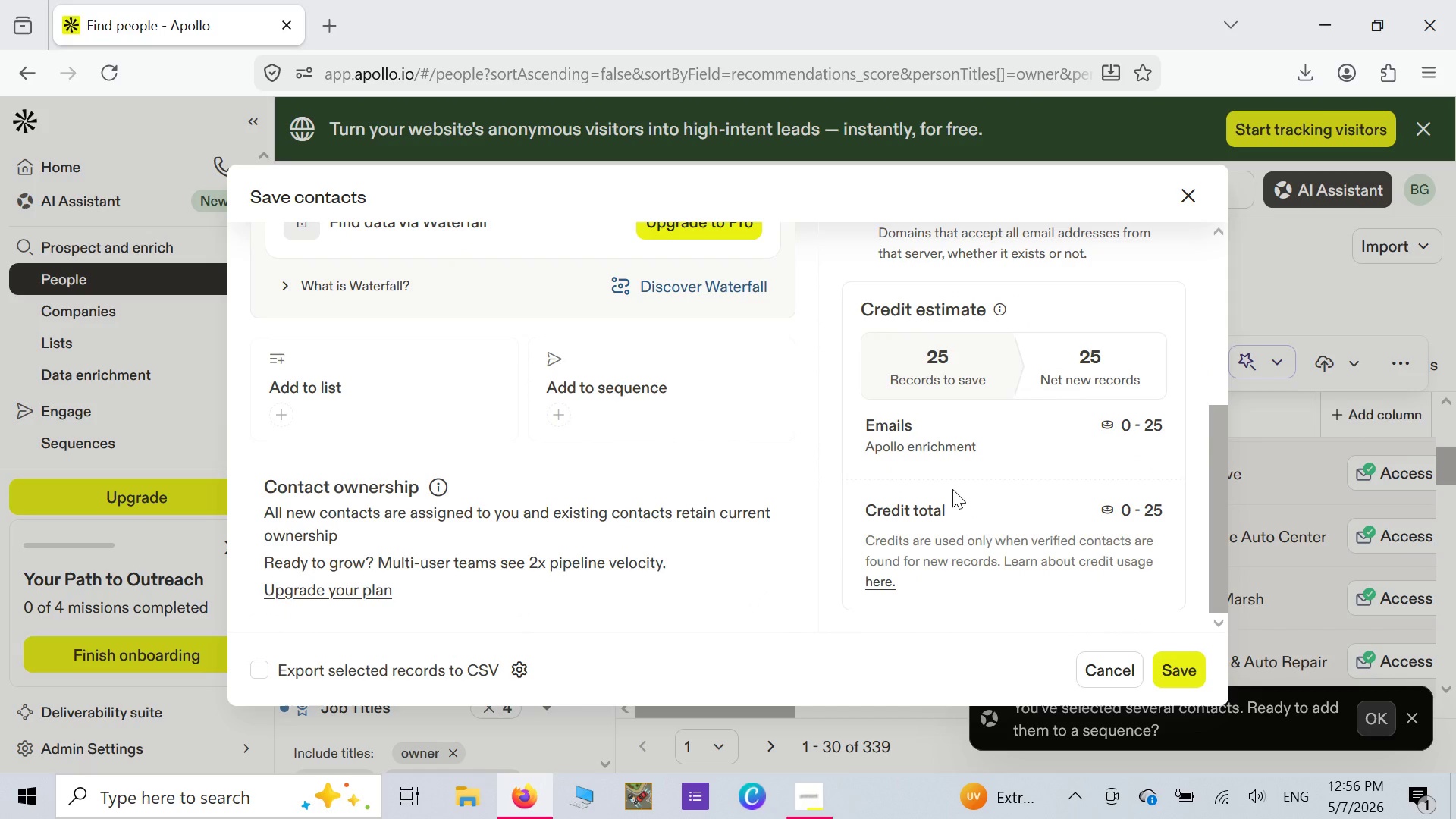 
scroll: coordinate [952, 489], scroll_direction: up, amount: 1.0
 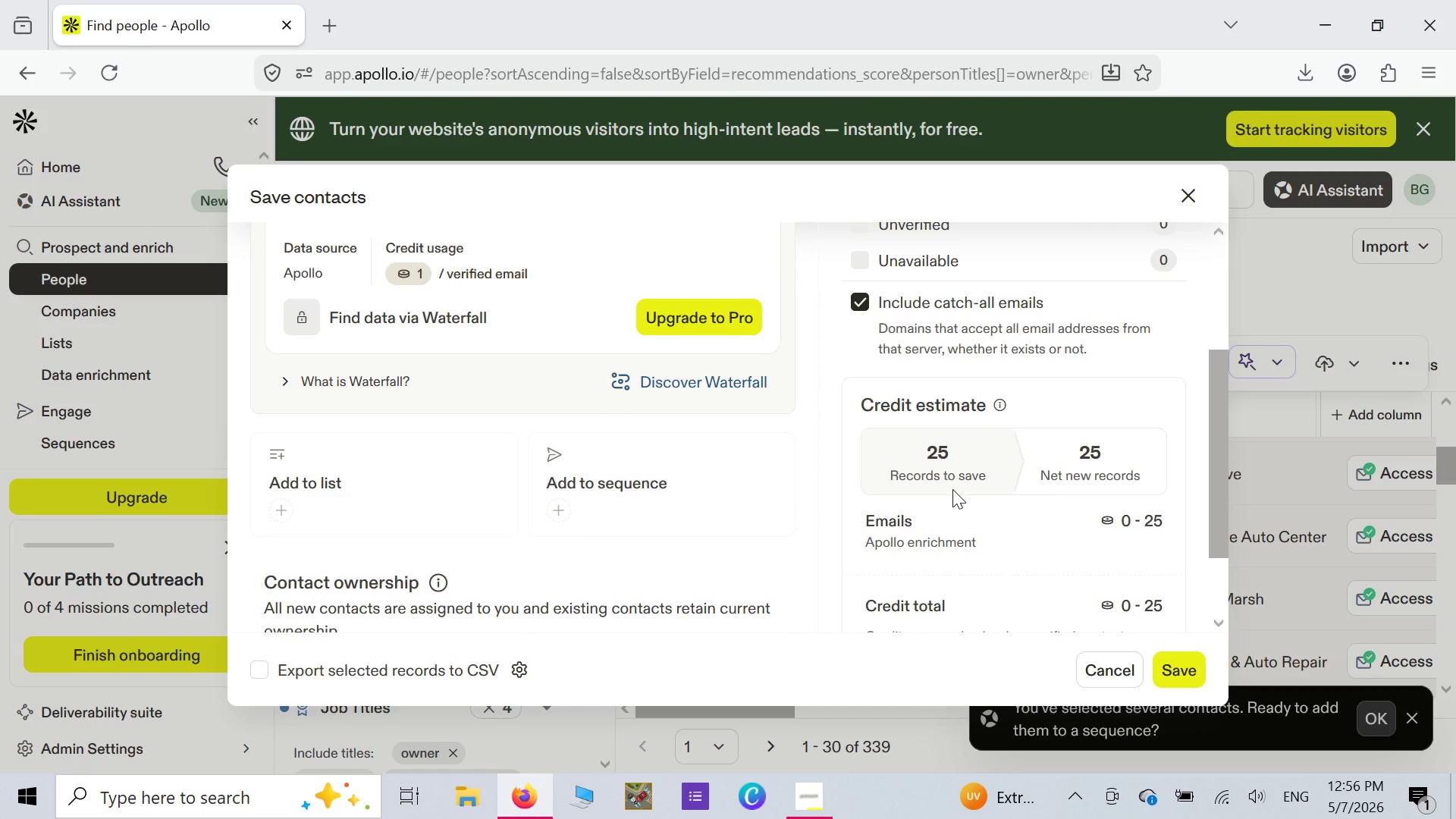 
scroll: coordinate [952, 489], scroll_direction: down, amount: 2.0
 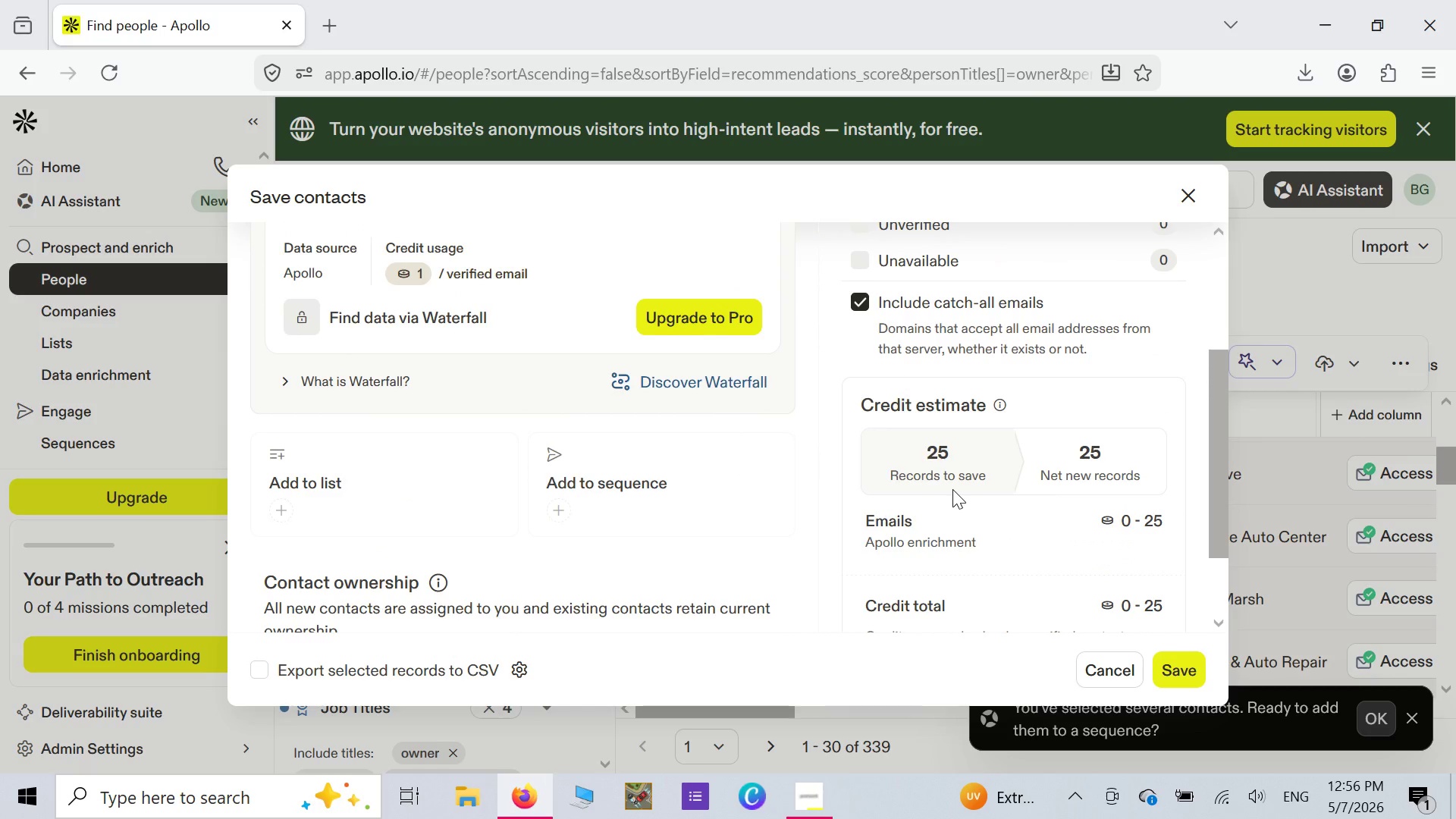 
scroll: coordinate [952, 489], scroll_direction: up, amount: 3.0
 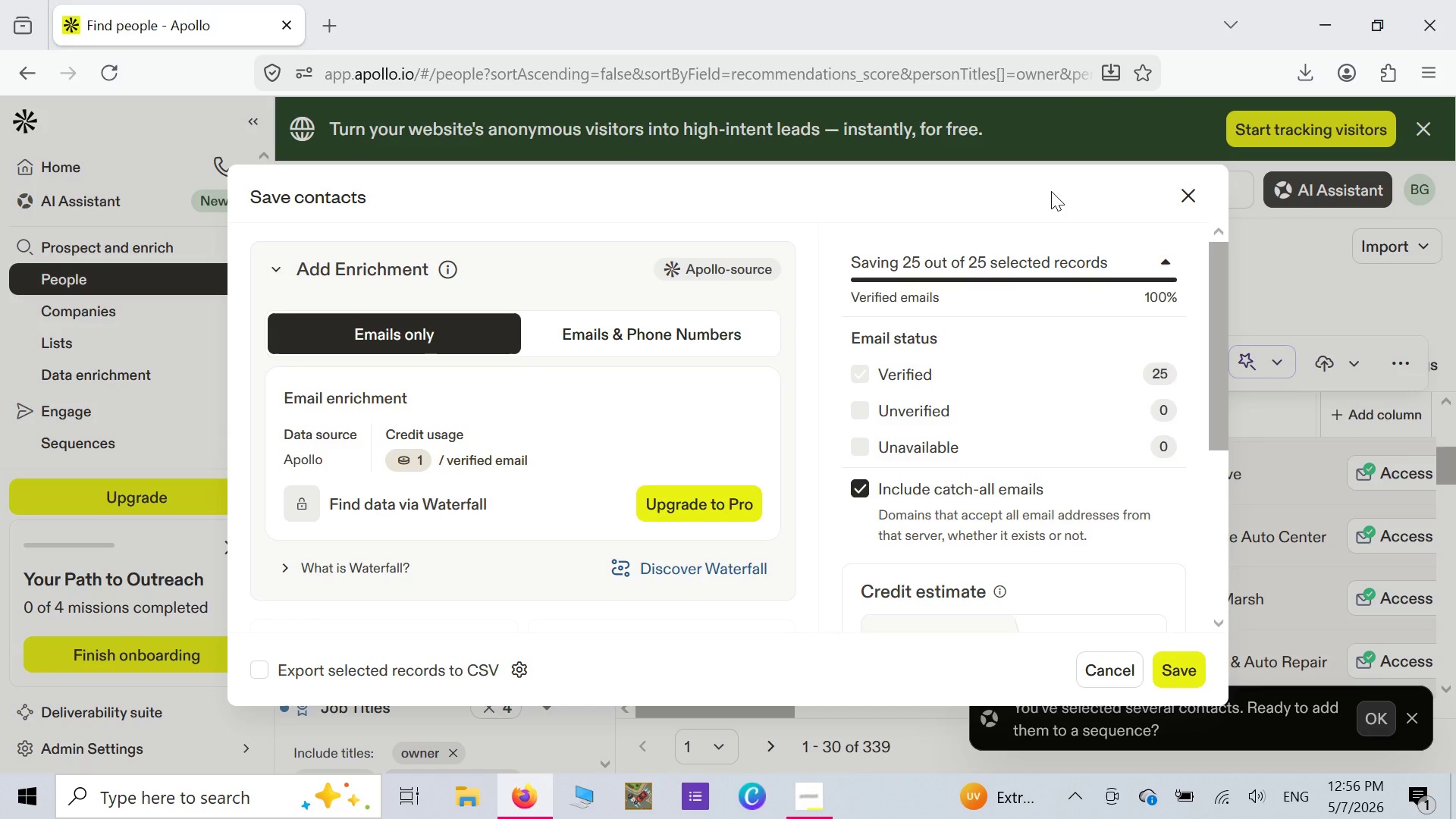 
right_click([1051, 191])
 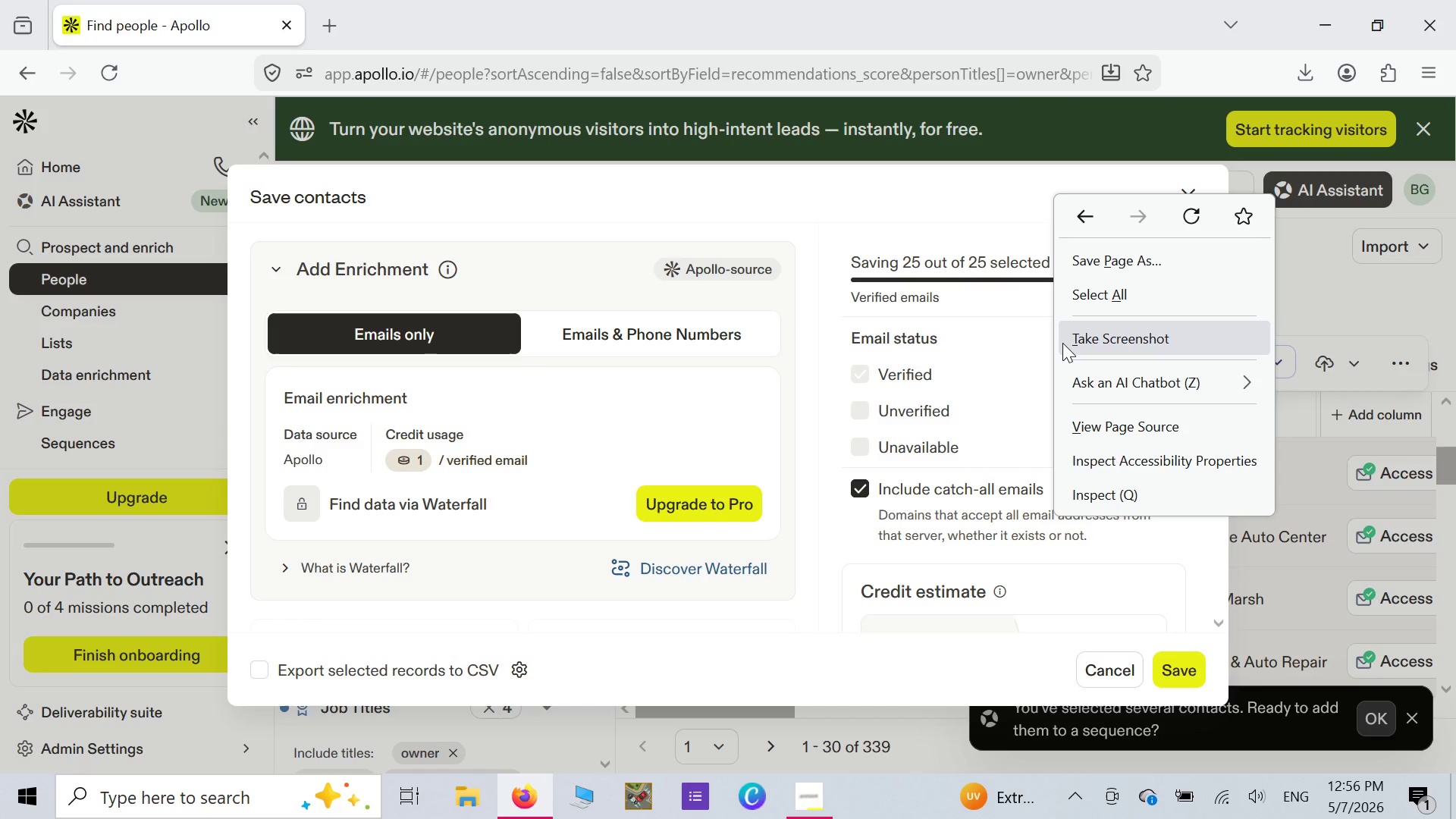 
left_click([1062, 343])
 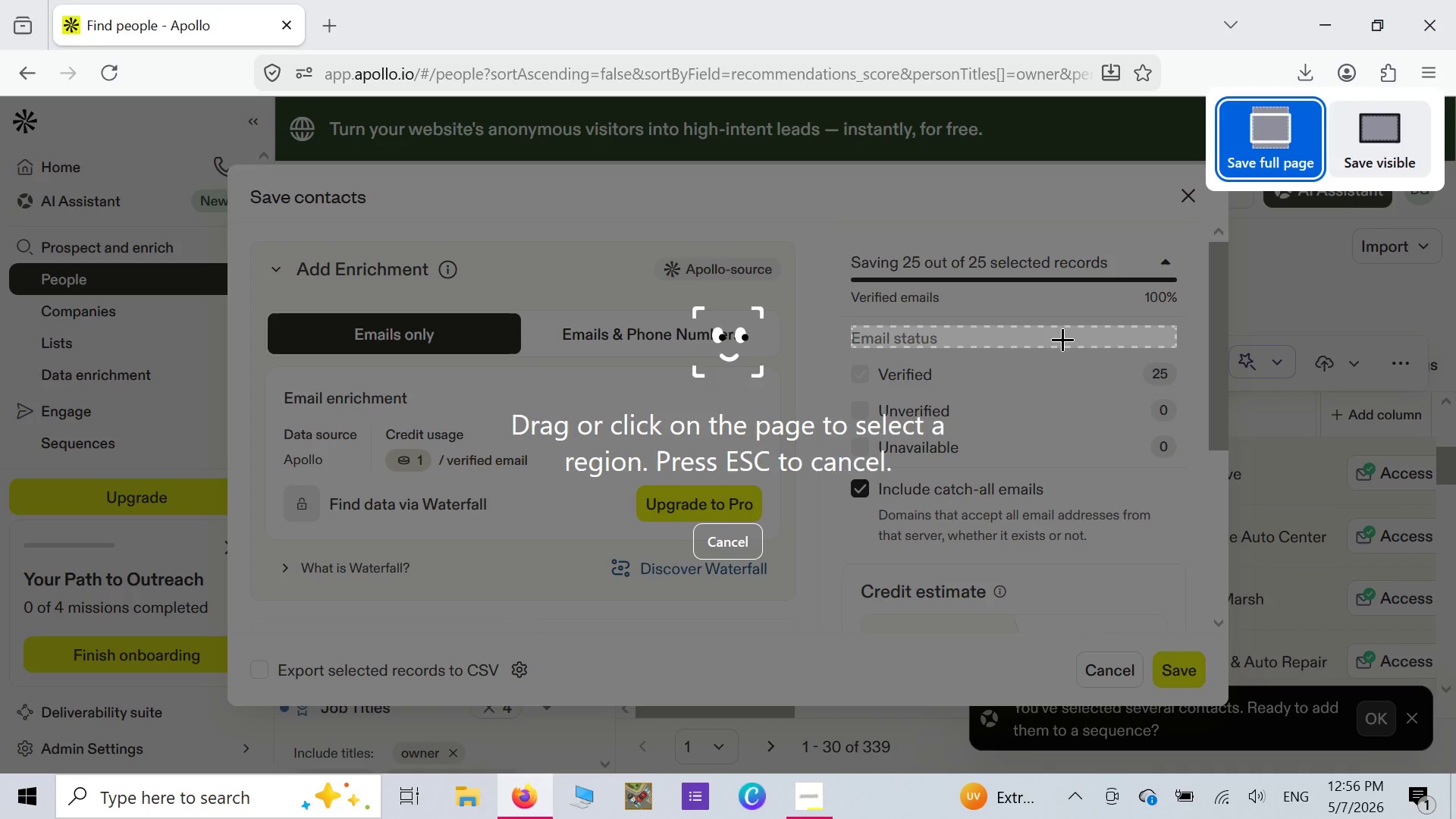 
wait(17.11)
 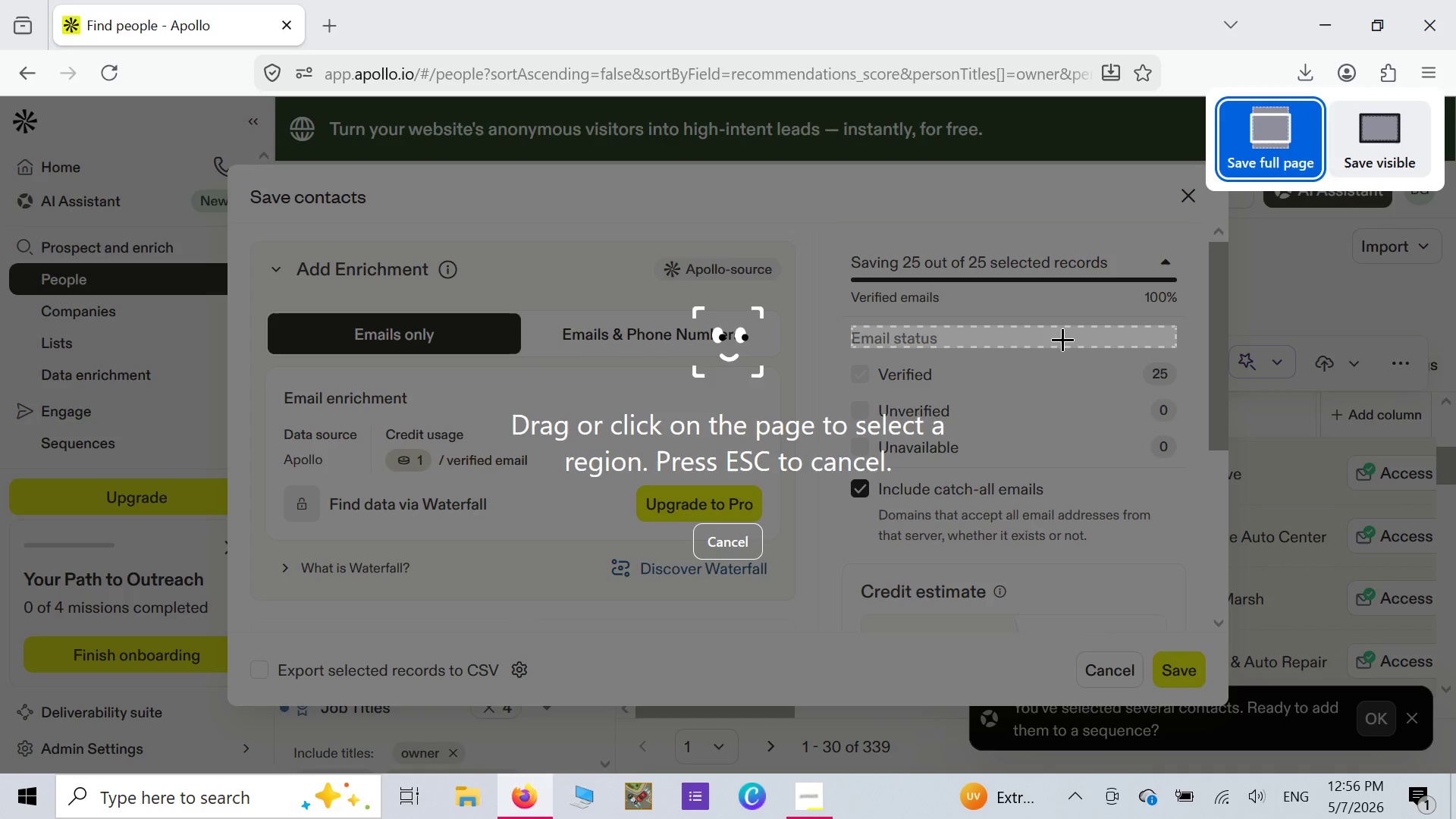 
left_click_drag(start_coordinate=[1279, 161], to_coordinate=[1280, 174])
 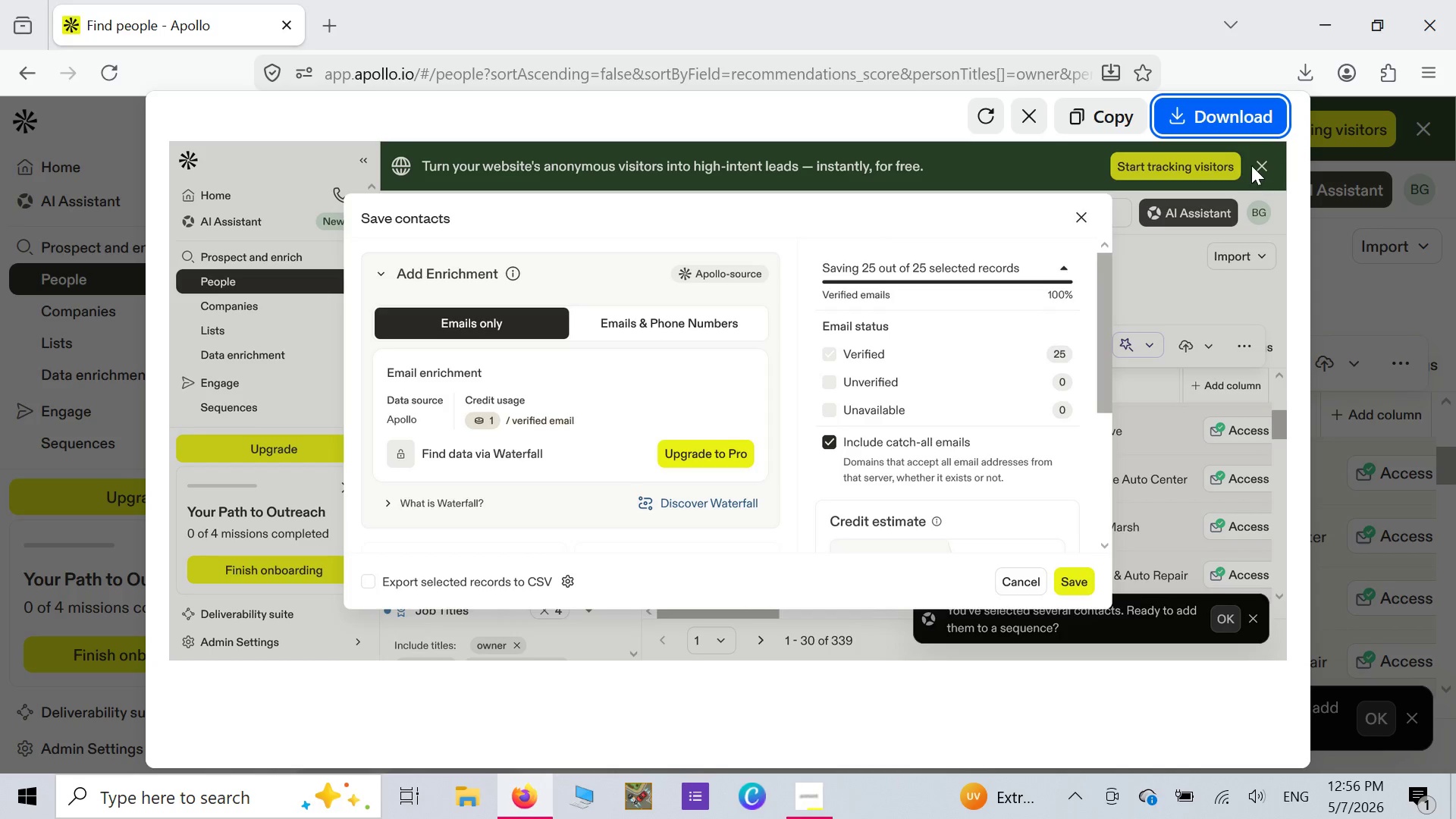 
left_click([1266, 126])
 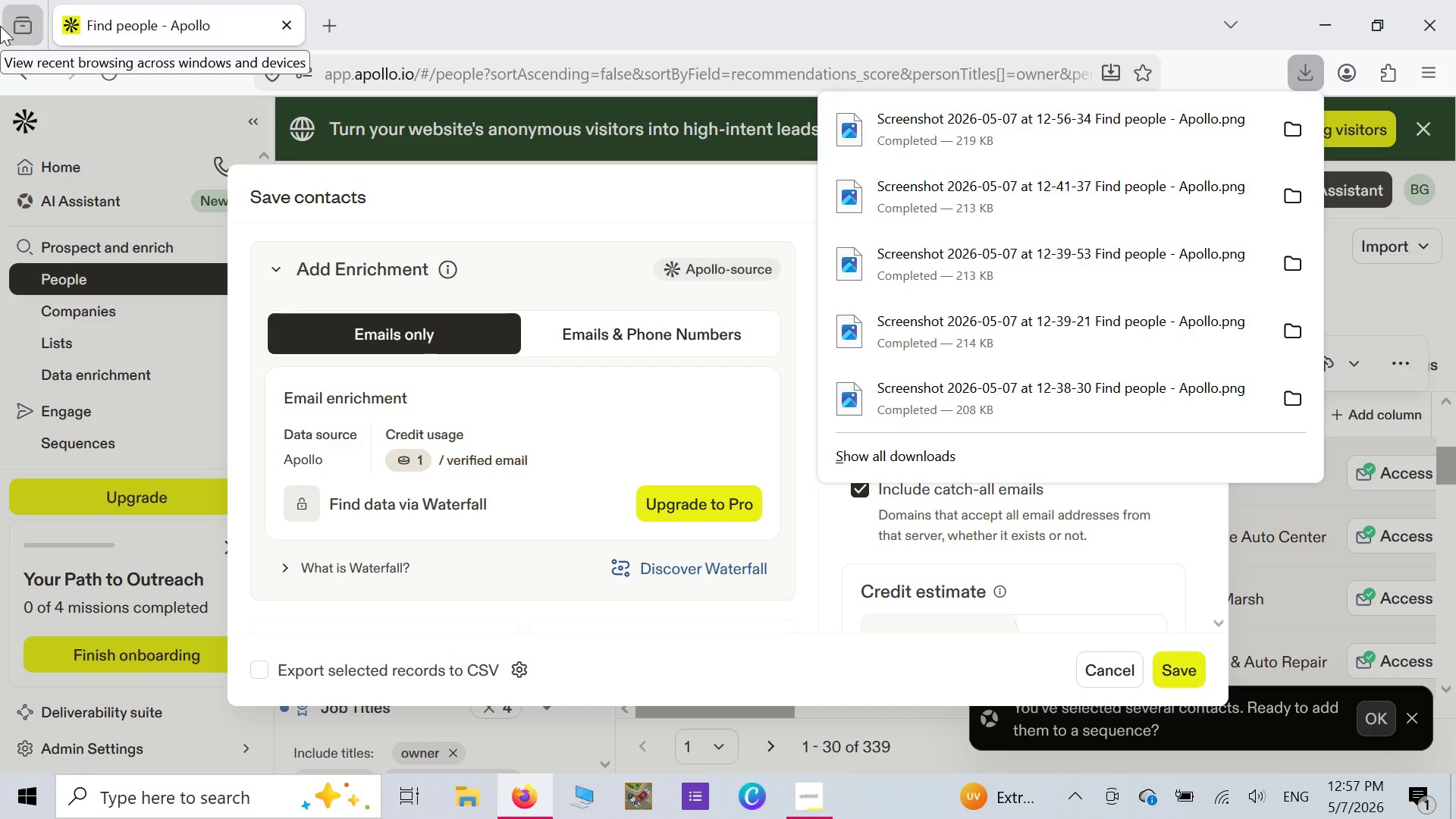 
wait(59.73)
 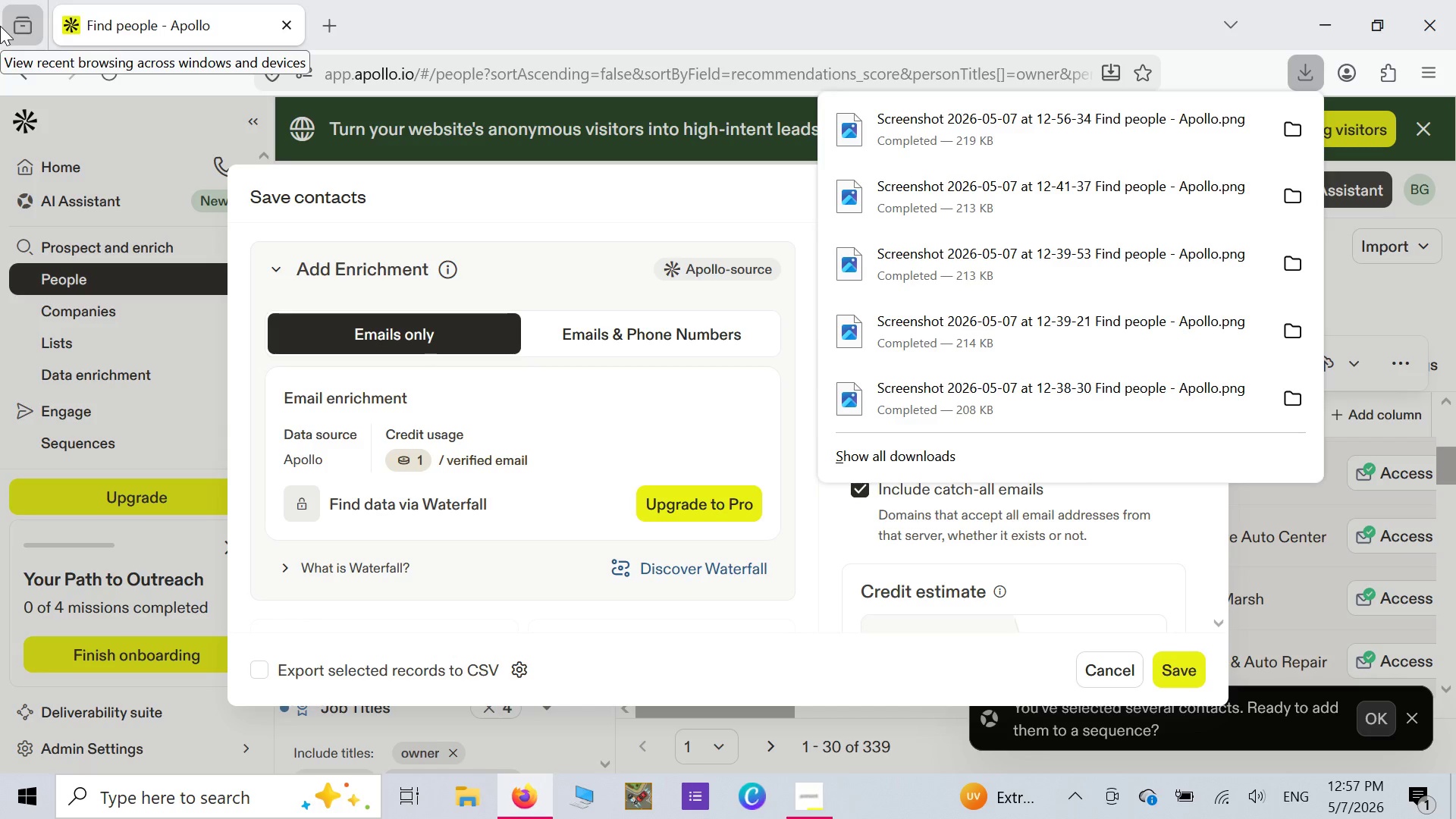 
left_click([1401, 359])
 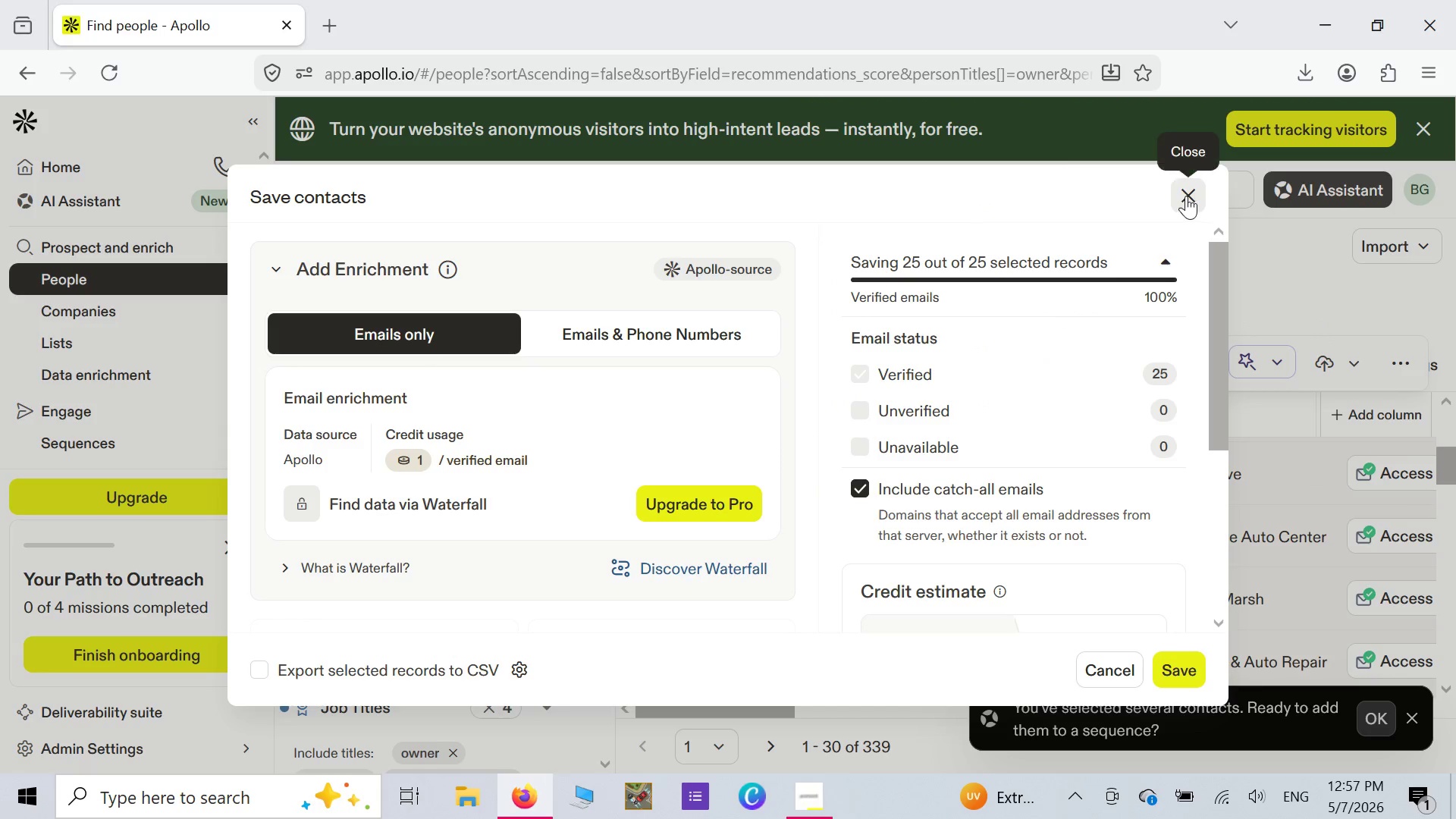 
left_click([1186, 196])
 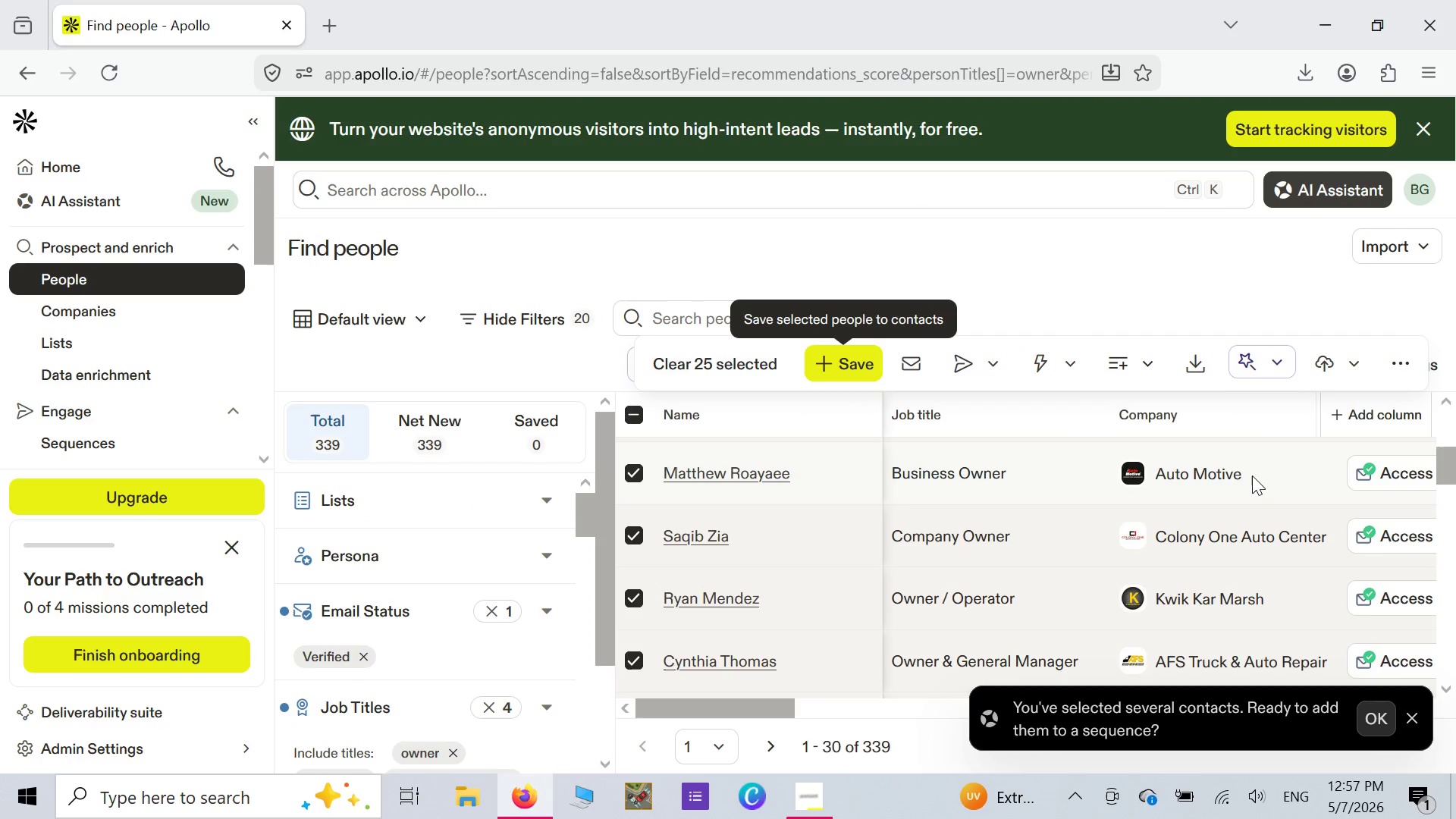 
scroll: coordinate [1252, 475], scroll_direction: down, amount: 2.0
 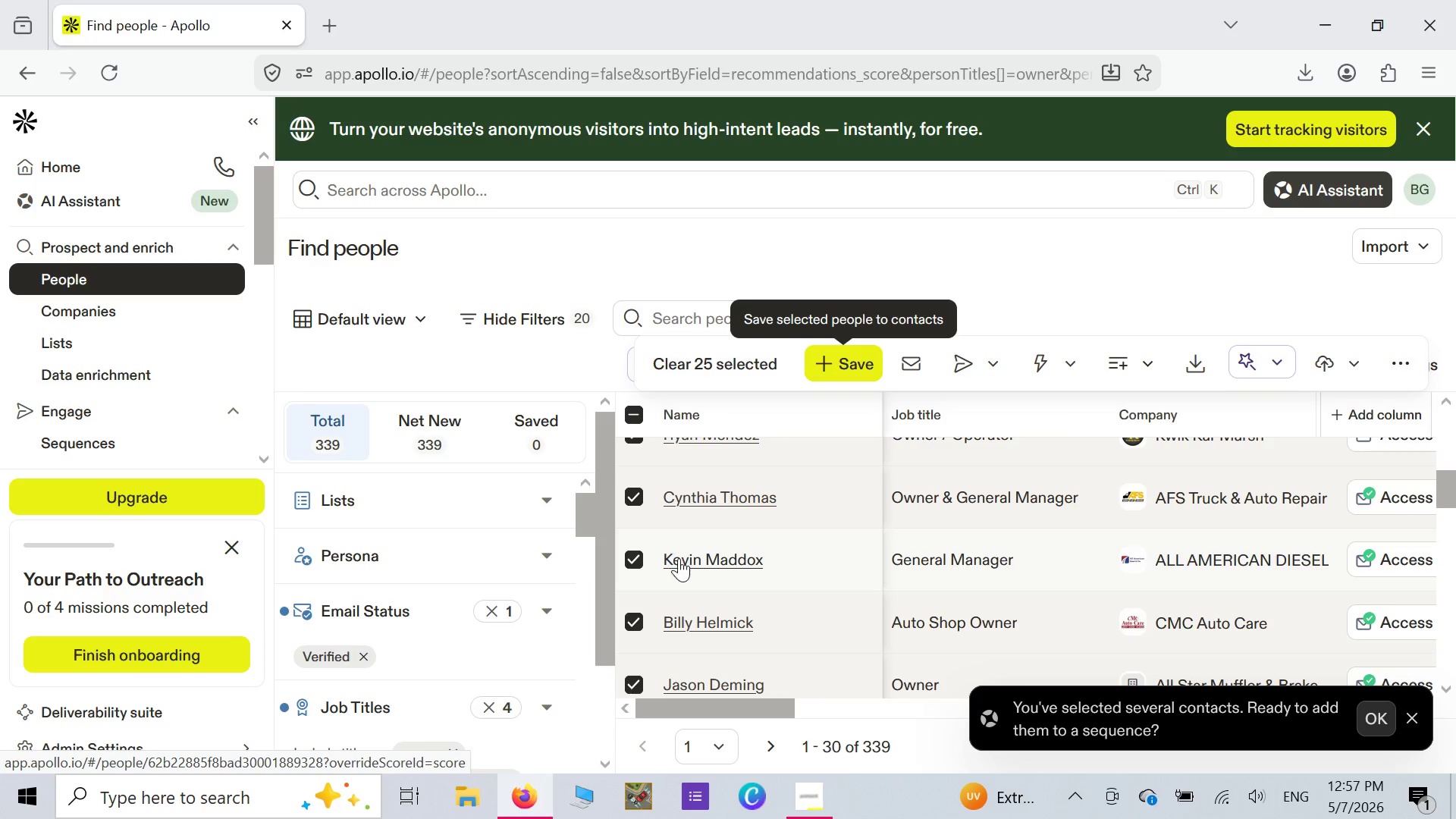 
left_click([633, 562])
 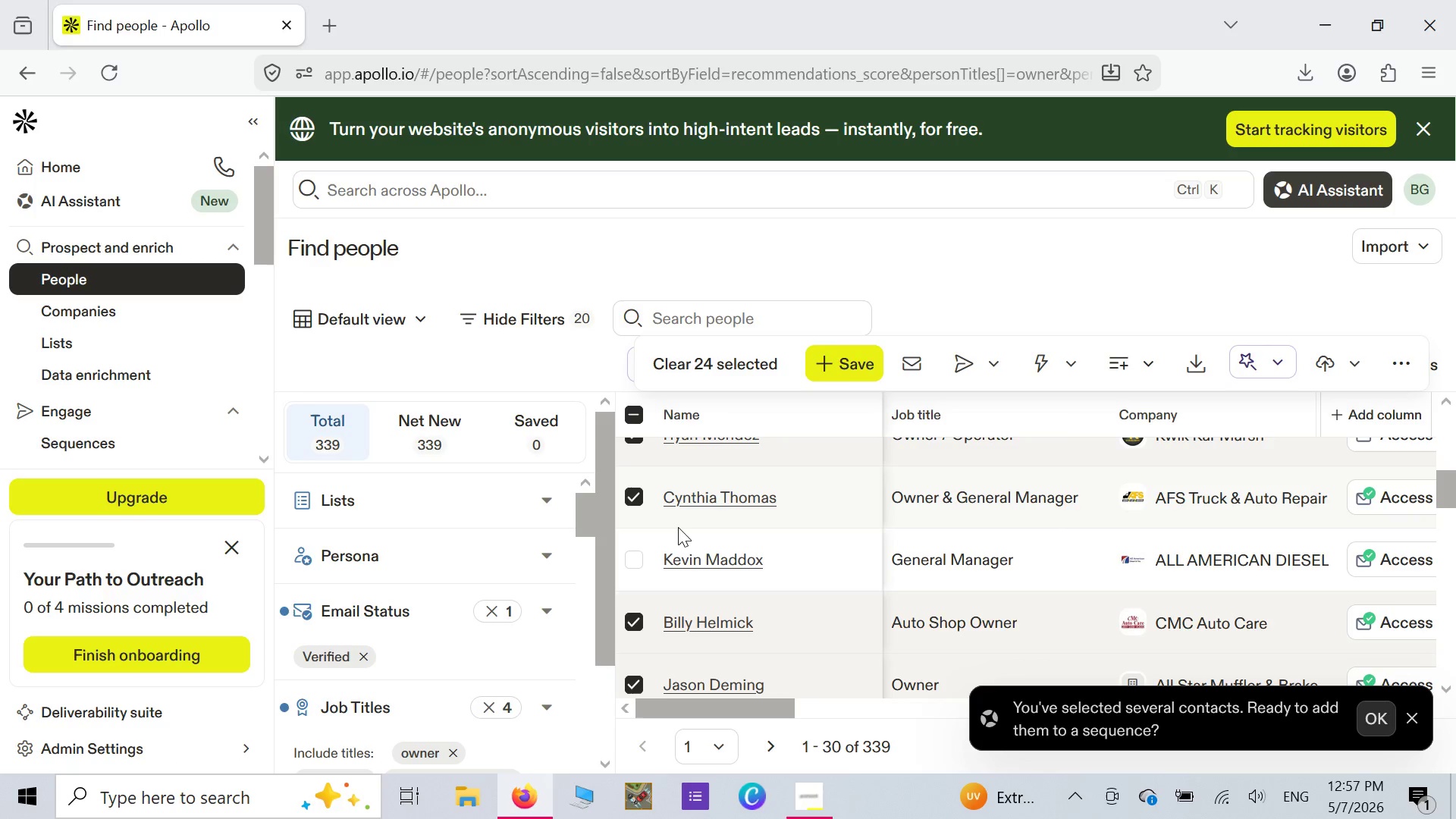 
scroll: coordinate [678, 527], scroll_direction: up, amount: 1.0
 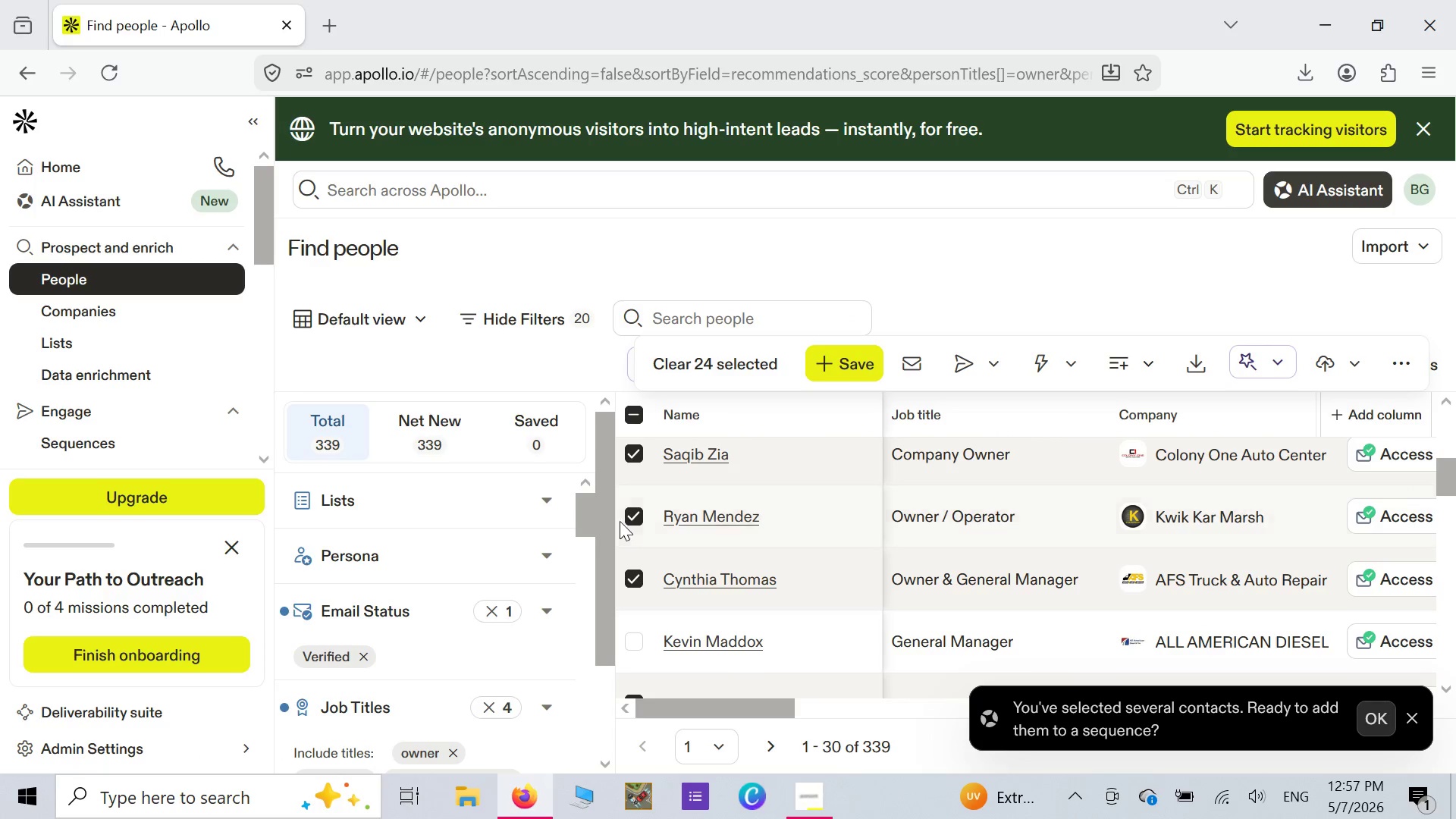 
left_click([636, 519])
 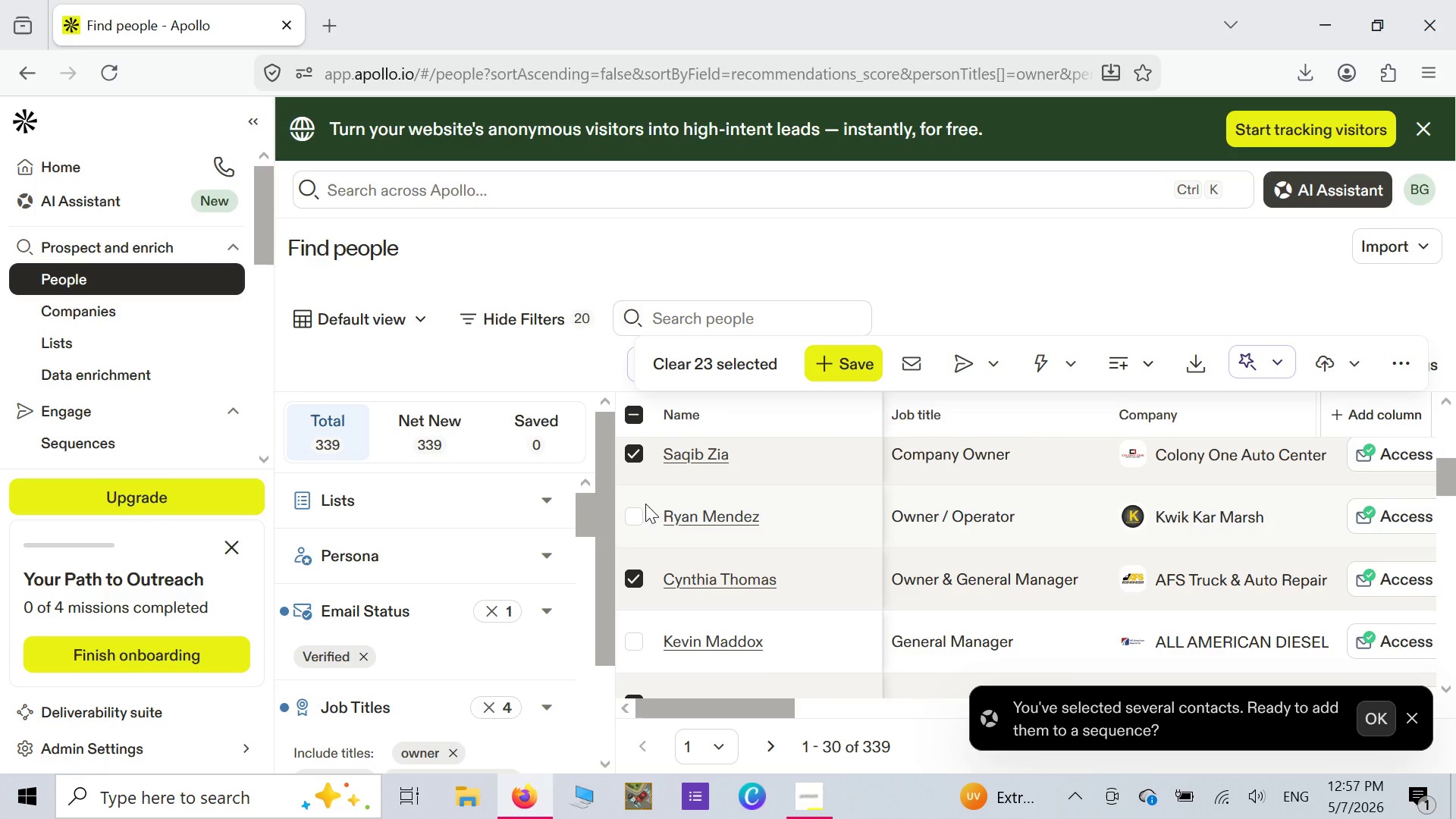 
scroll: coordinate [645, 504], scroll_direction: up, amount: 1.0
 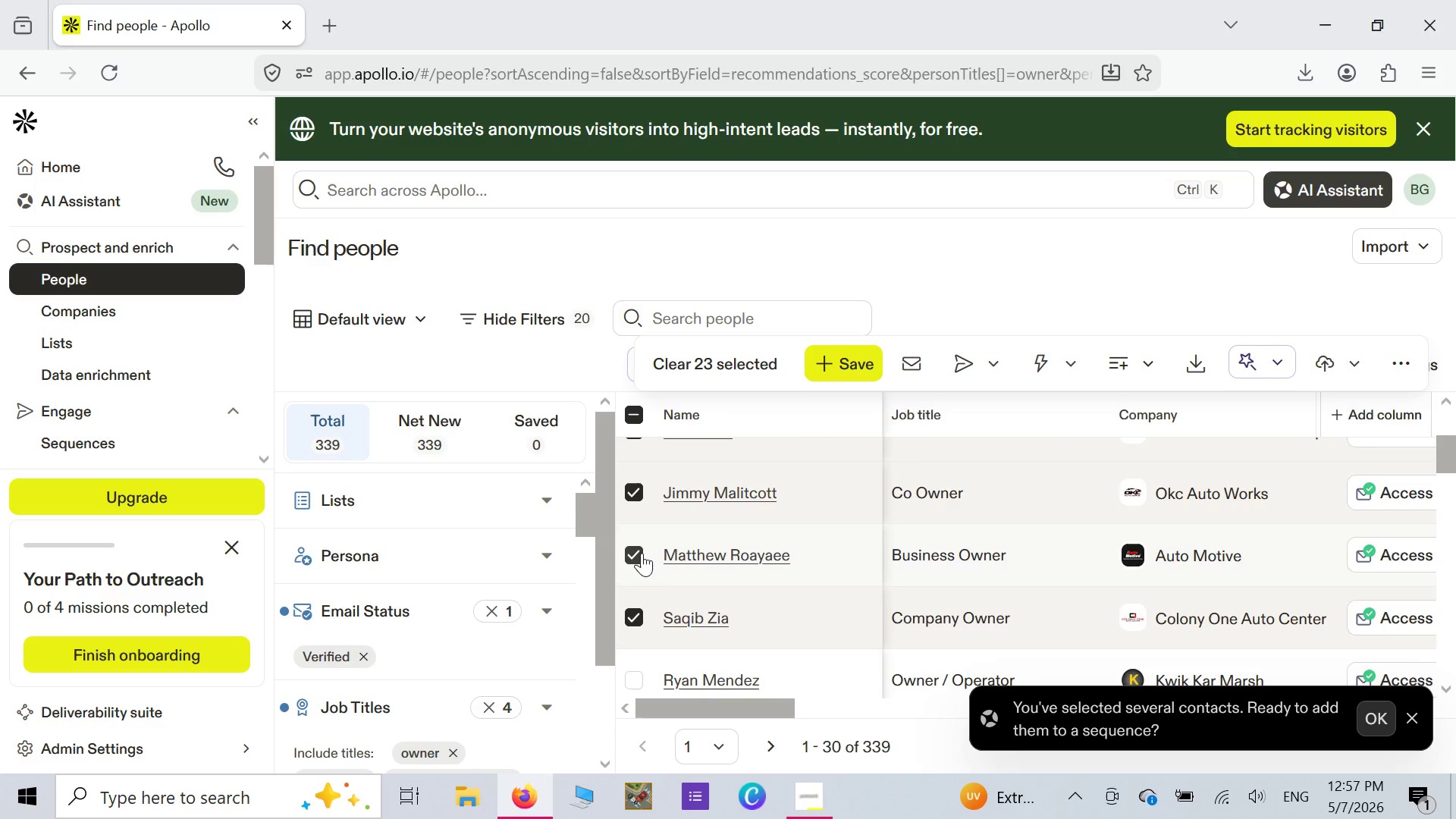 
left_click([633, 552])
 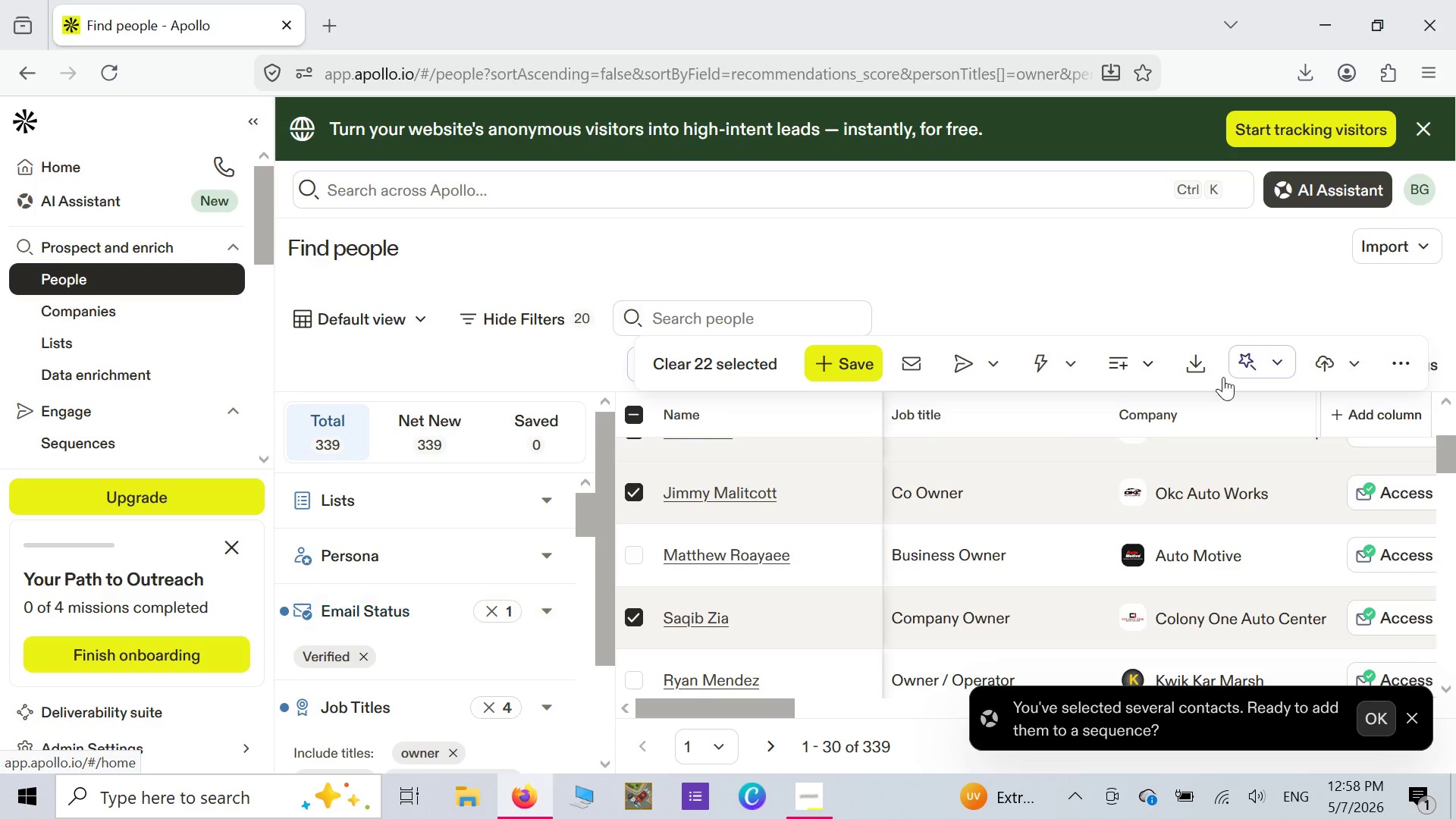 
wait(10.7)
 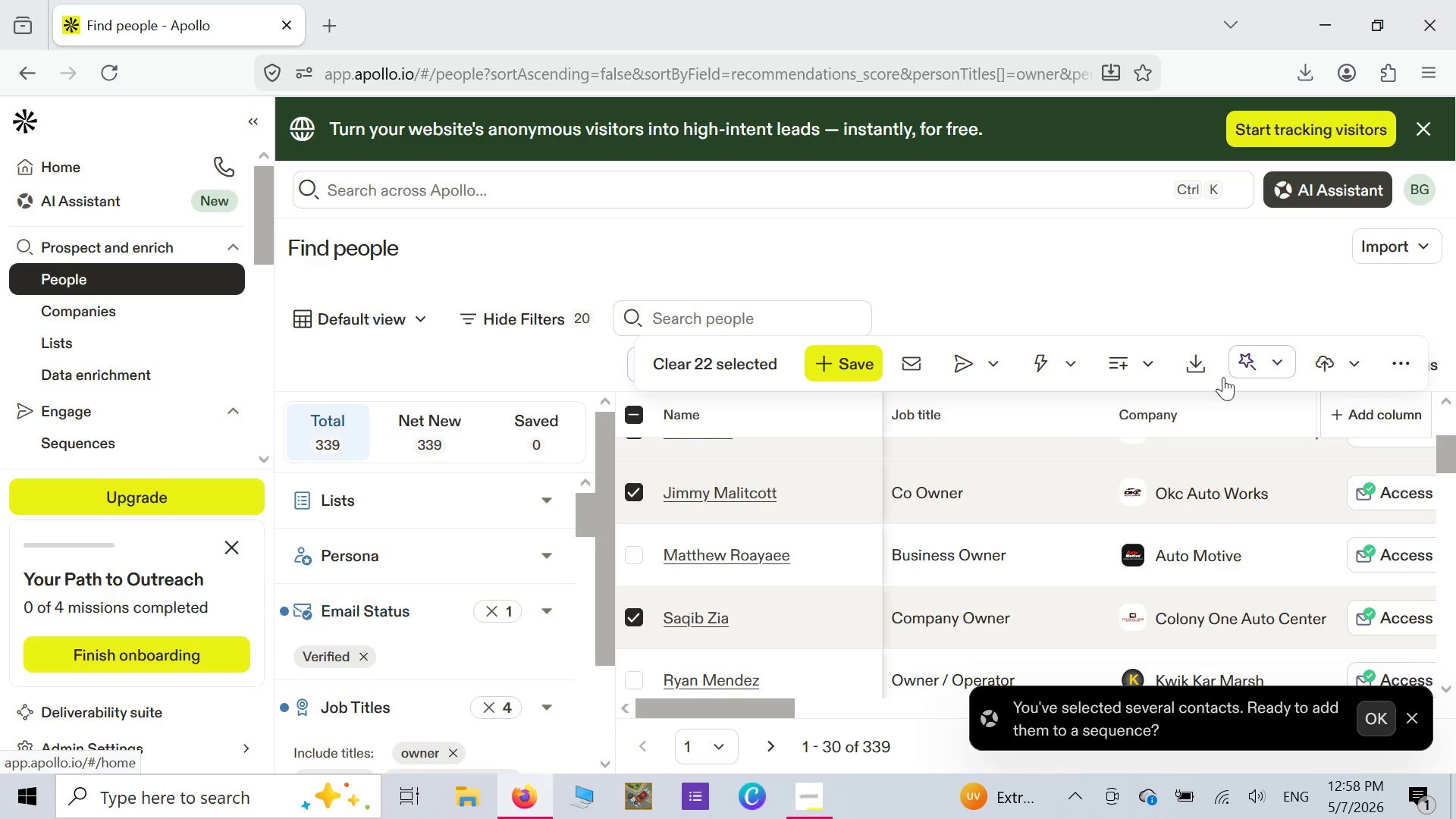 
scroll: coordinate [636, 458], scroll_direction: up, amount: 3.0
 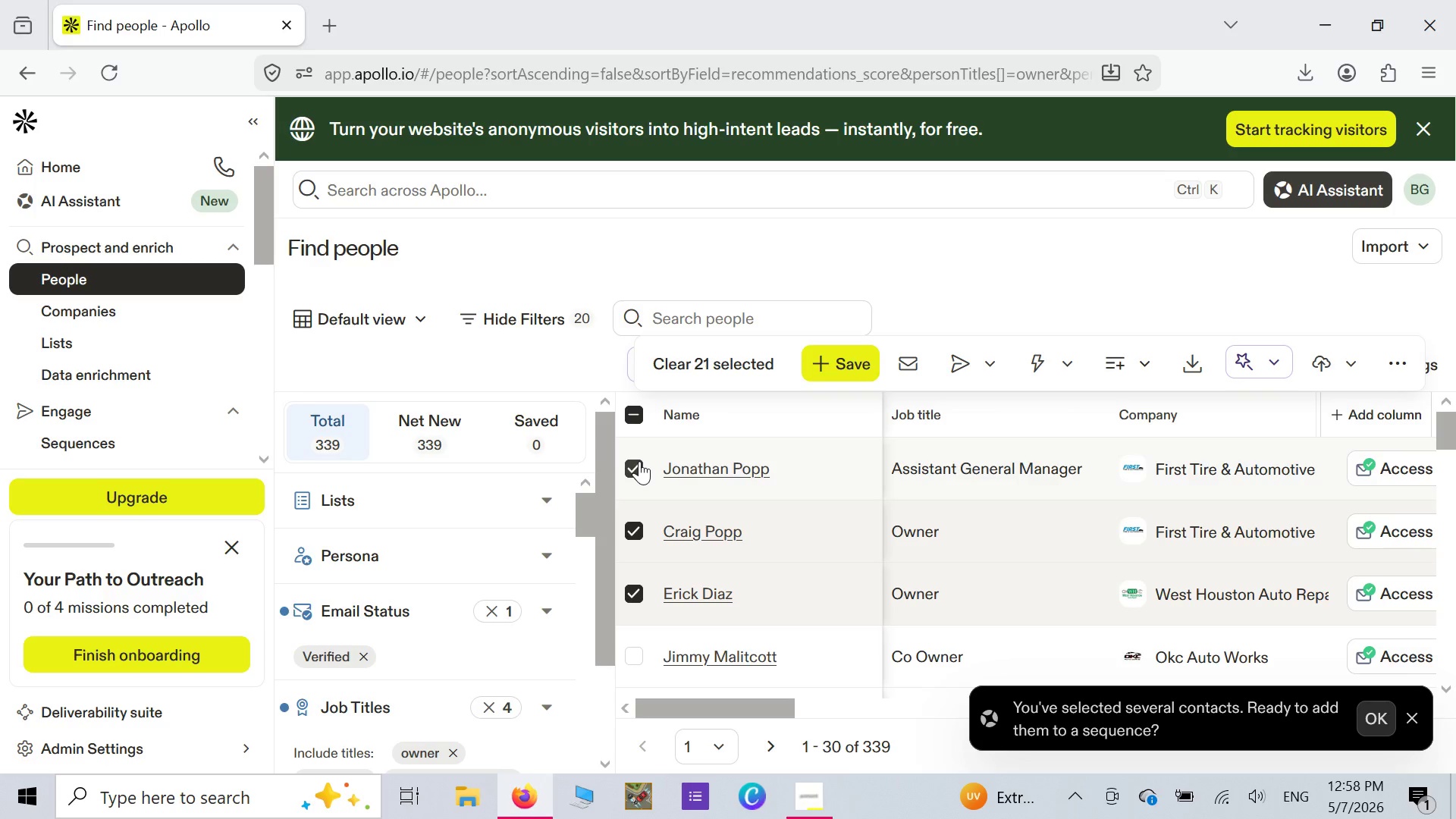 
scroll: coordinate [639, 461], scroll_direction: down, amount: 3.0
 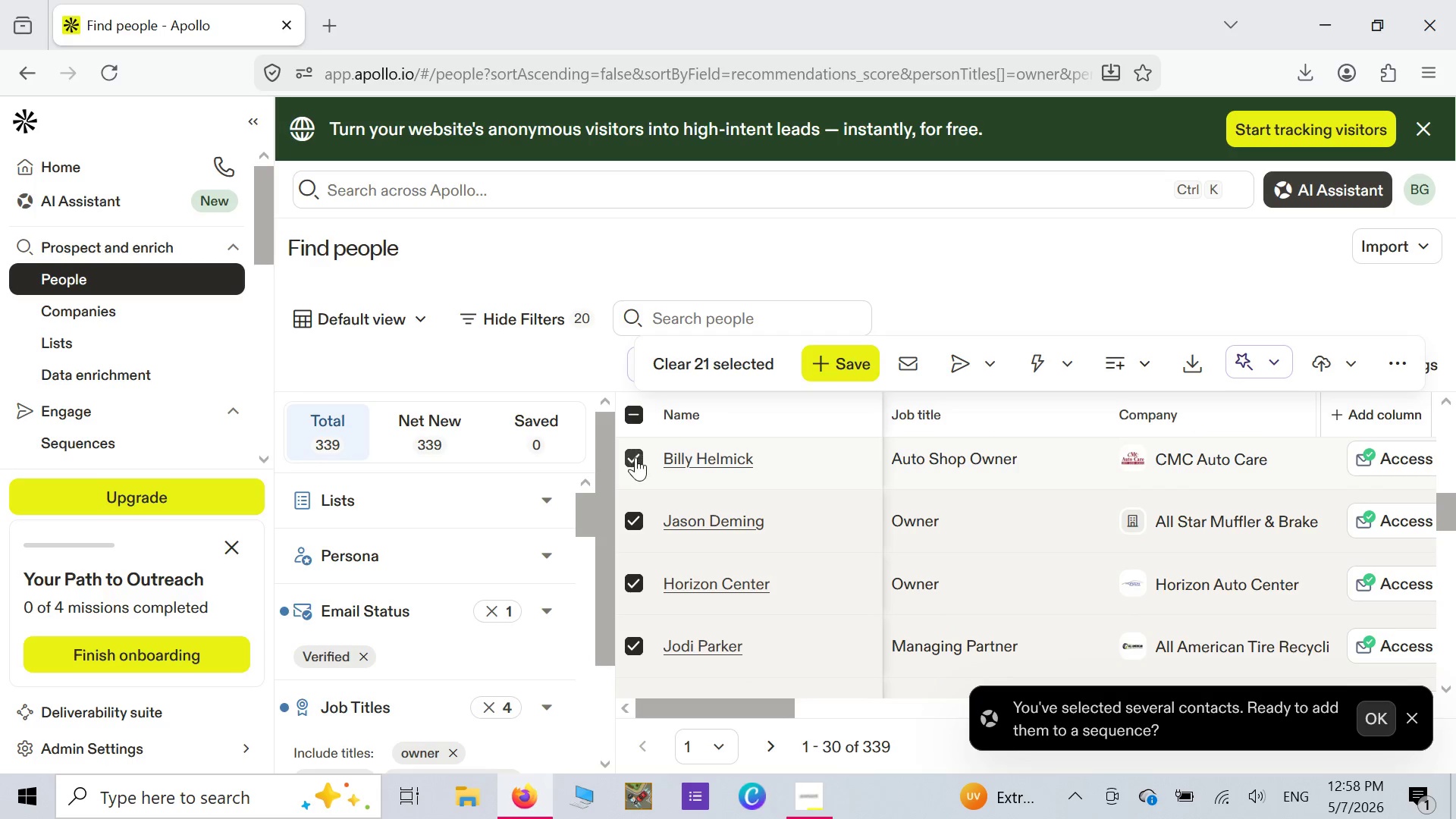 
left_click([633, 461])
 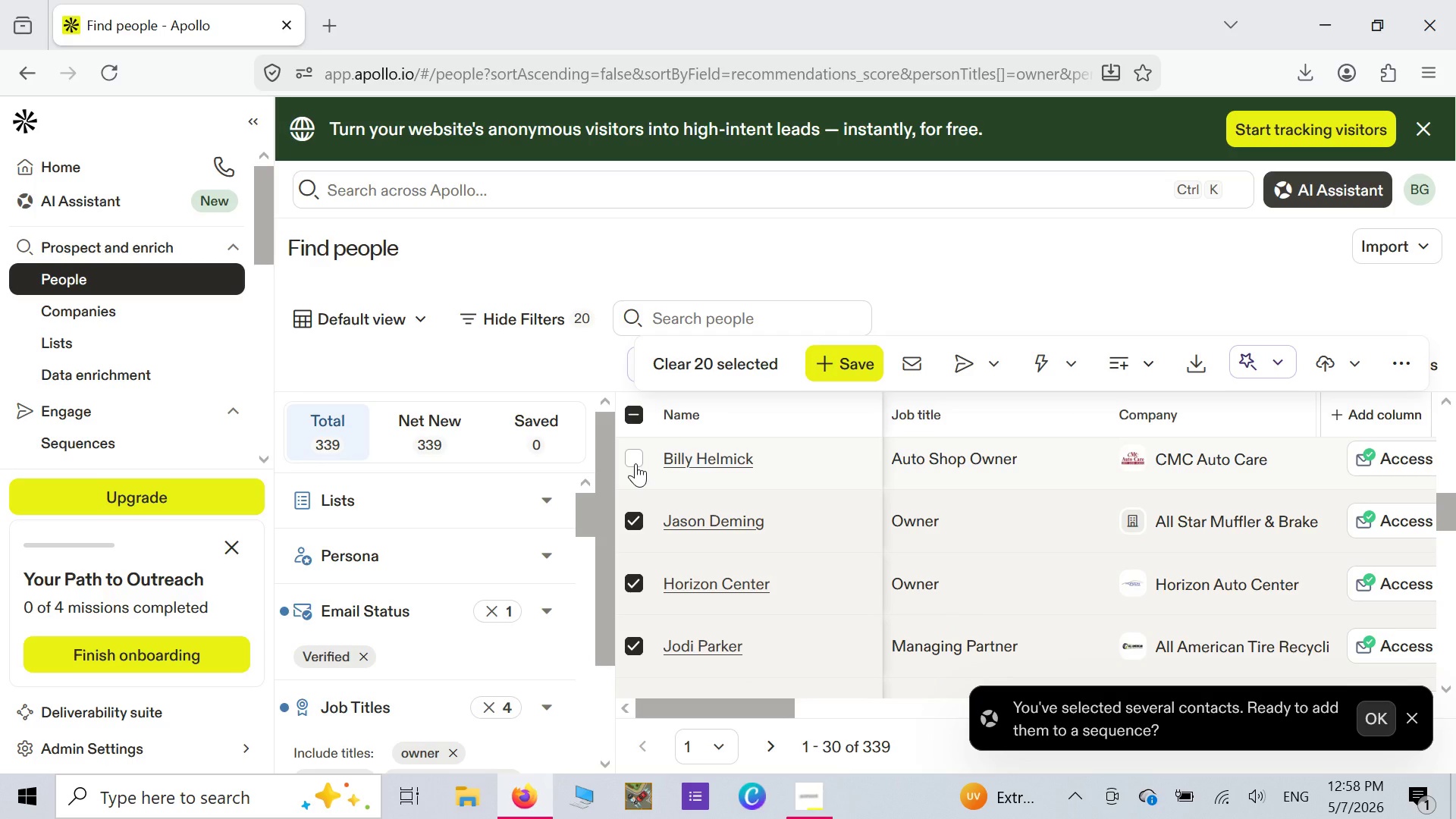 
scroll: coordinate [635, 463], scroll_direction: down, amount: 1.0
 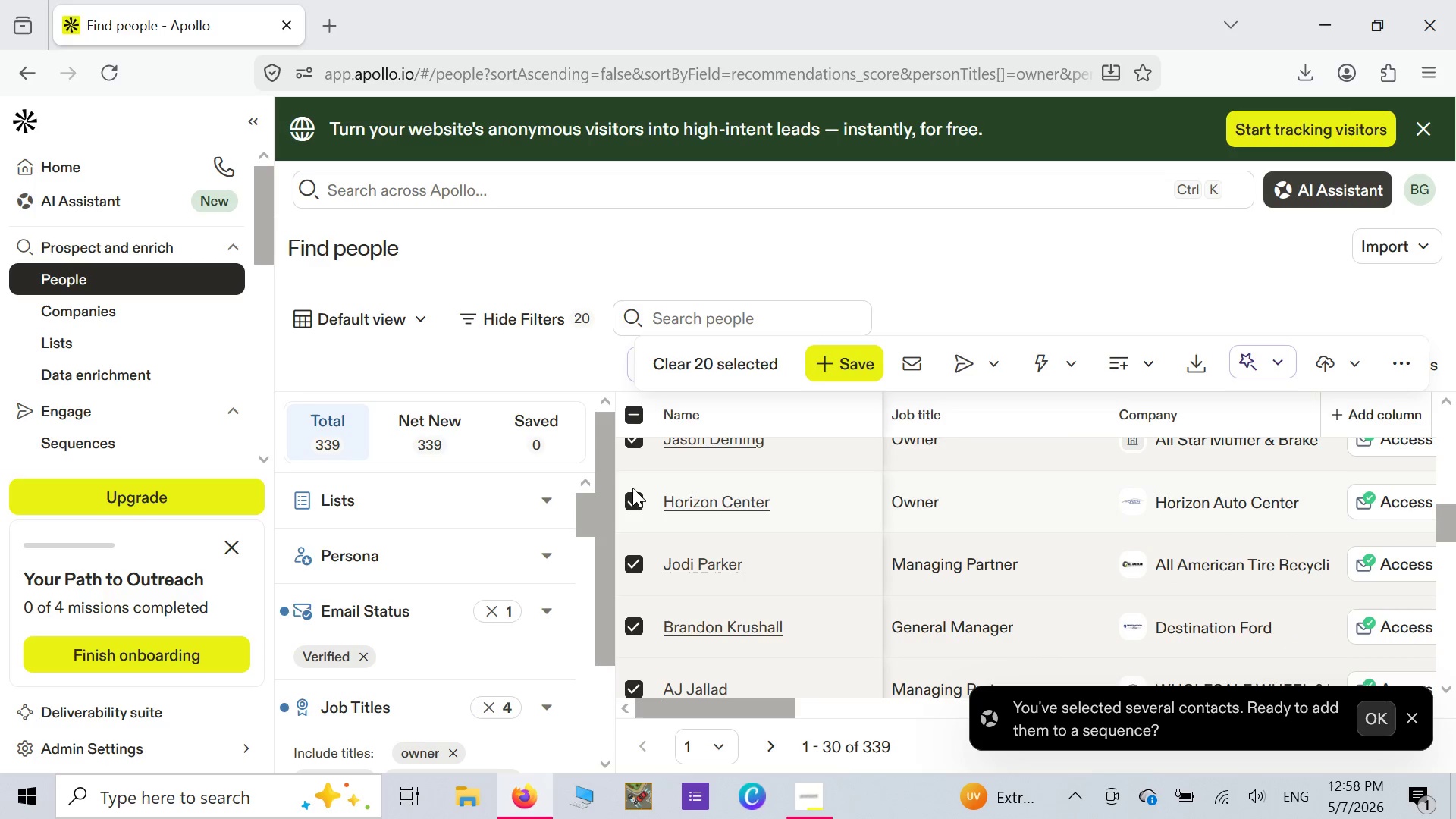 
scroll: coordinate [641, 471], scroll_direction: up, amount: 1.0
 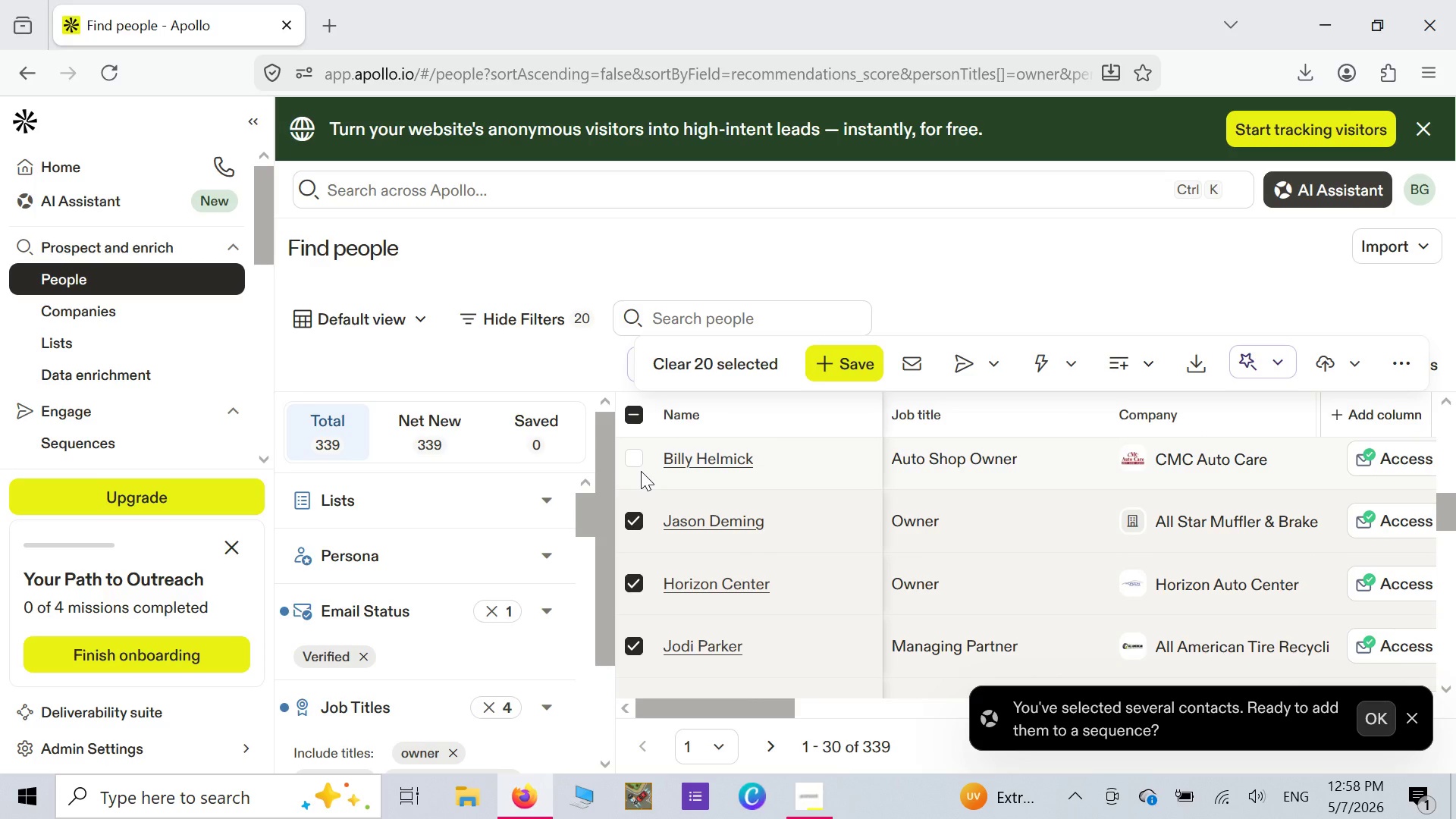 
scroll: coordinate [641, 471], scroll_direction: down, amount: 1.0
 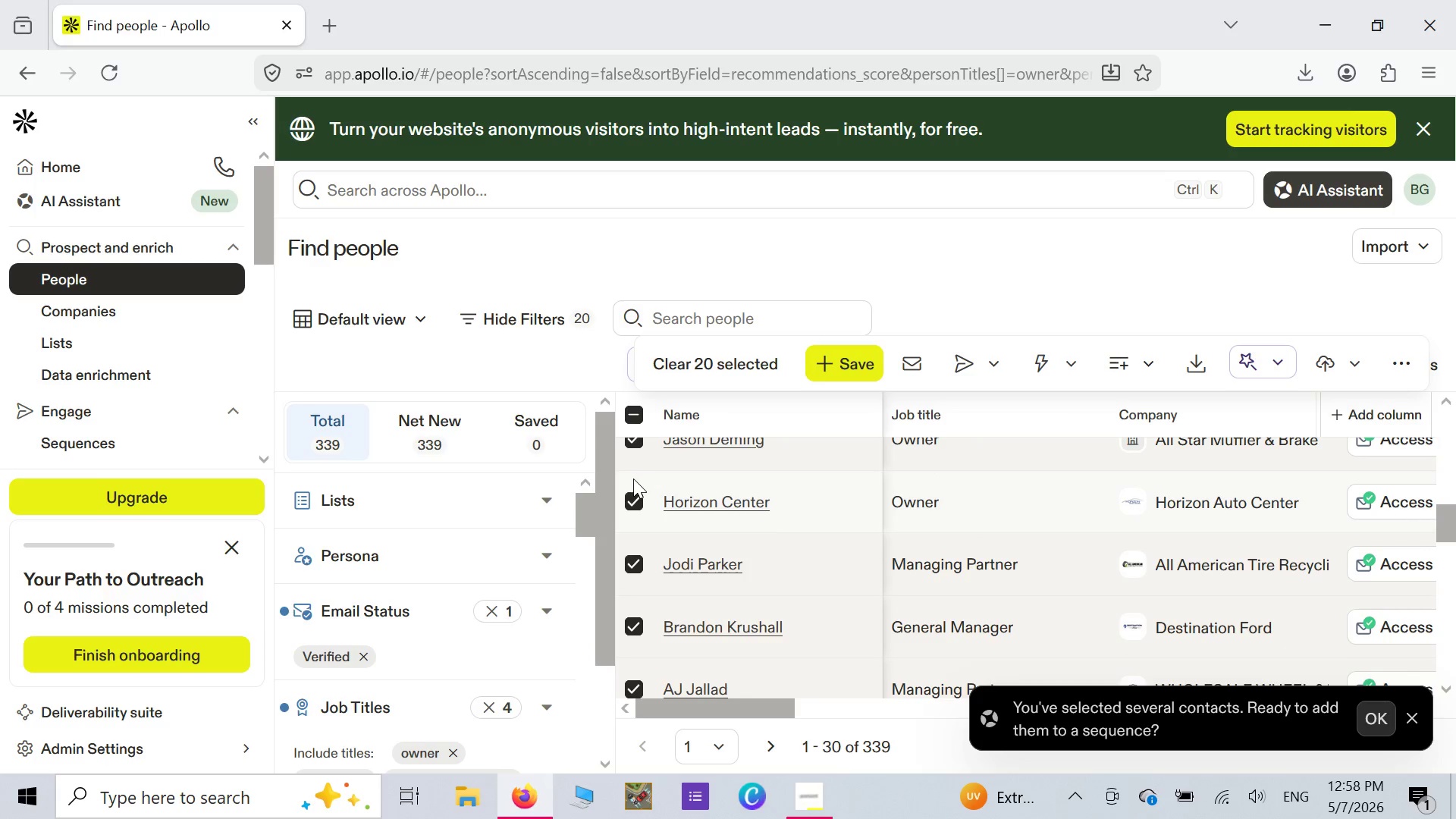 
left_click([635, 500])
 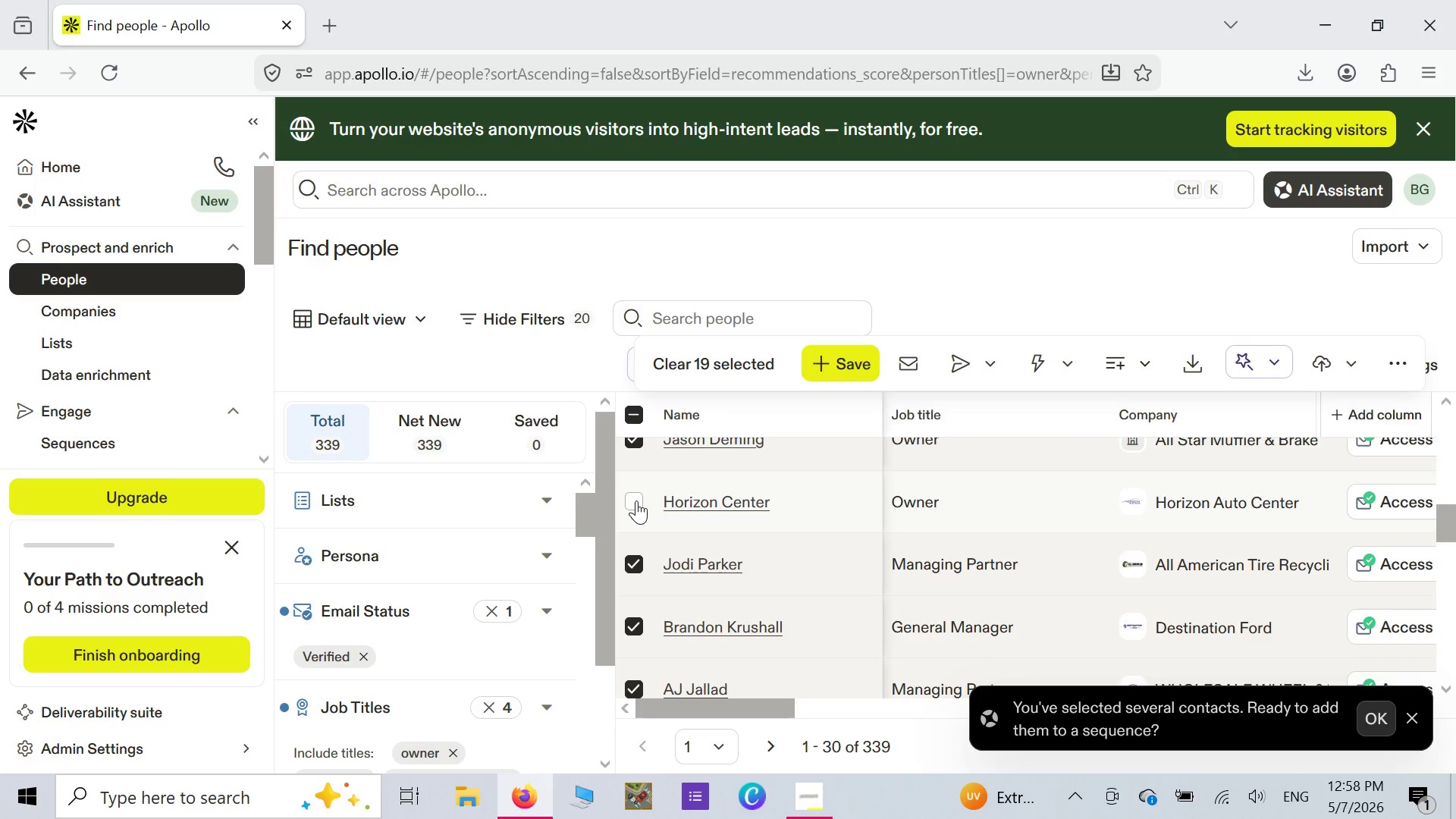 
wait(5.58)
 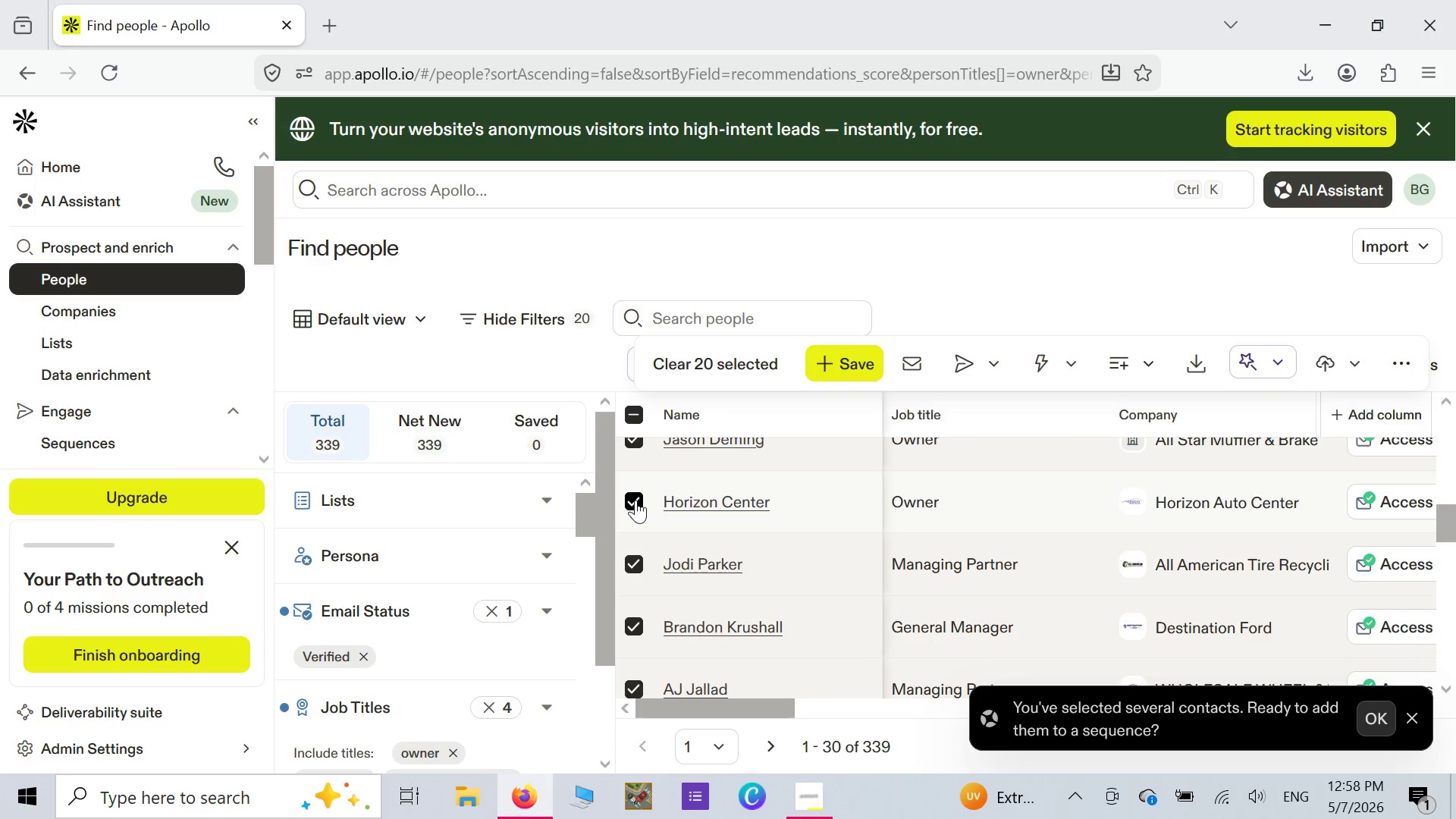 
scroll: coordinate [636, 500], scroll_direction: down, amount: 1.0
 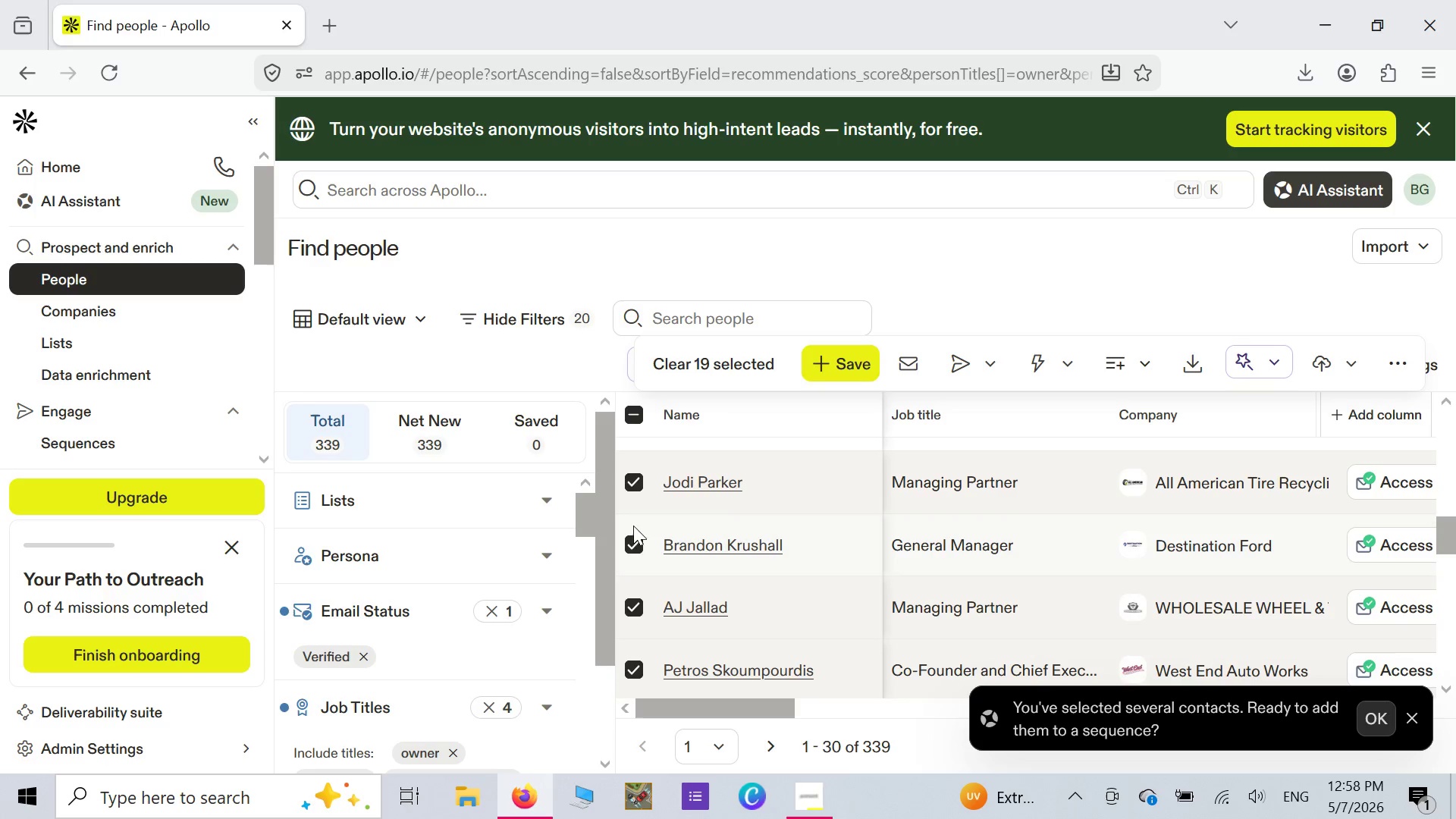 
left_click([626, 536])
 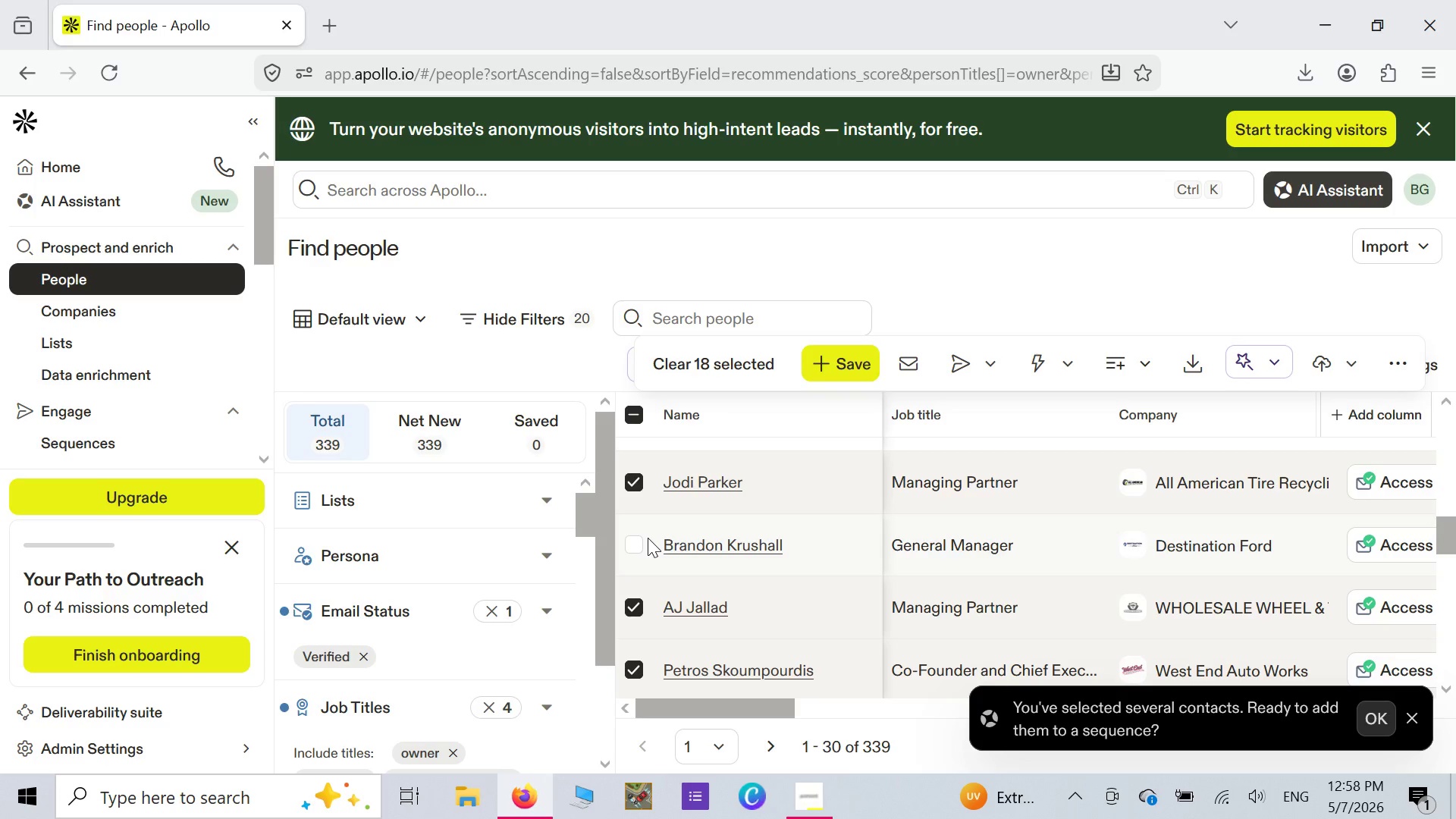 
scroll: coordinate [648, 538], scroll_direction: down, amount: 1.0
 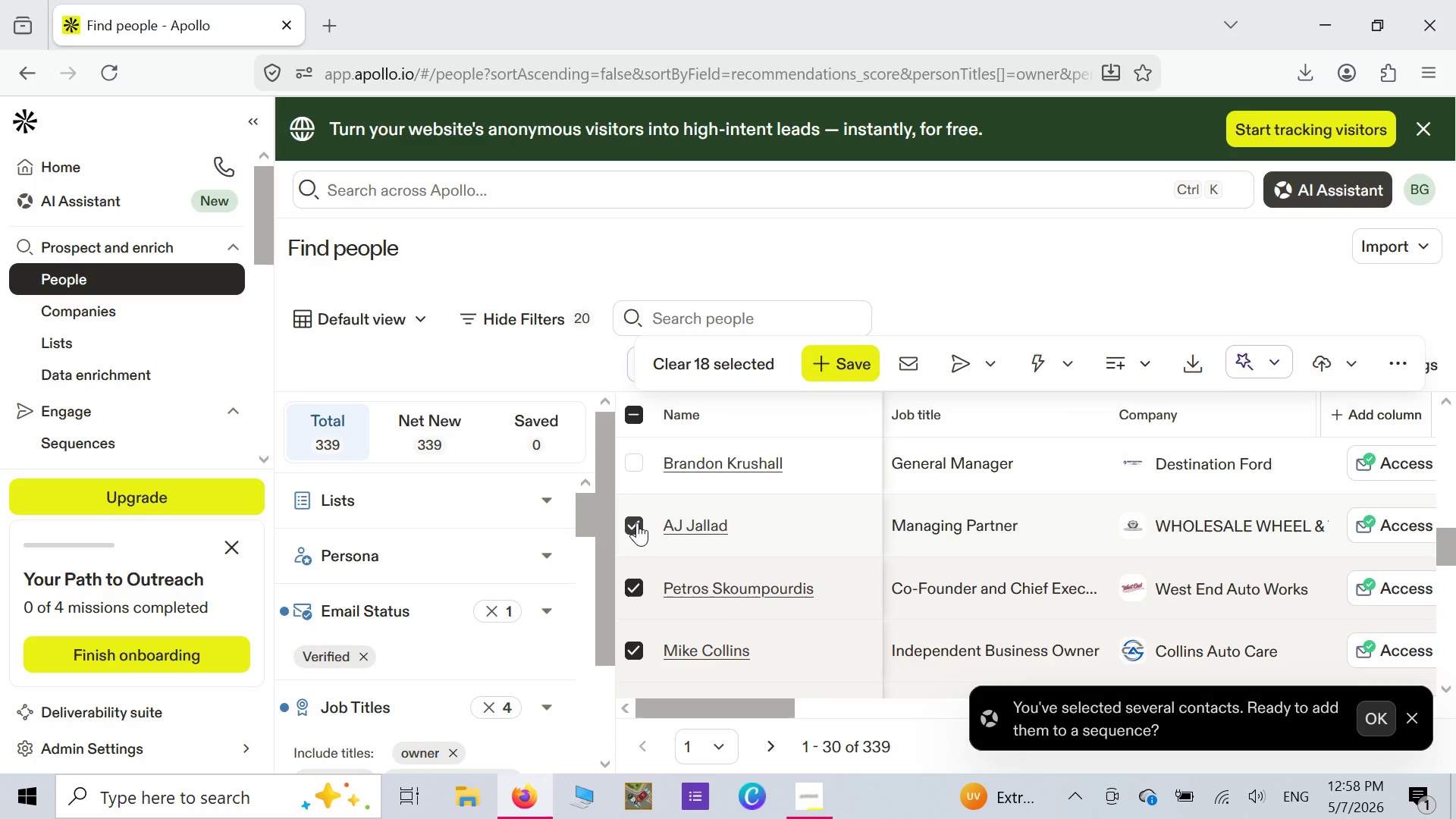 
wait(6.67)
 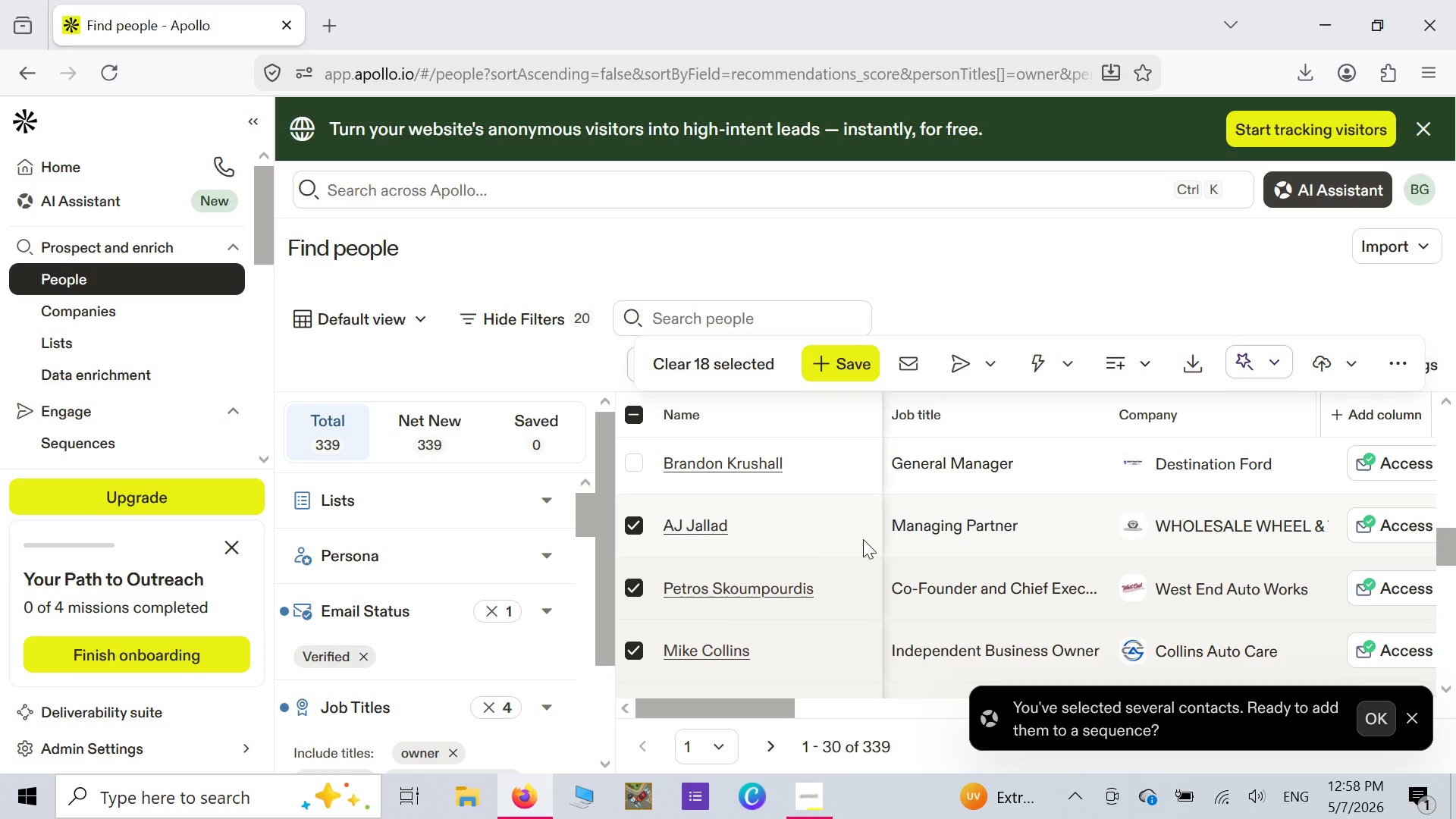 
scroll: coordinate [637, 522], scroll_direction: down, amount: 3.0
 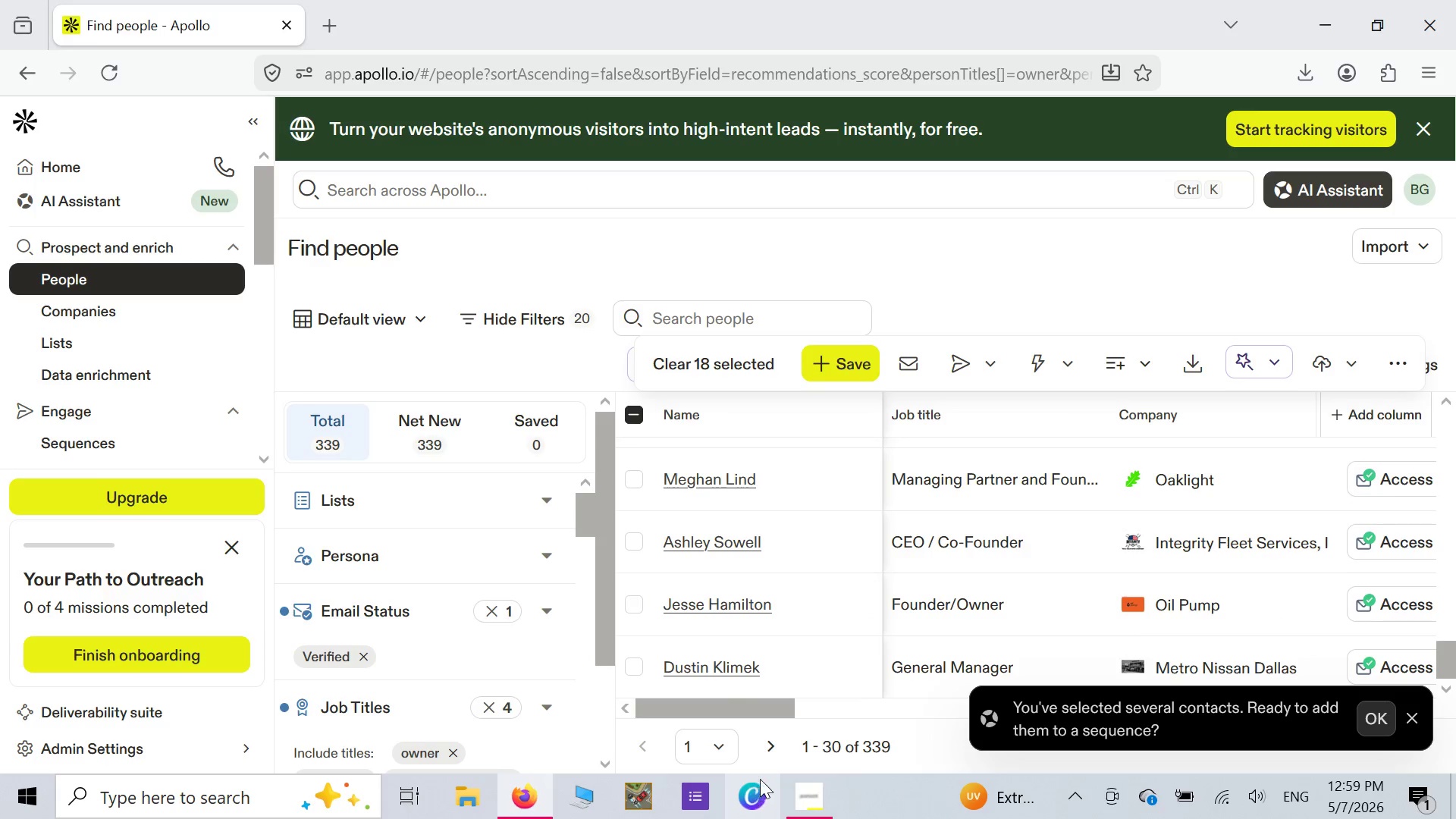 
left_click([781, 748])
 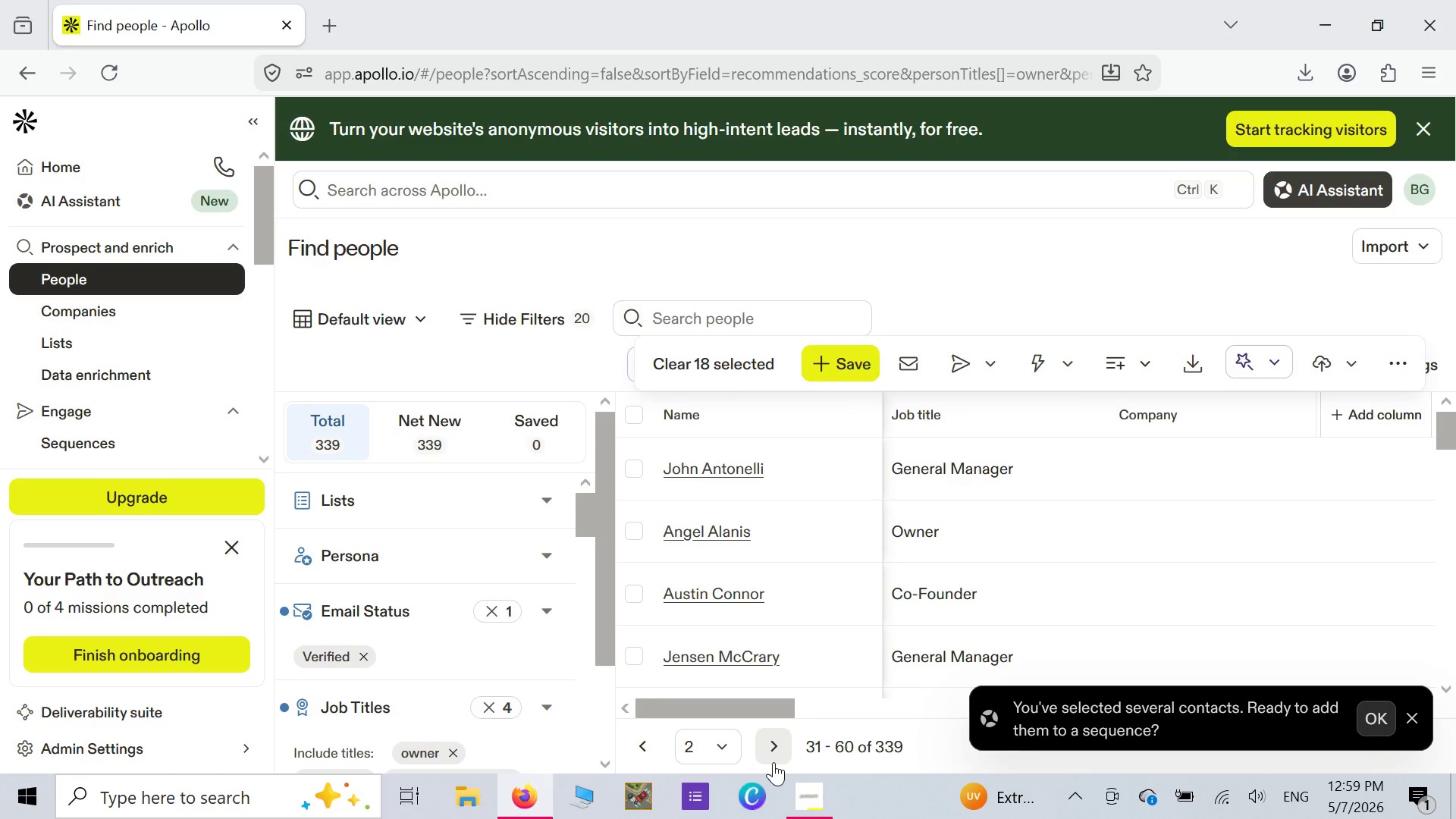 
wait(58.31)
 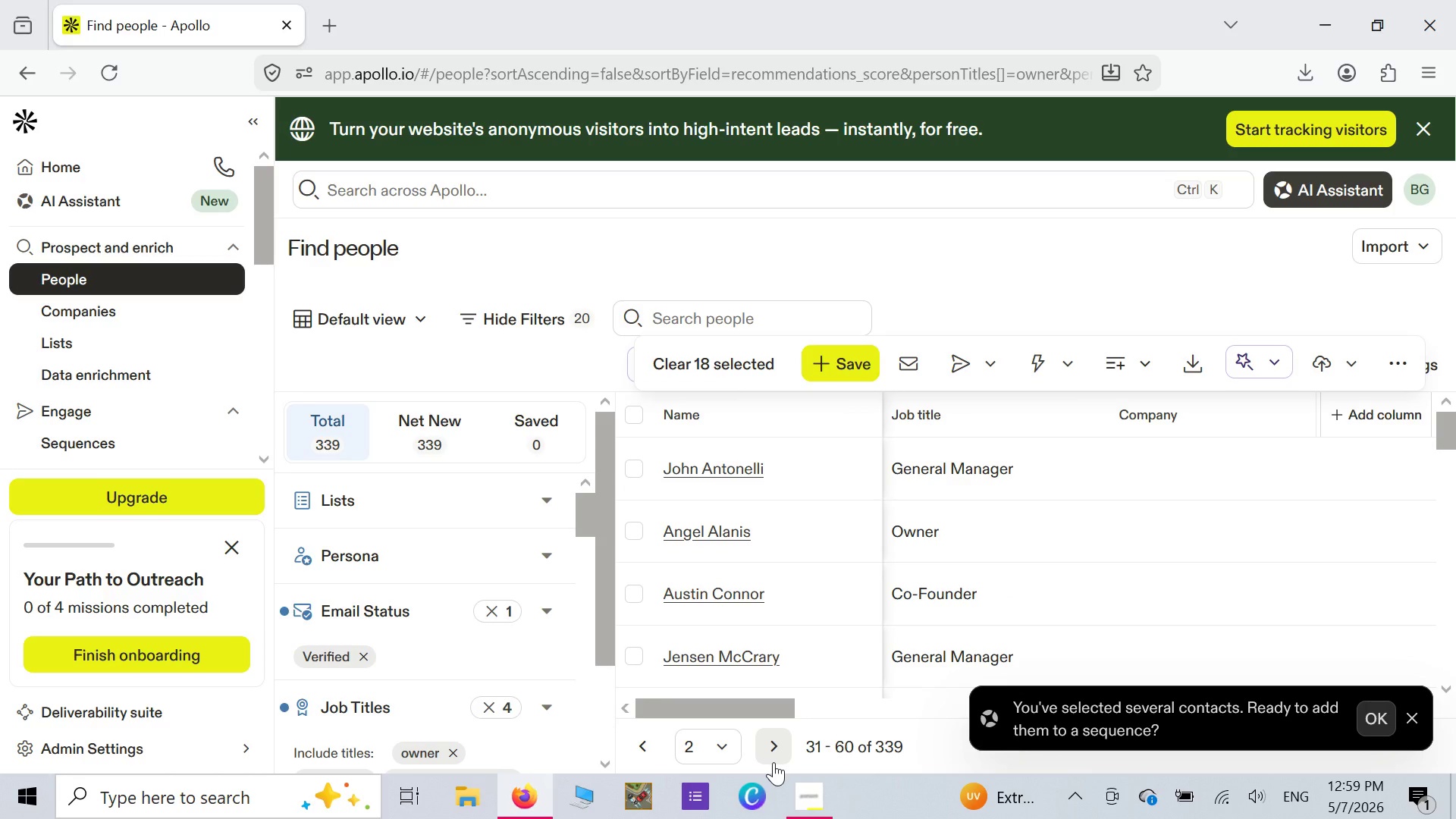 
scroll: coordinate [877, 532], scroll_direction: down, amount: 3.0
 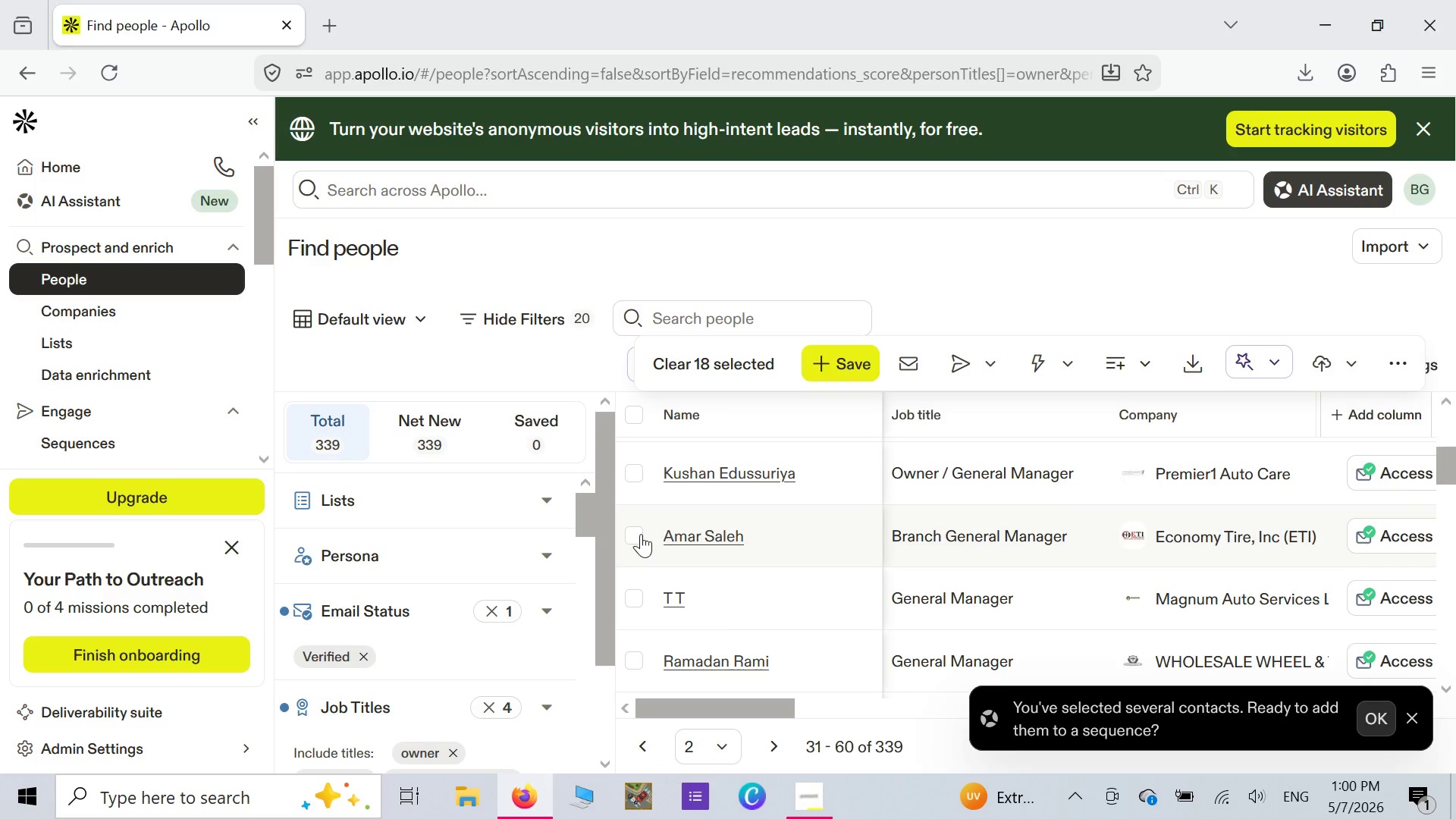 
wait(5.64)
 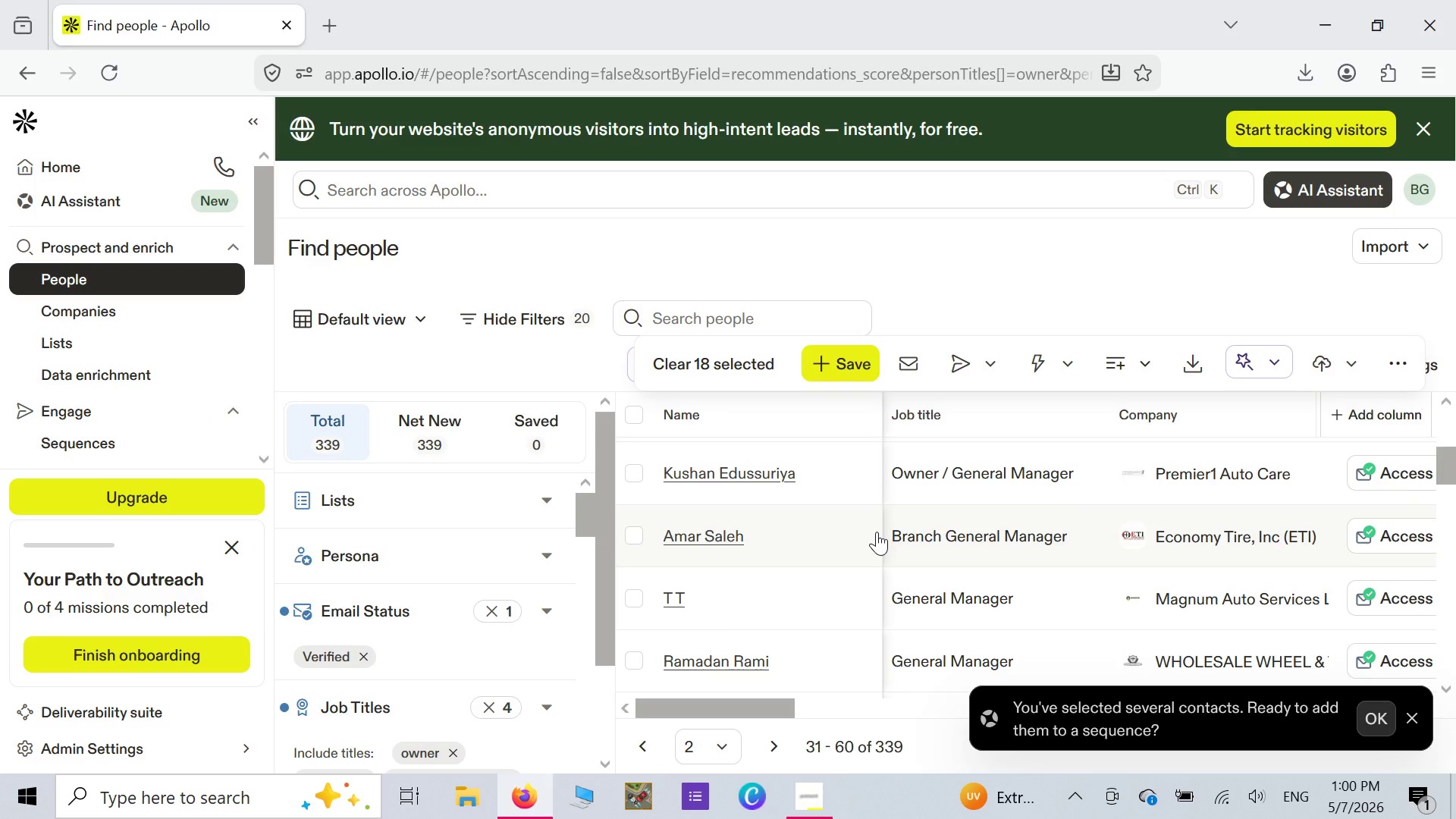 
left_click([629, 534])
 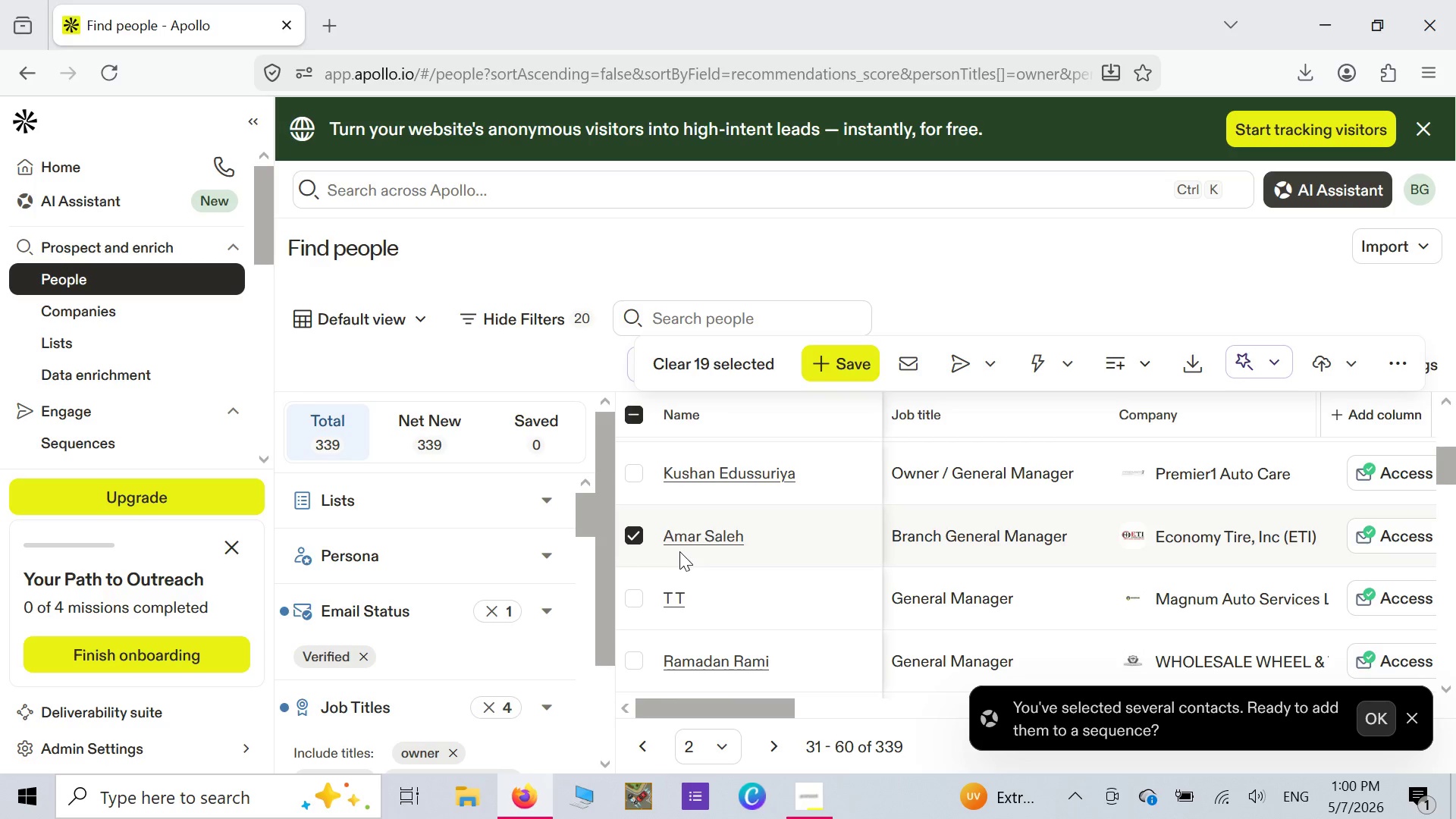 
scroll: coordinate [679, 554], scroll_direction: down, amount: 4.0
 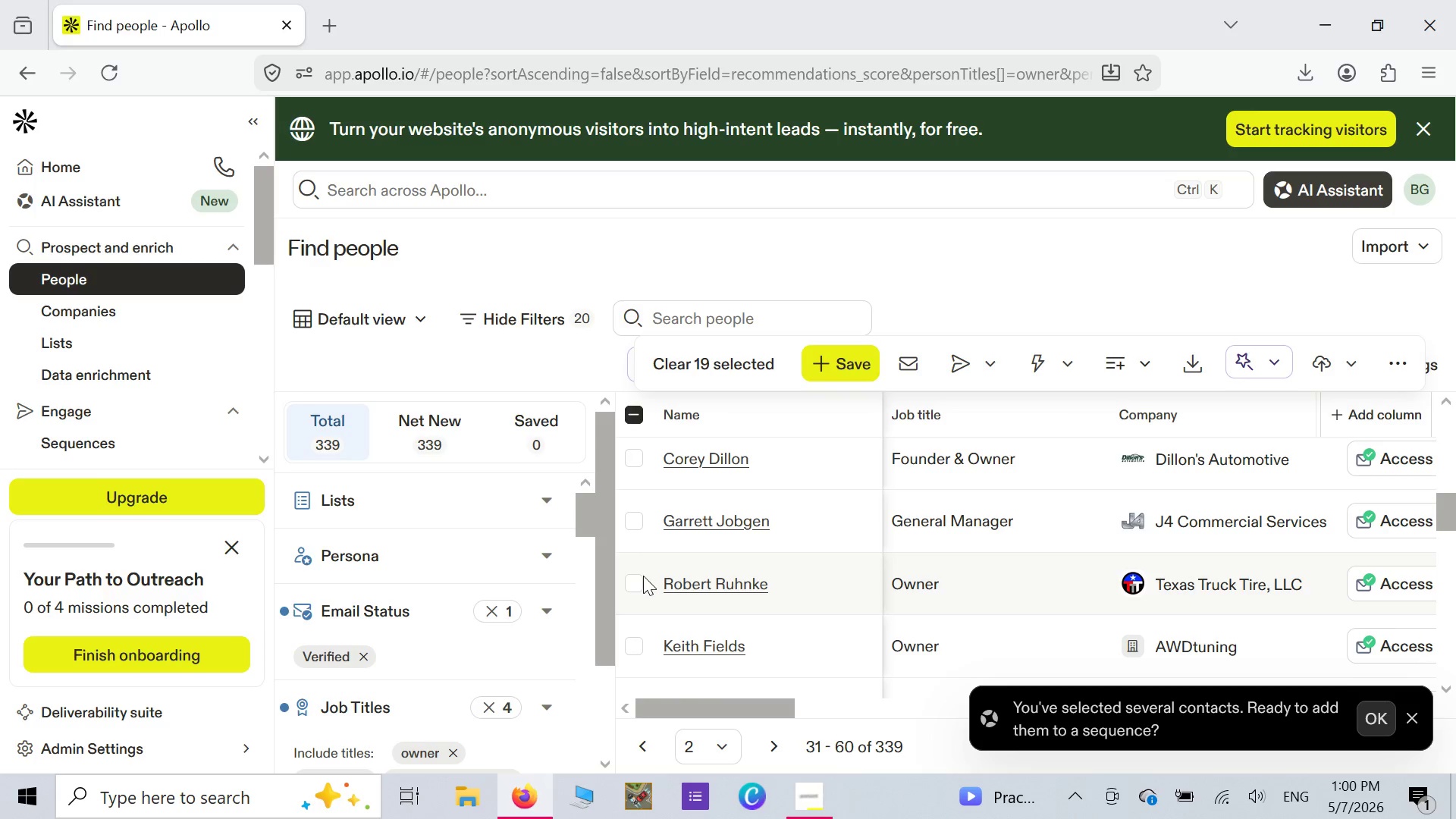 
left_click([631, 583])
 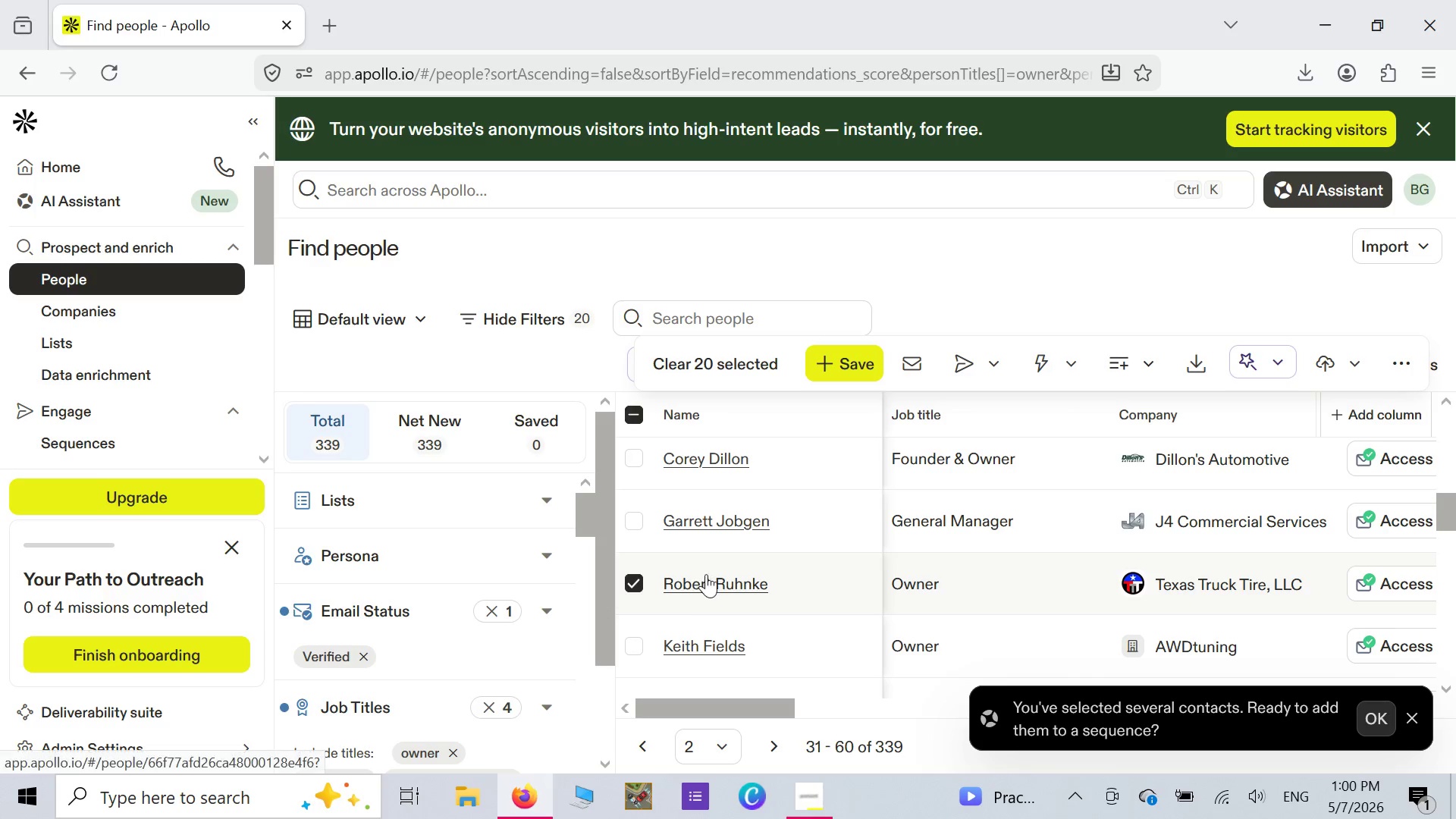 
scroll: coordinate [720, 574], scroll_direction: down, amount: 3.0
 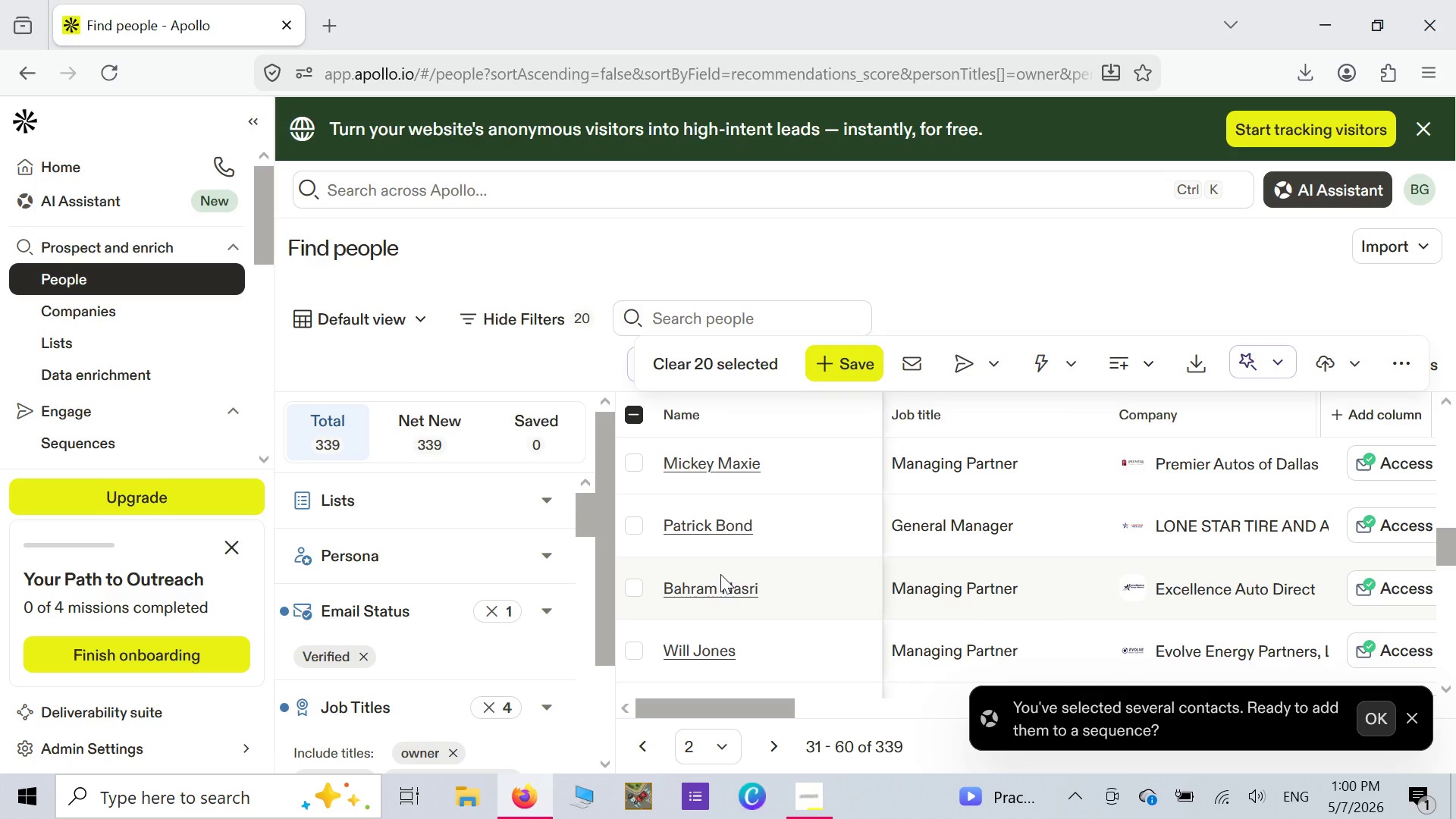 
wait(8.98)
 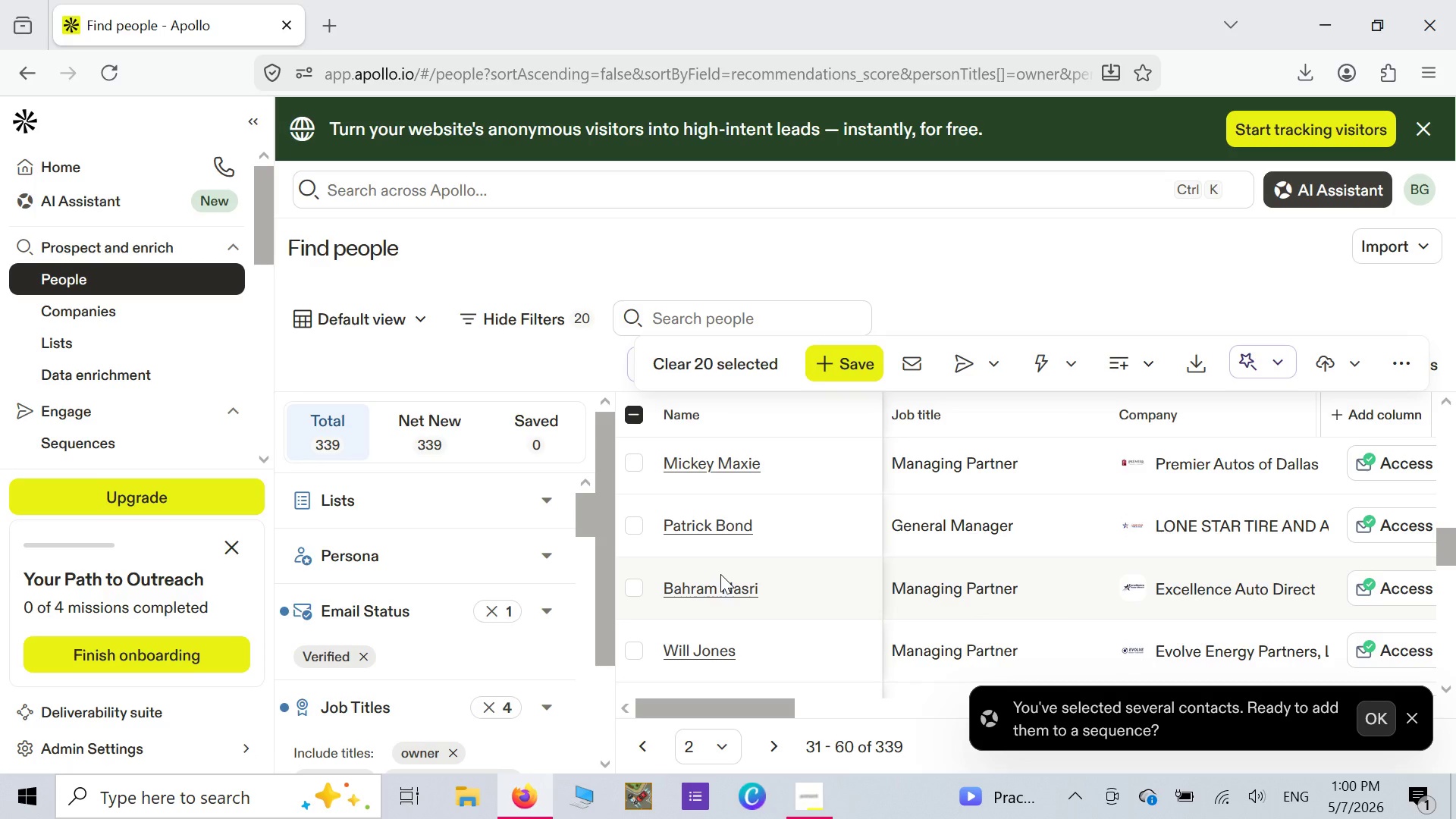 
left_click([633, 520])
 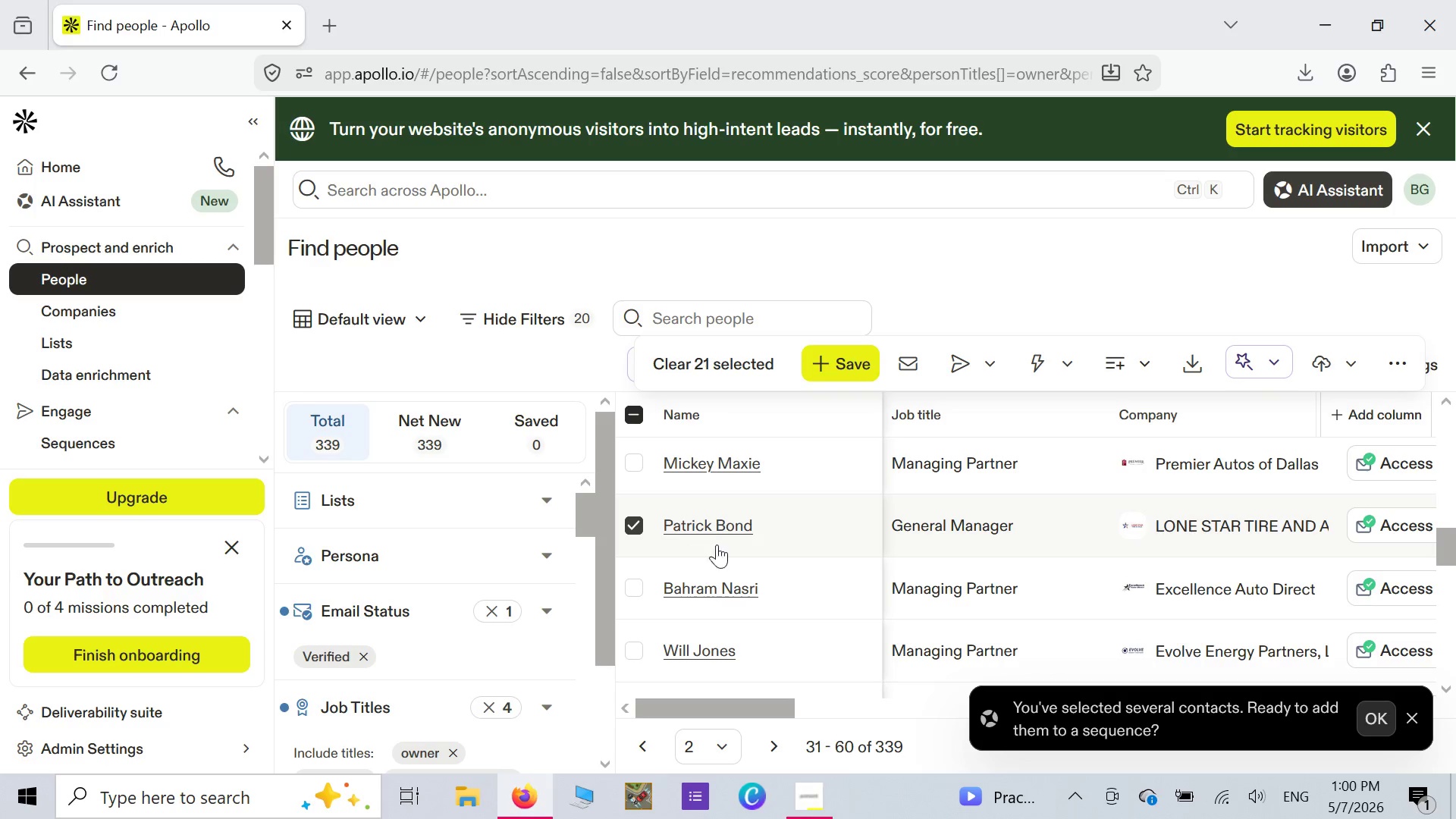 
scroll: coordinate [717, 544], scroll_direction: down, amount: 3.0
 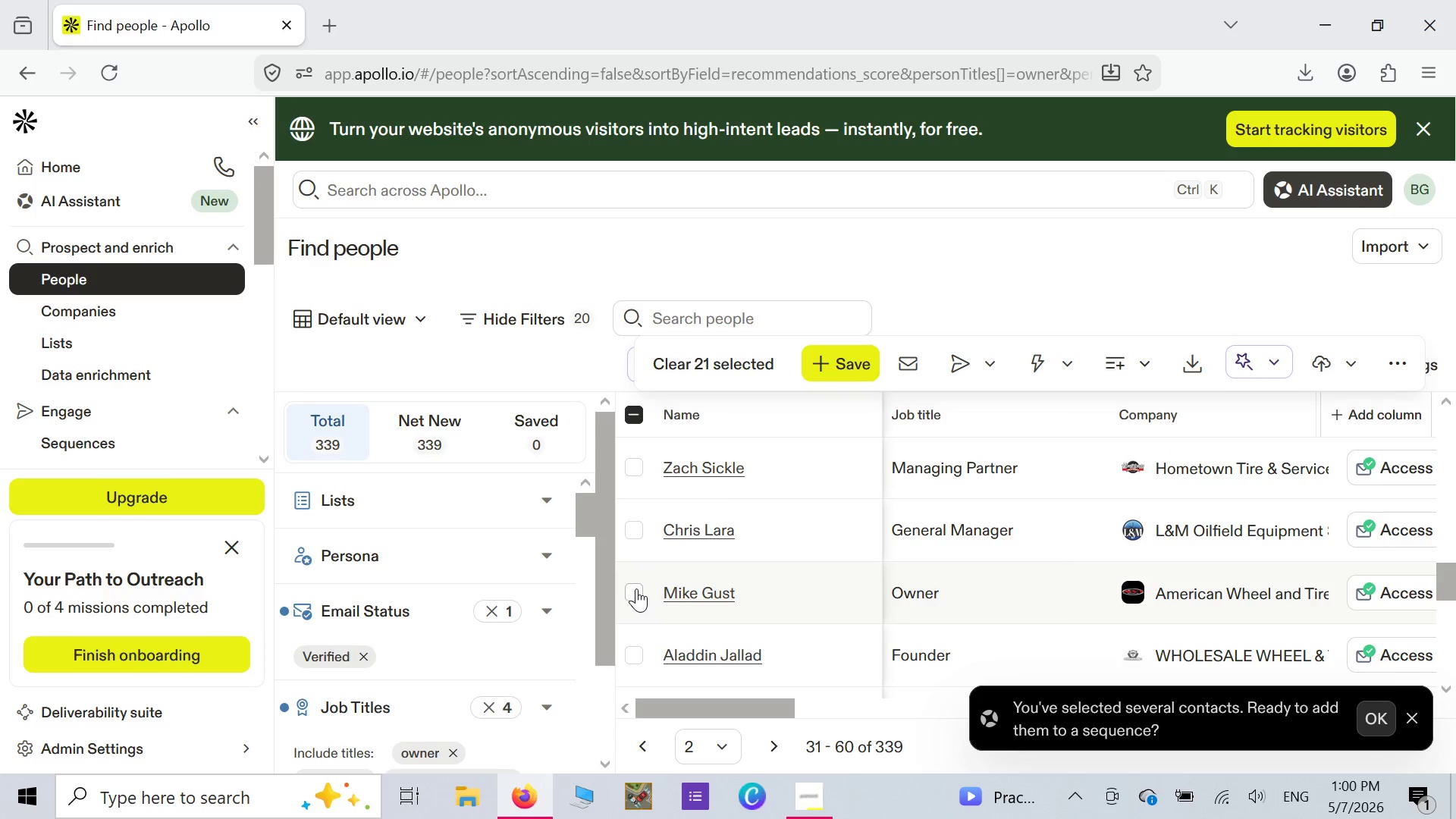 
wait(7.46)
 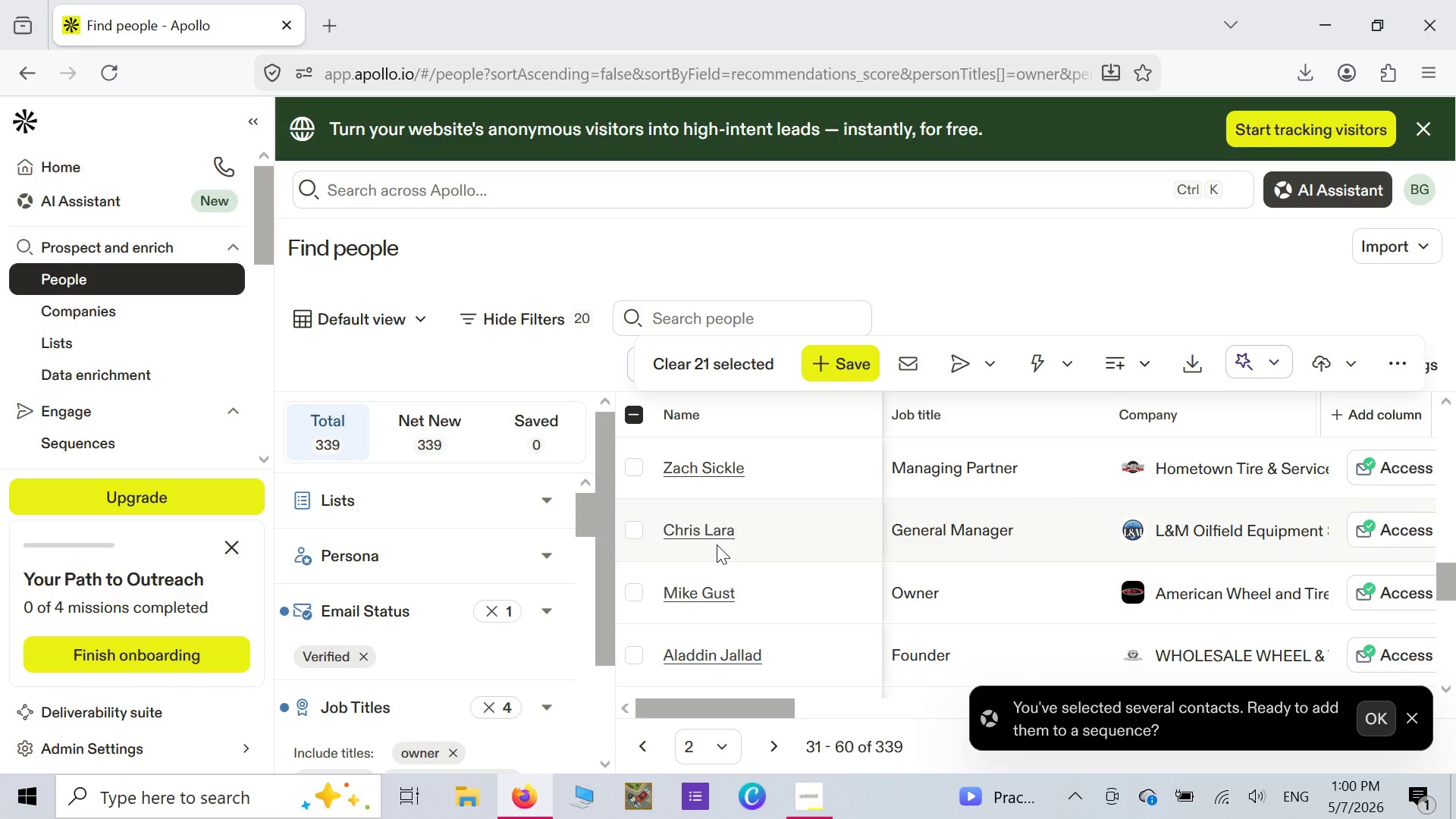 
left_click([626, 591])
 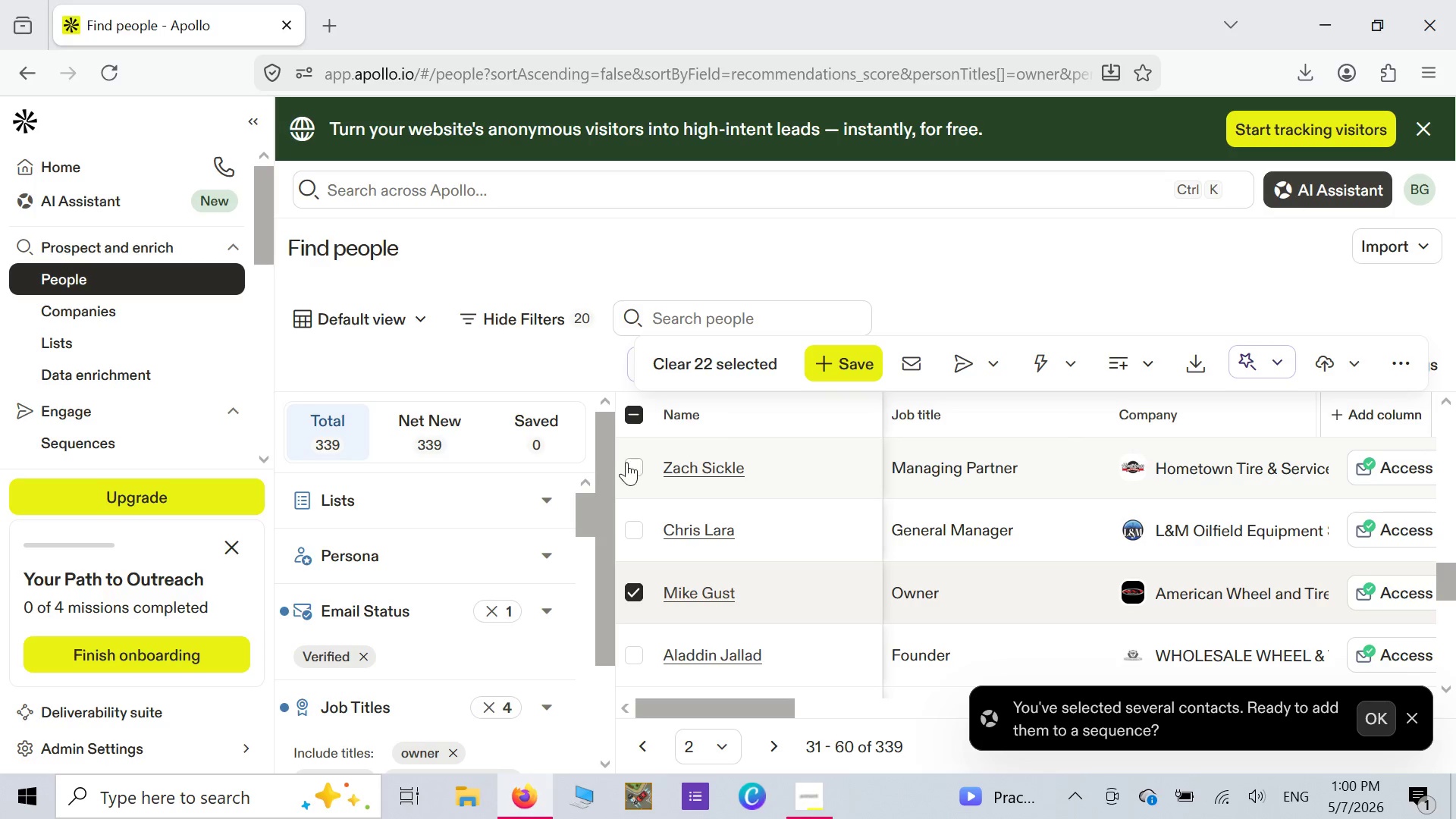 
left_click([636, 469])
 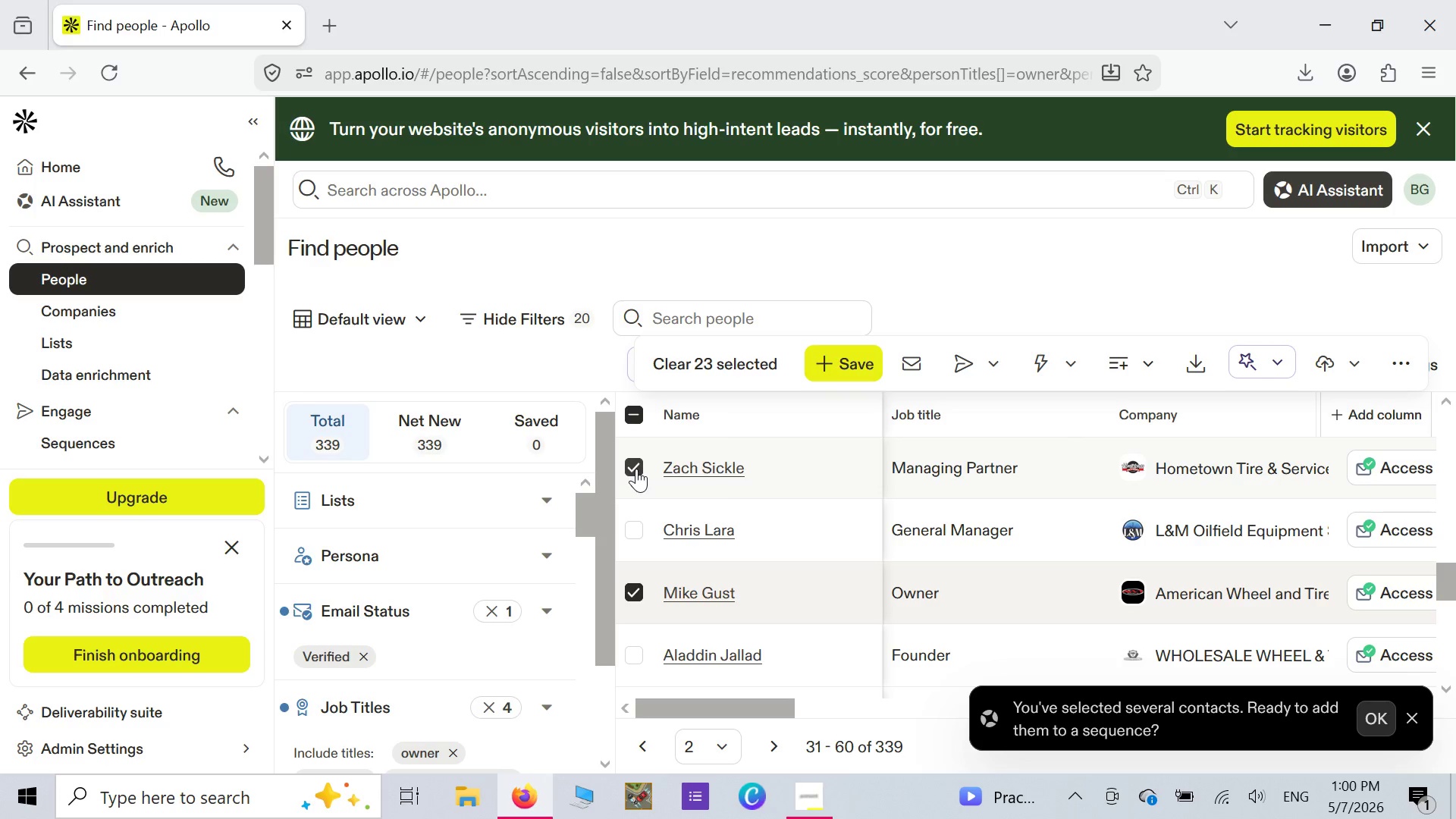 
scroll: coordinate [698, 507], scroll_direction: down, amount: 7.0
 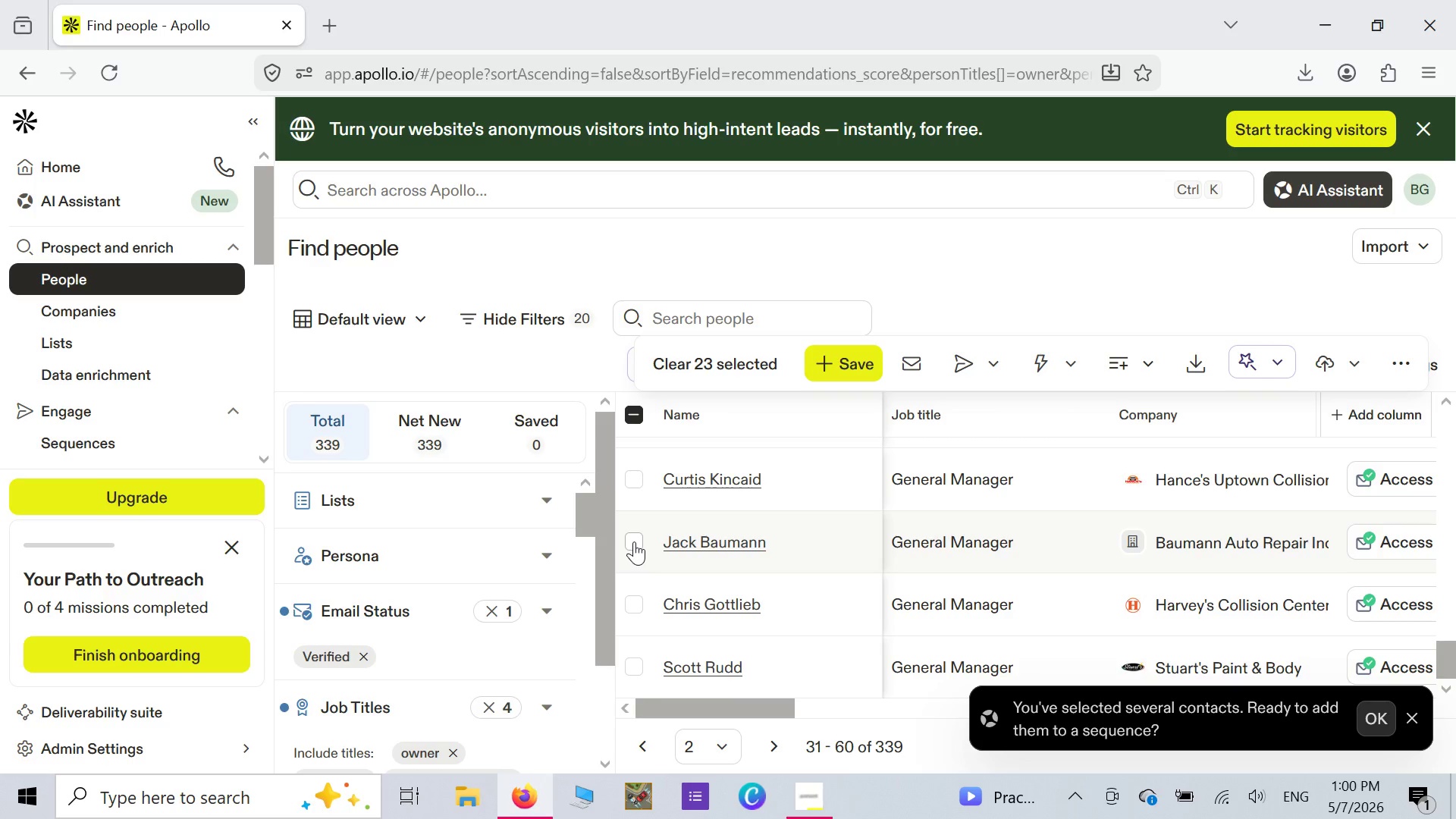 
left_click([634, 541])
 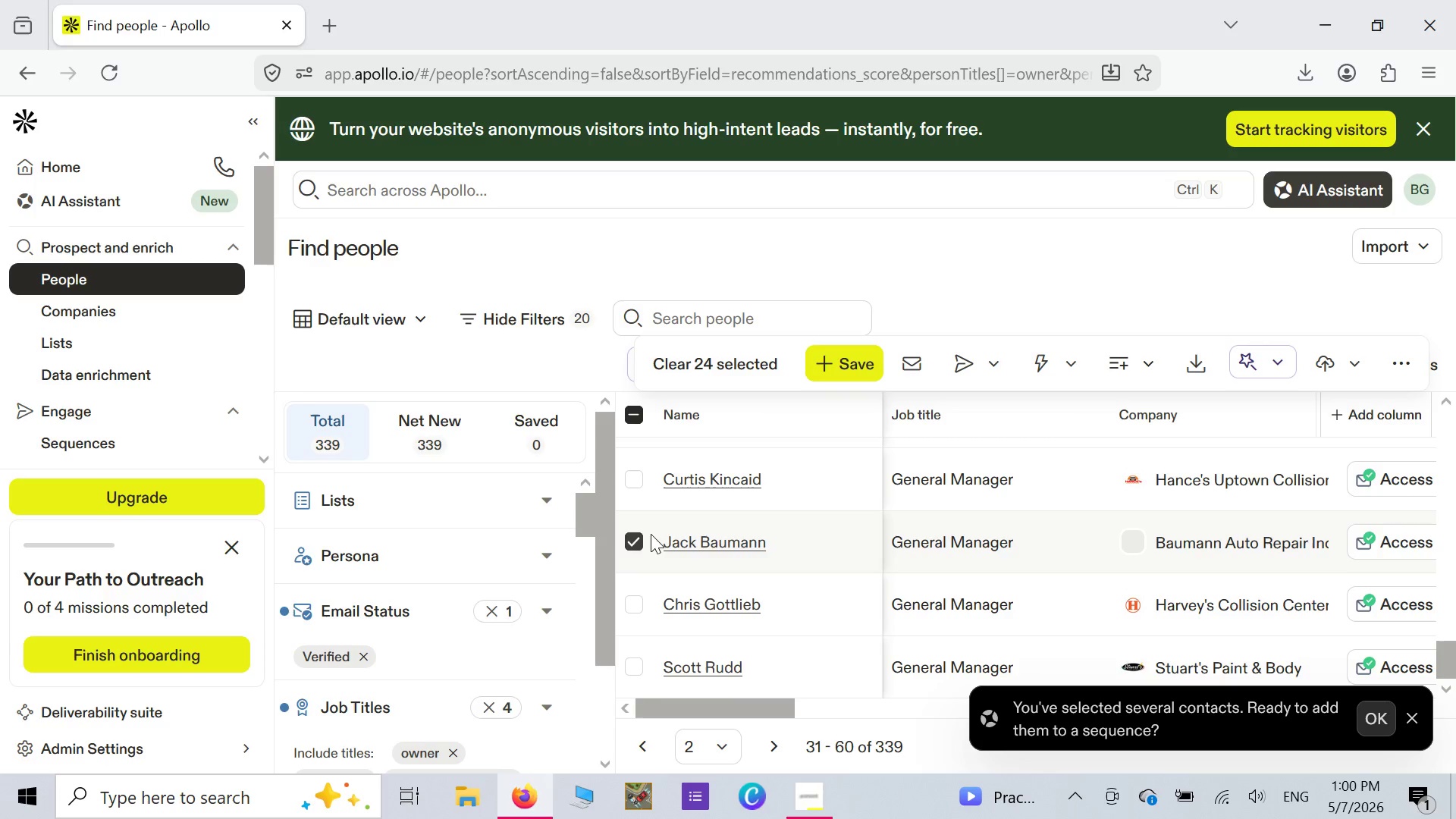 
scroll: coordinate [849, 579], scroll_direction: down, amount: 12.0
 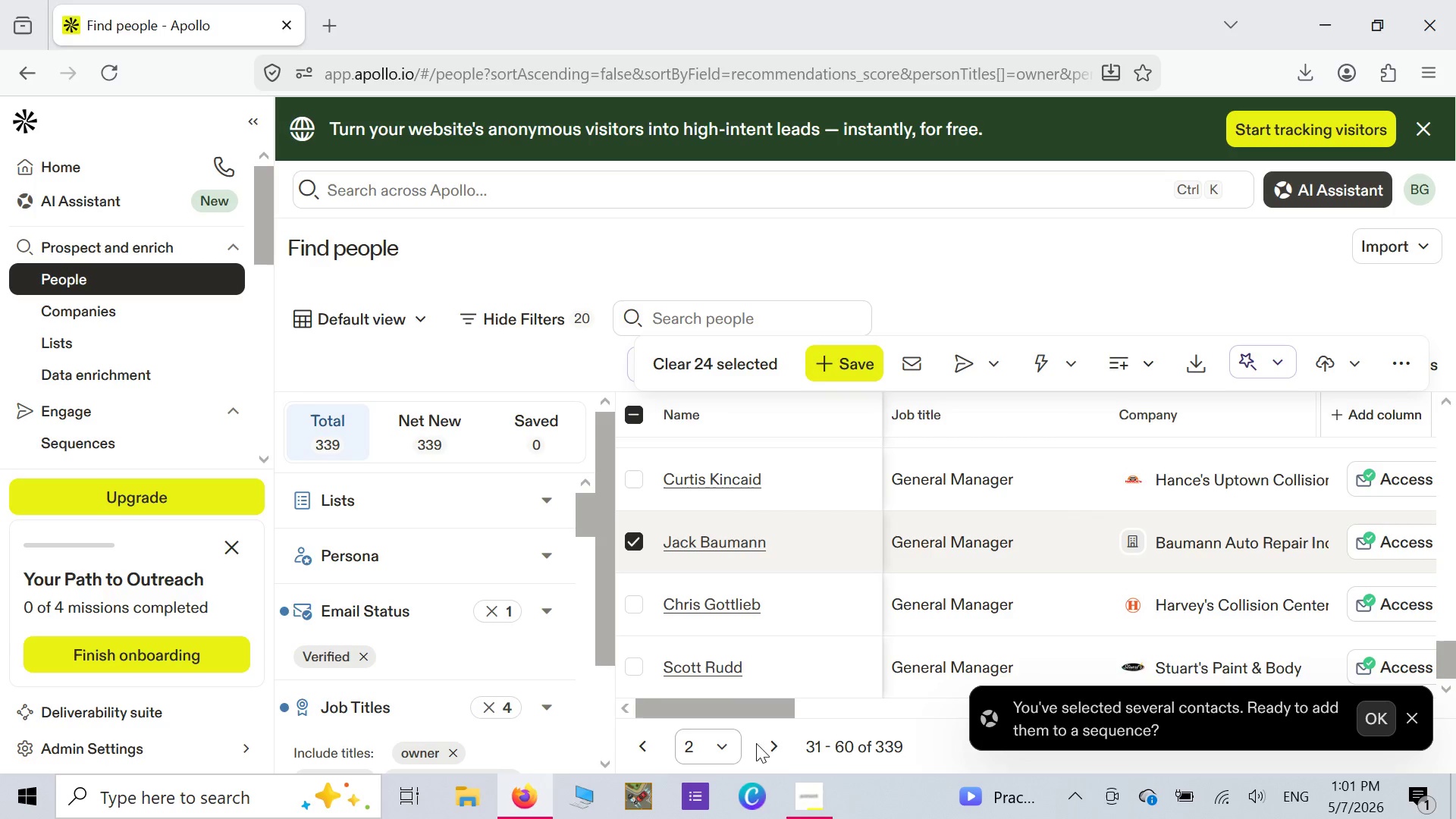 
left_click_drag(start_coordinate=[783, 741], to_coordinate=[783, 766])
 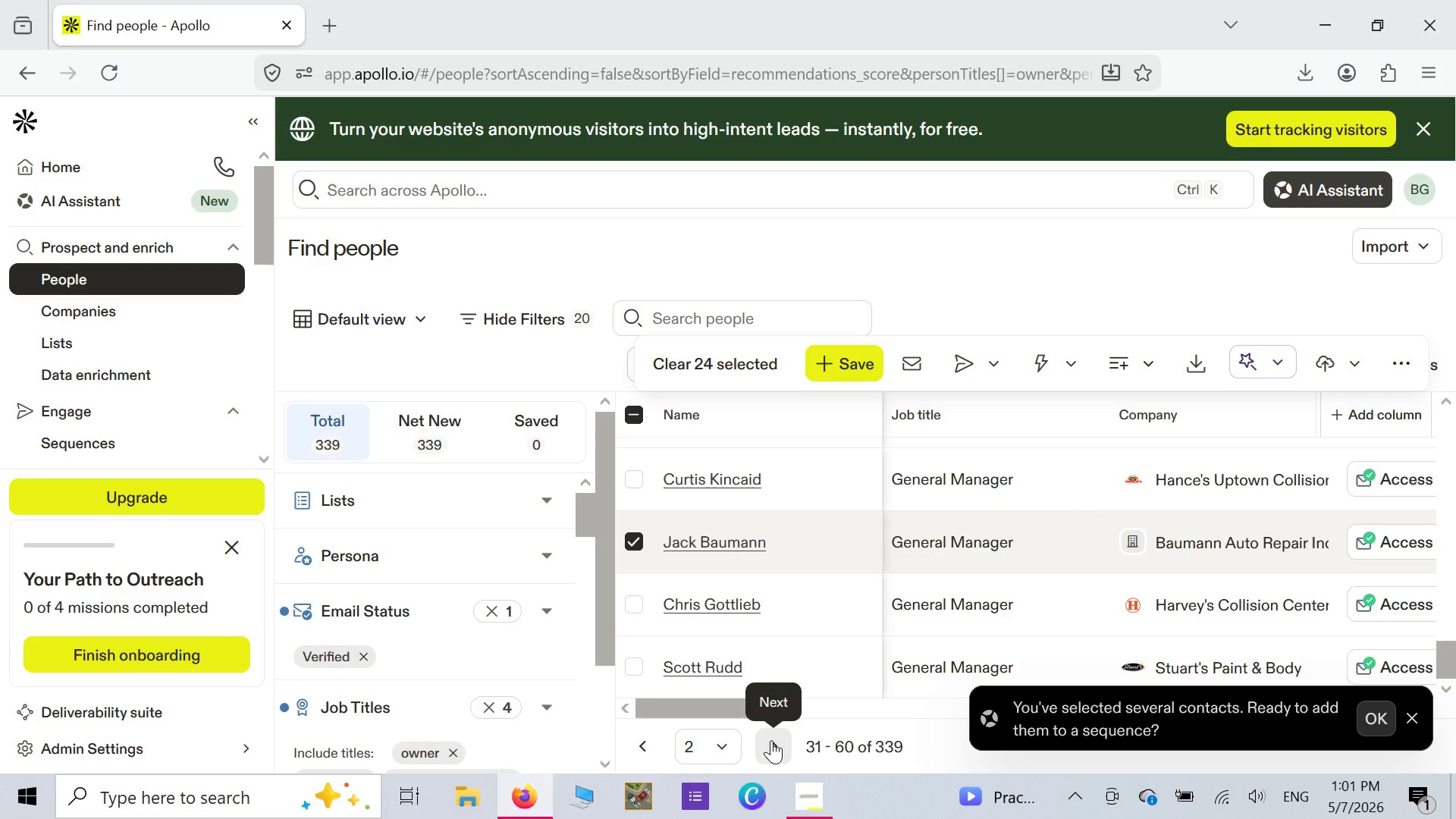 
left_click([771, 740])
 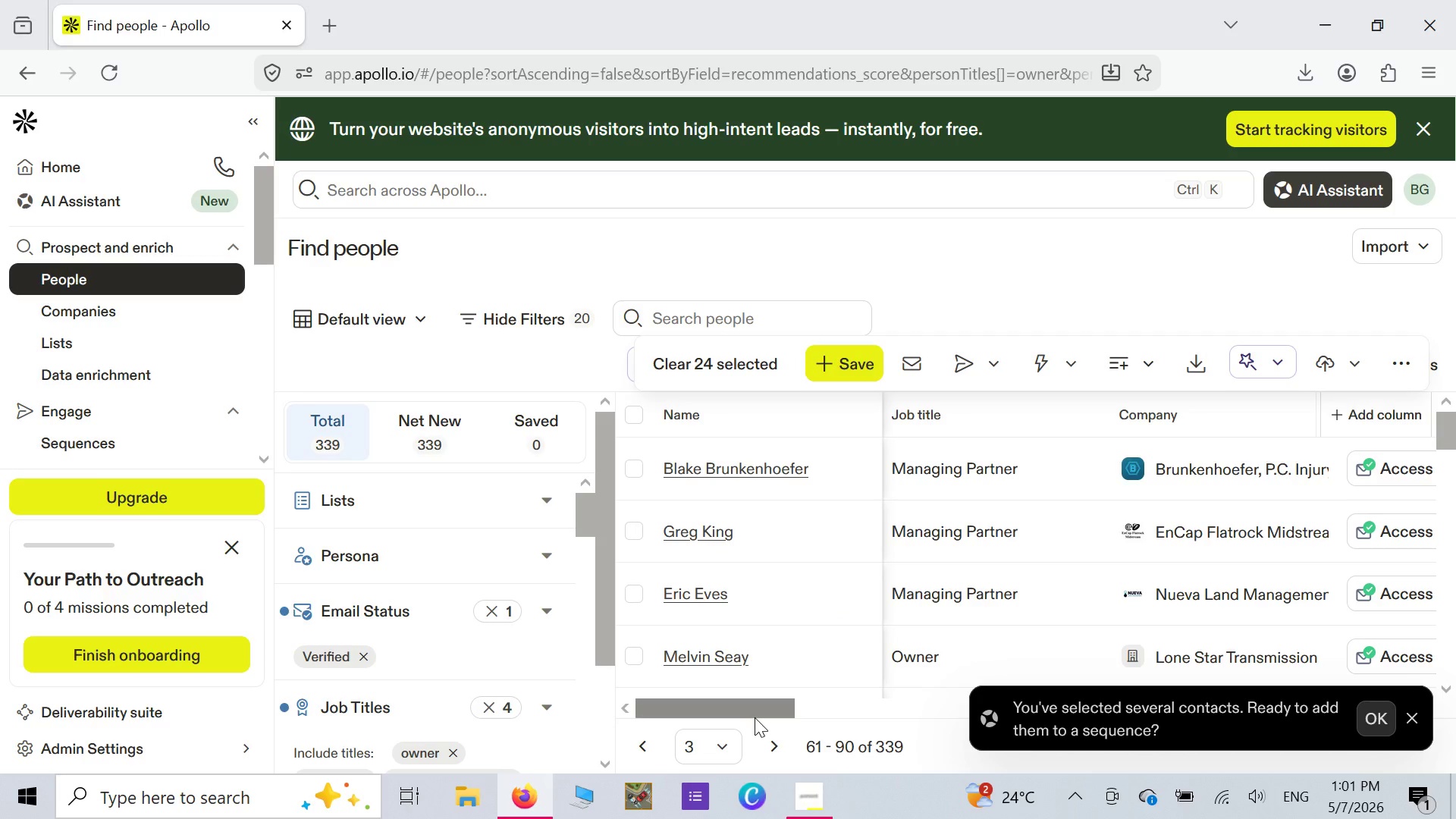 
wait(25.99)
 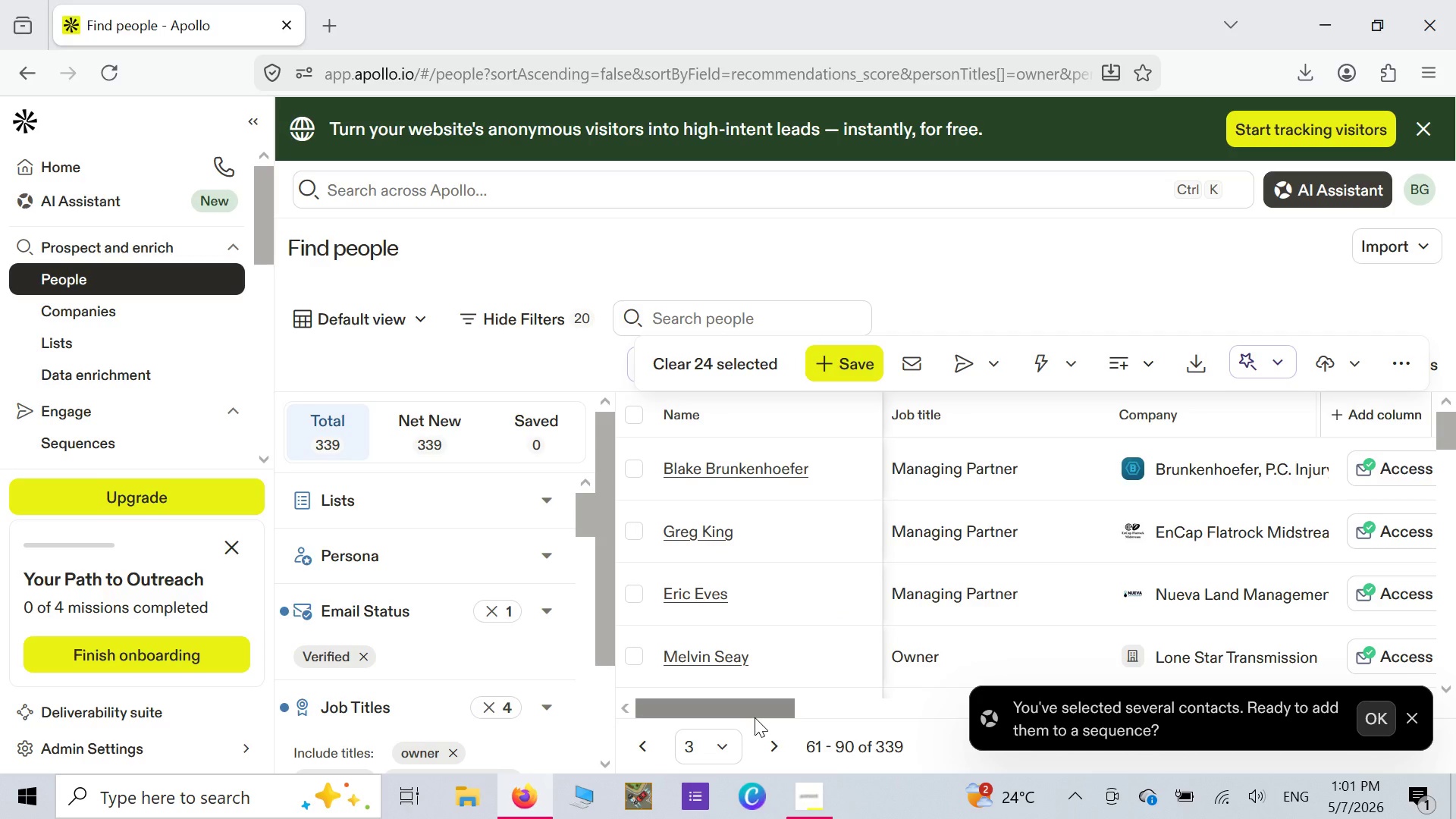 
scroll: coordinate [954, 518], scroll_direction: down, amount: 9.0
 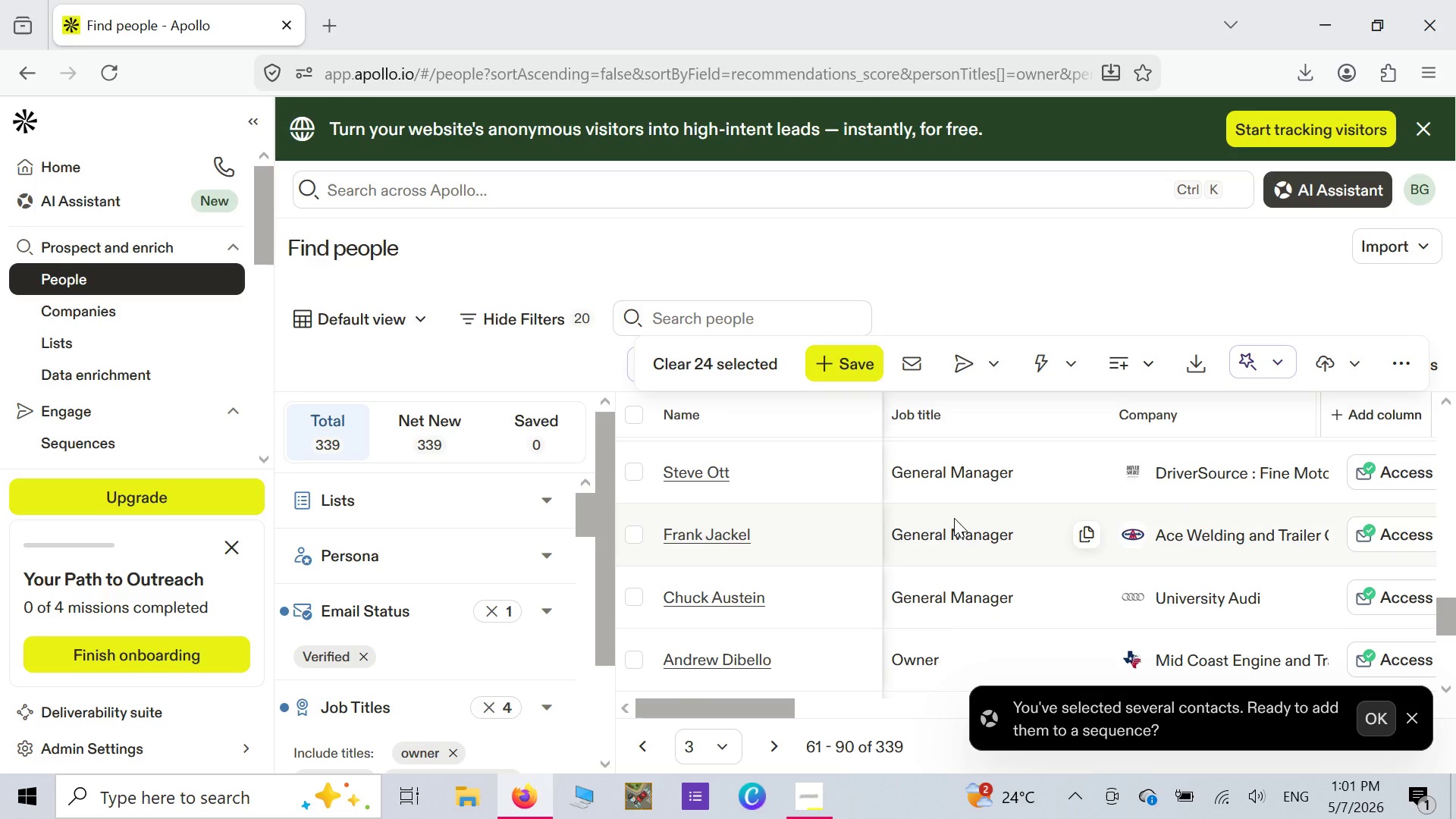 
scroll: coordinate [954, 518], scroll_direction: down, amount: 6.0
 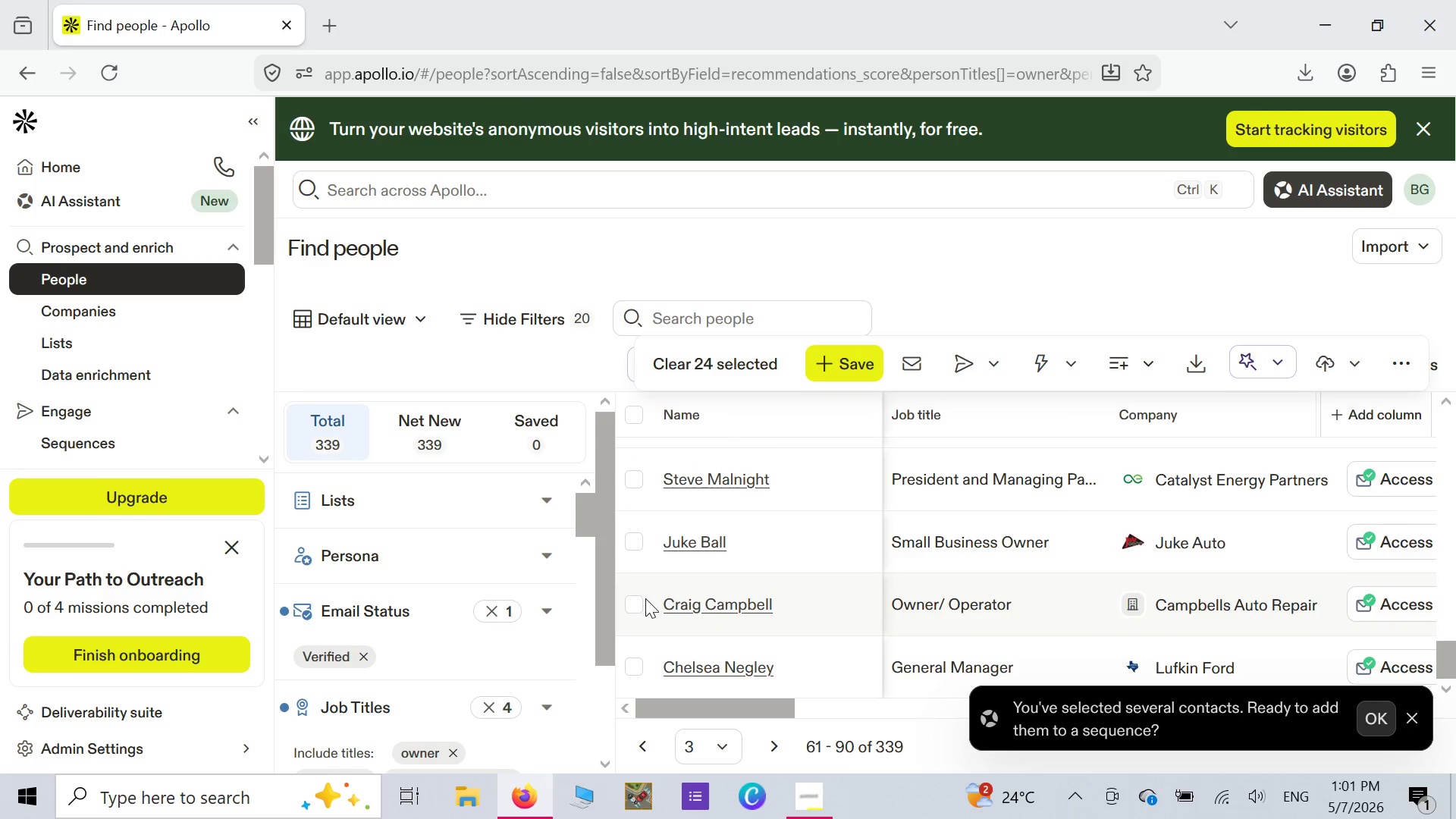 
left_click([639, 601])
 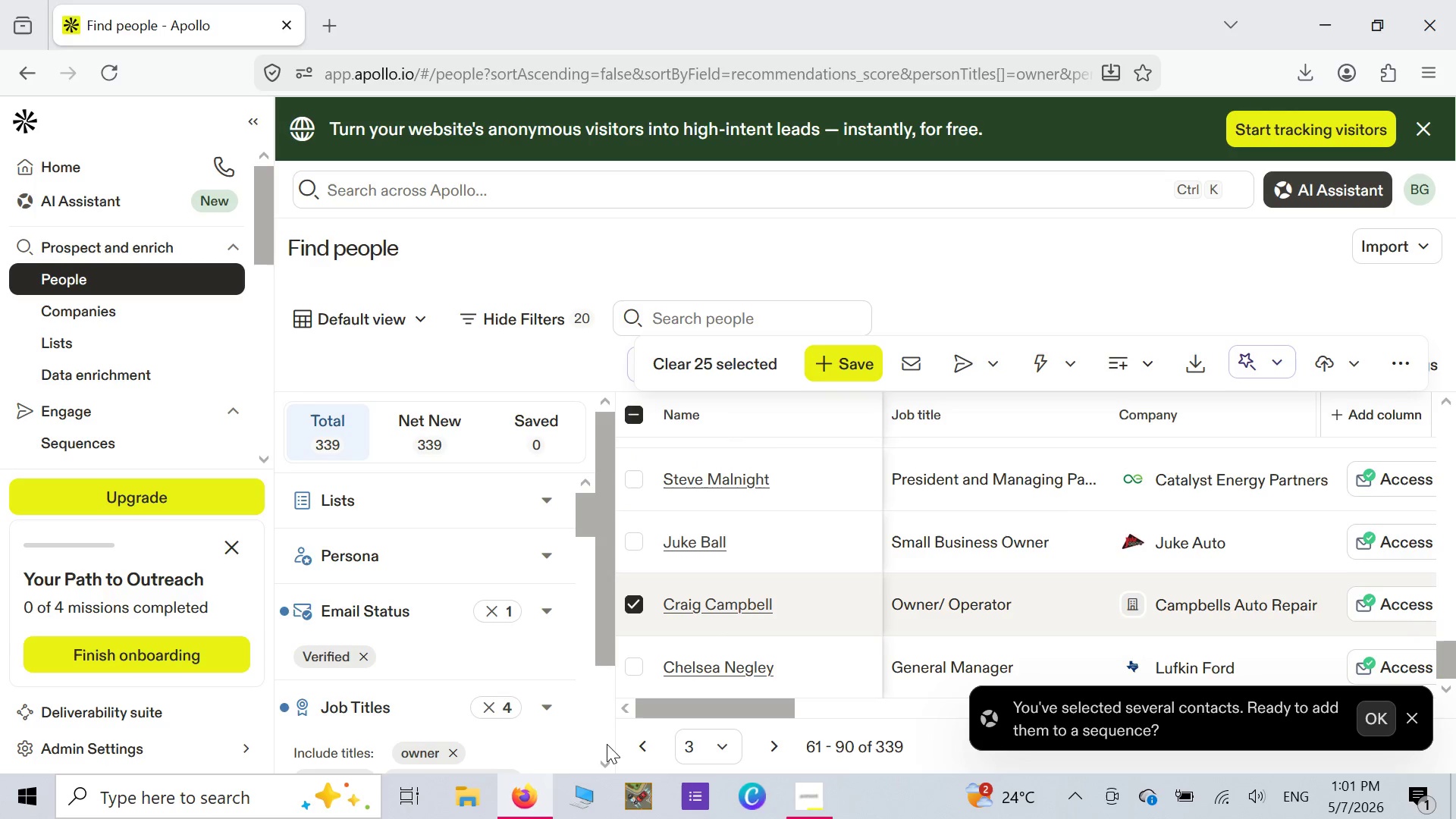 
left_click([608, 758])
 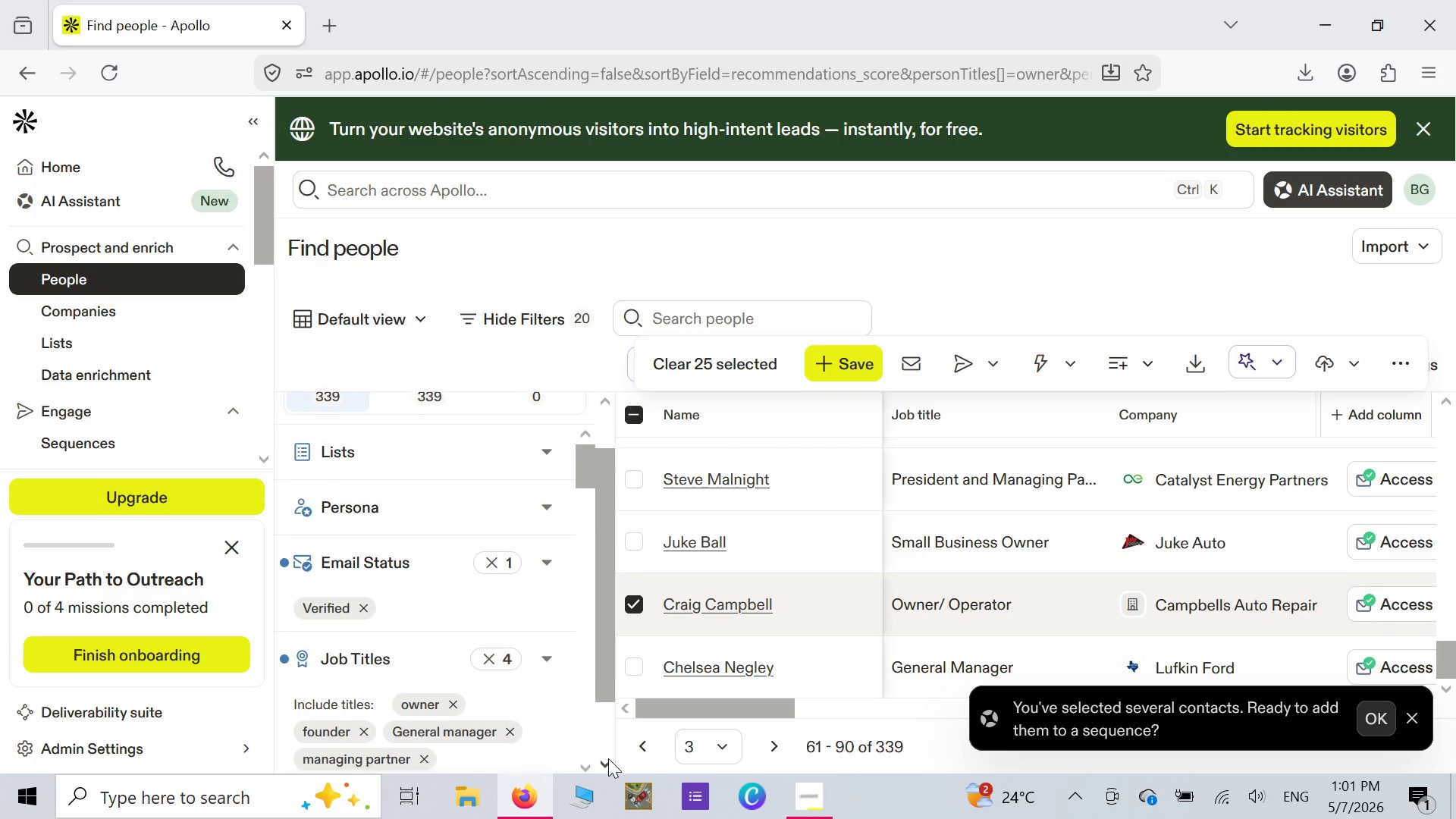 
left_click([608, 758])
 